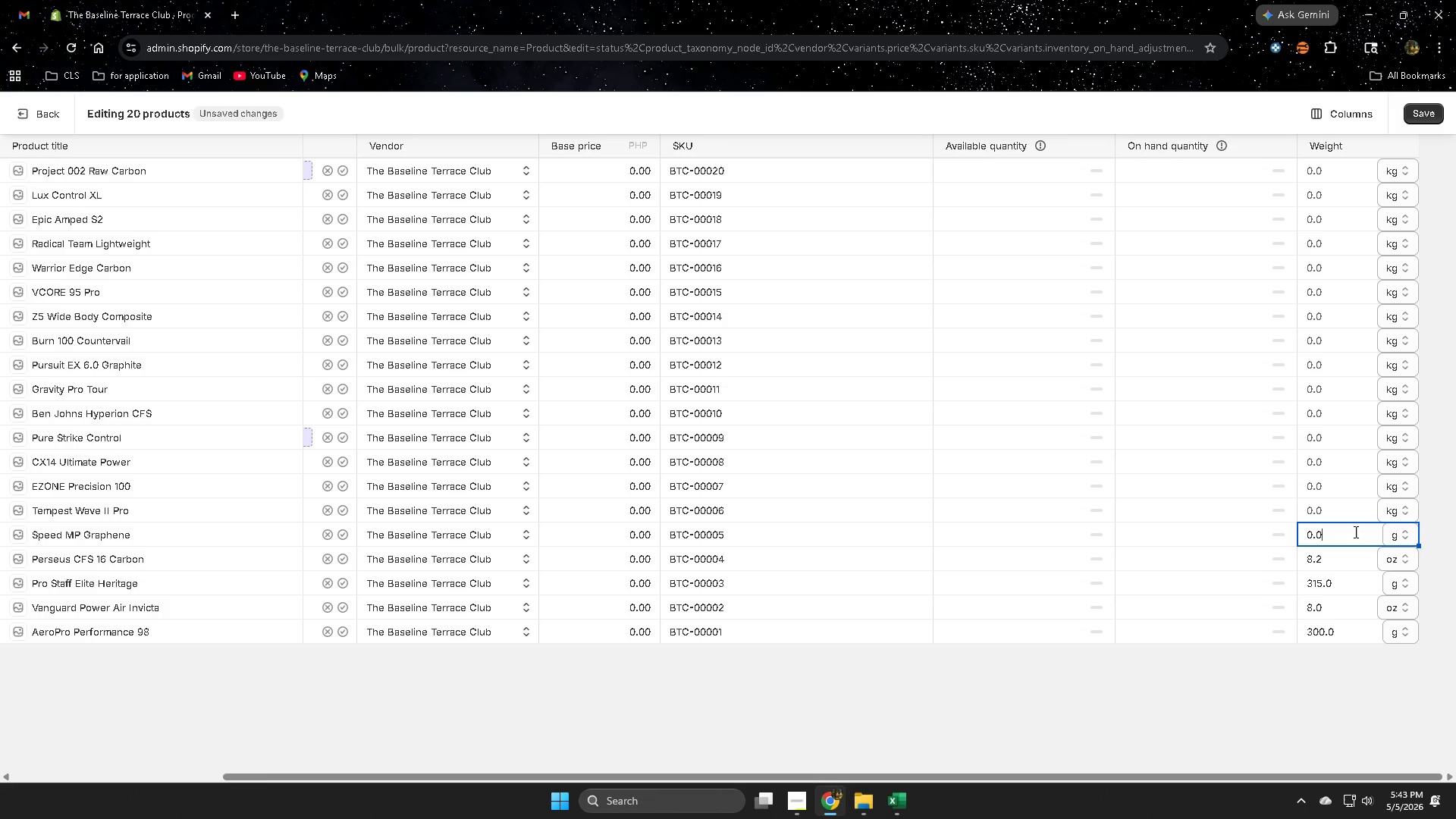 
double_click([1354, 532])
 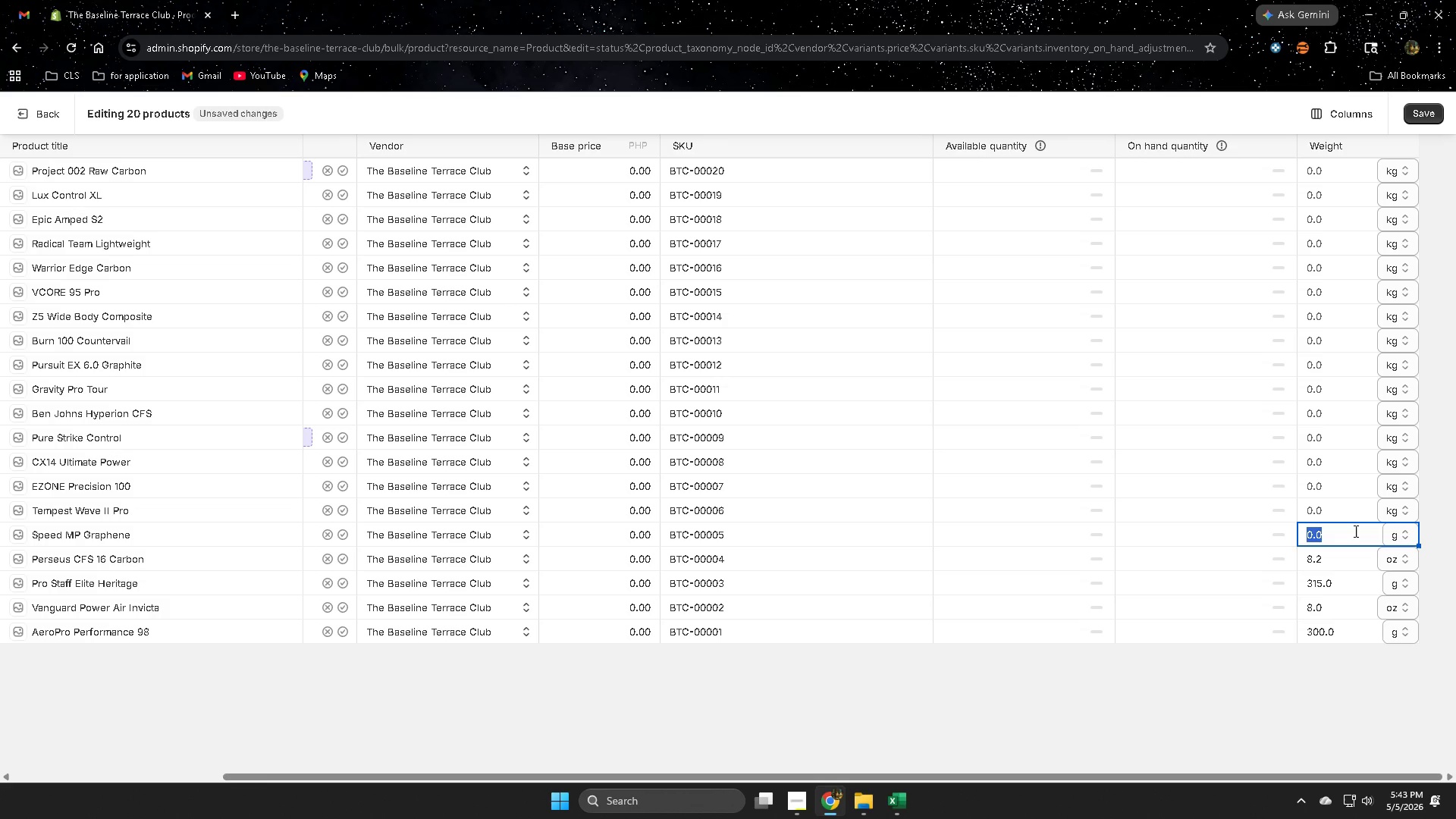 
key(Control+ControlLeft)
 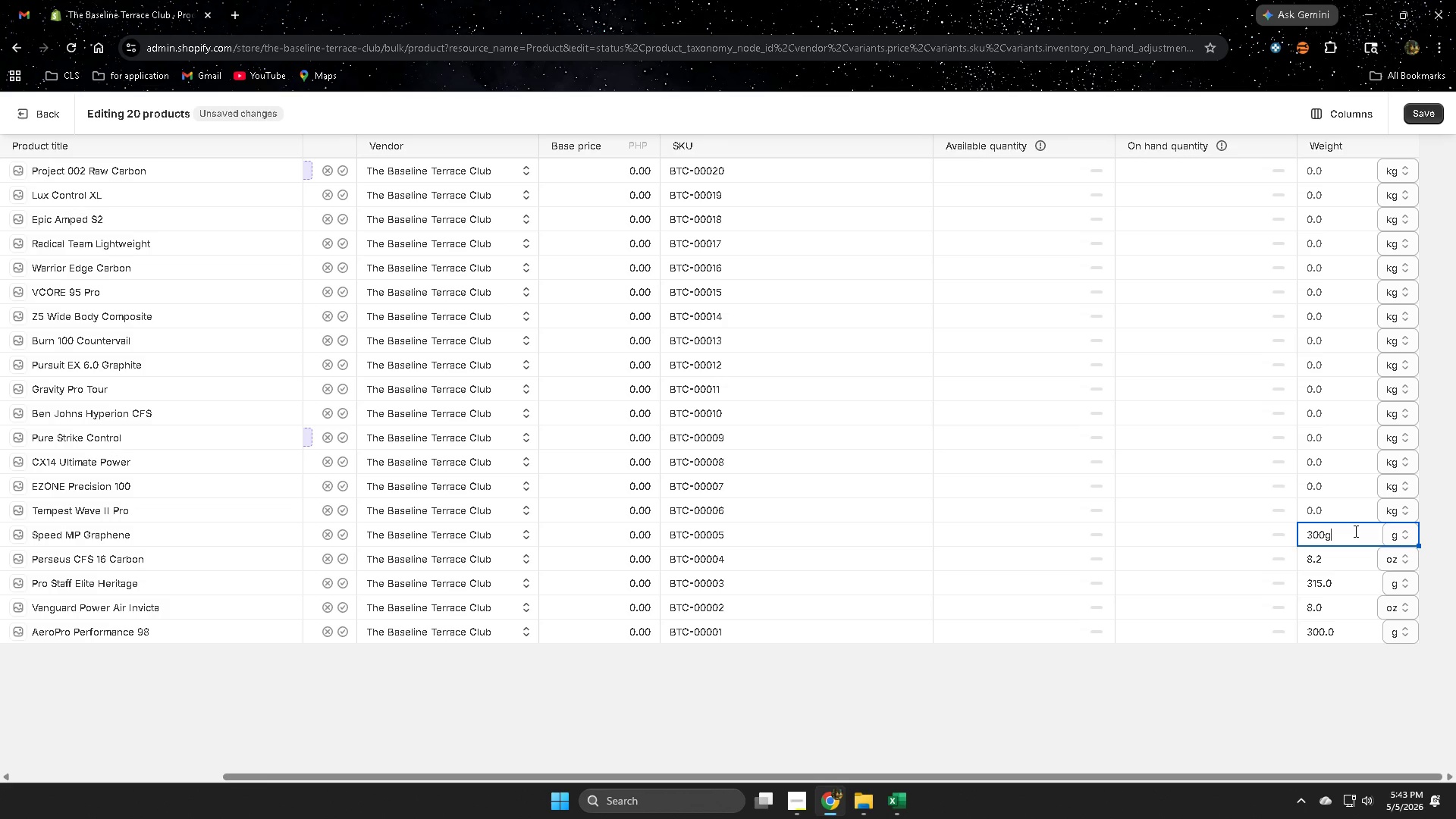 
key(Control+V)
 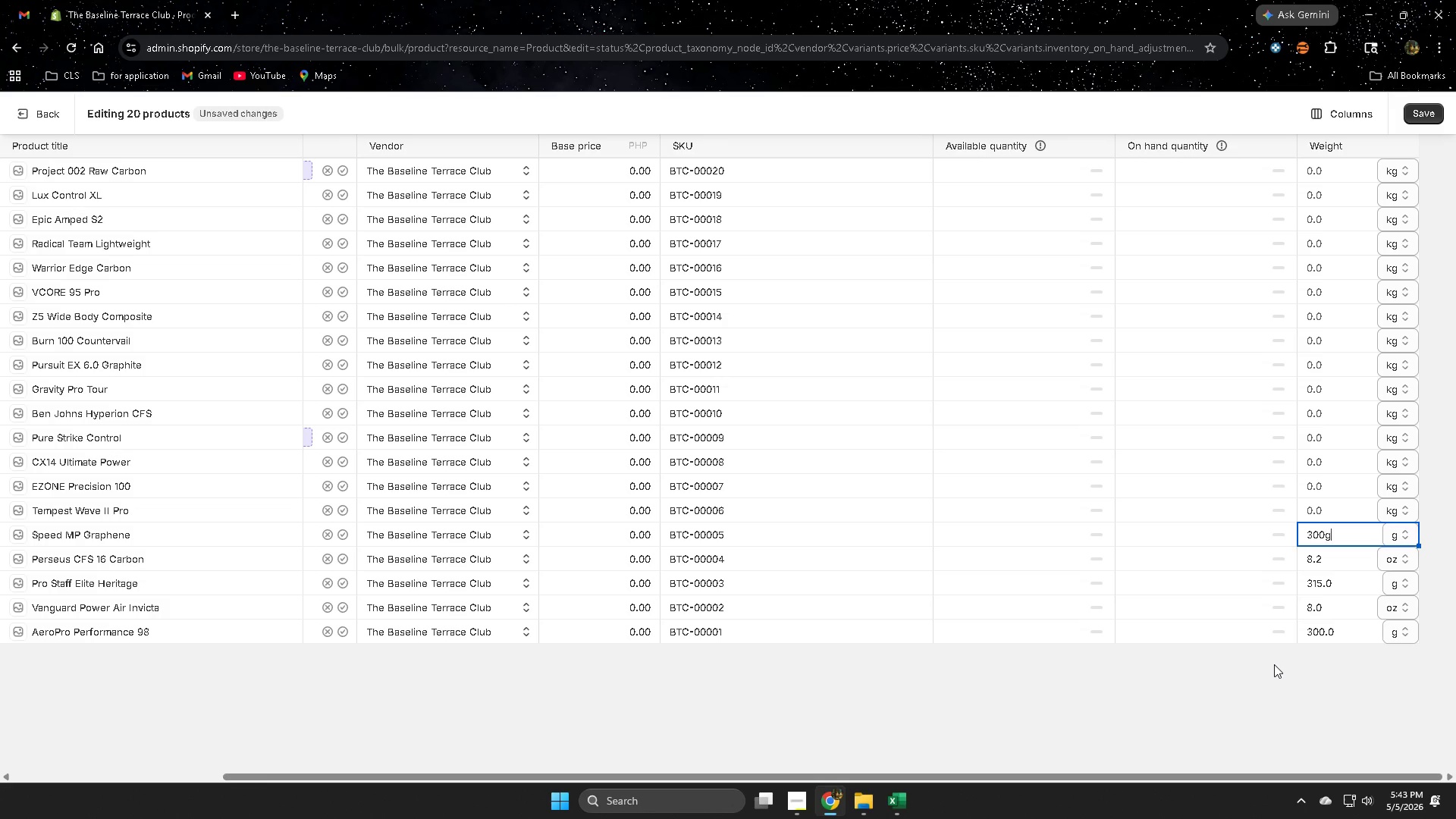 
left_click([1274, 664])
 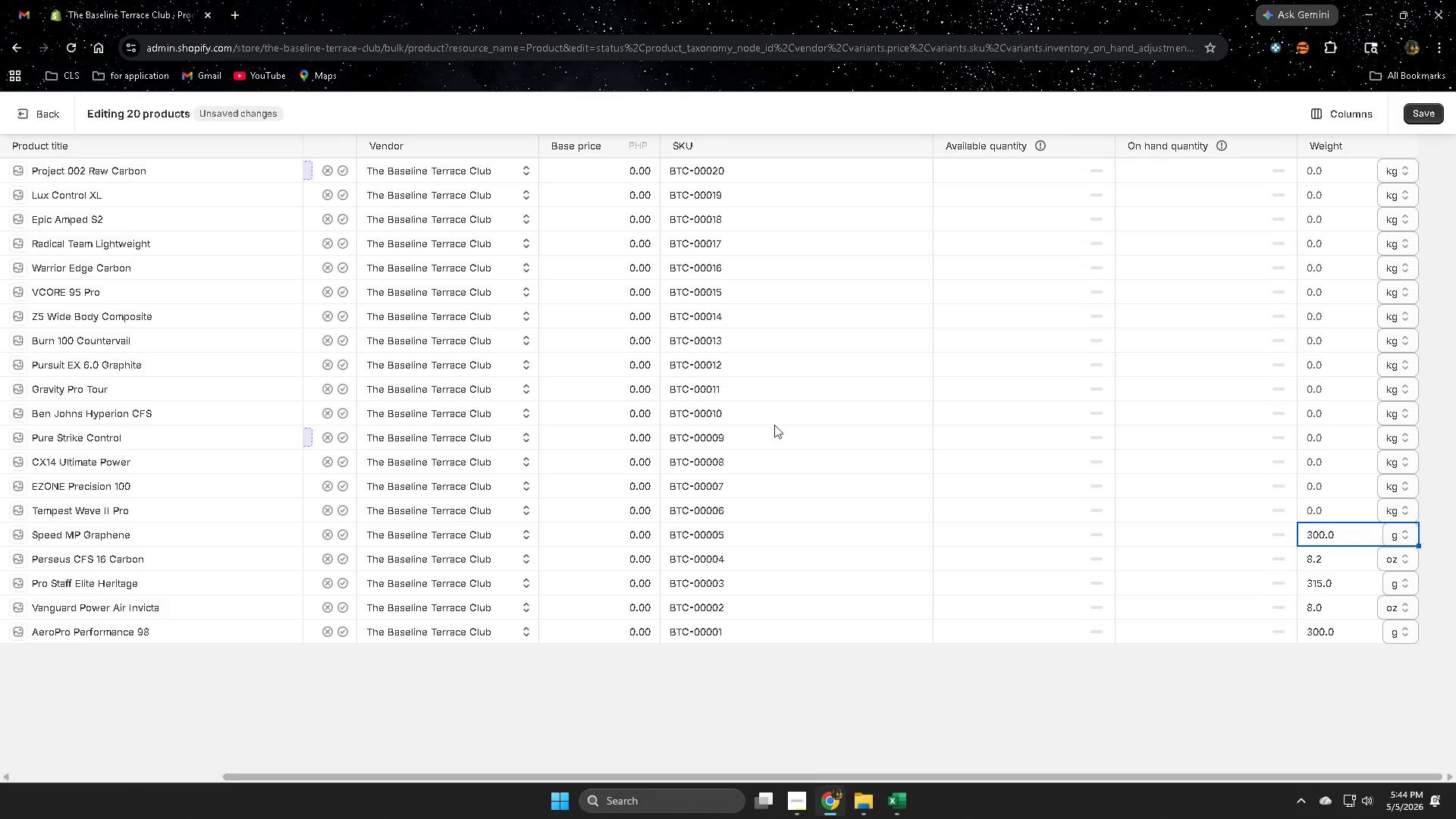 
left_click([1319, 691])
 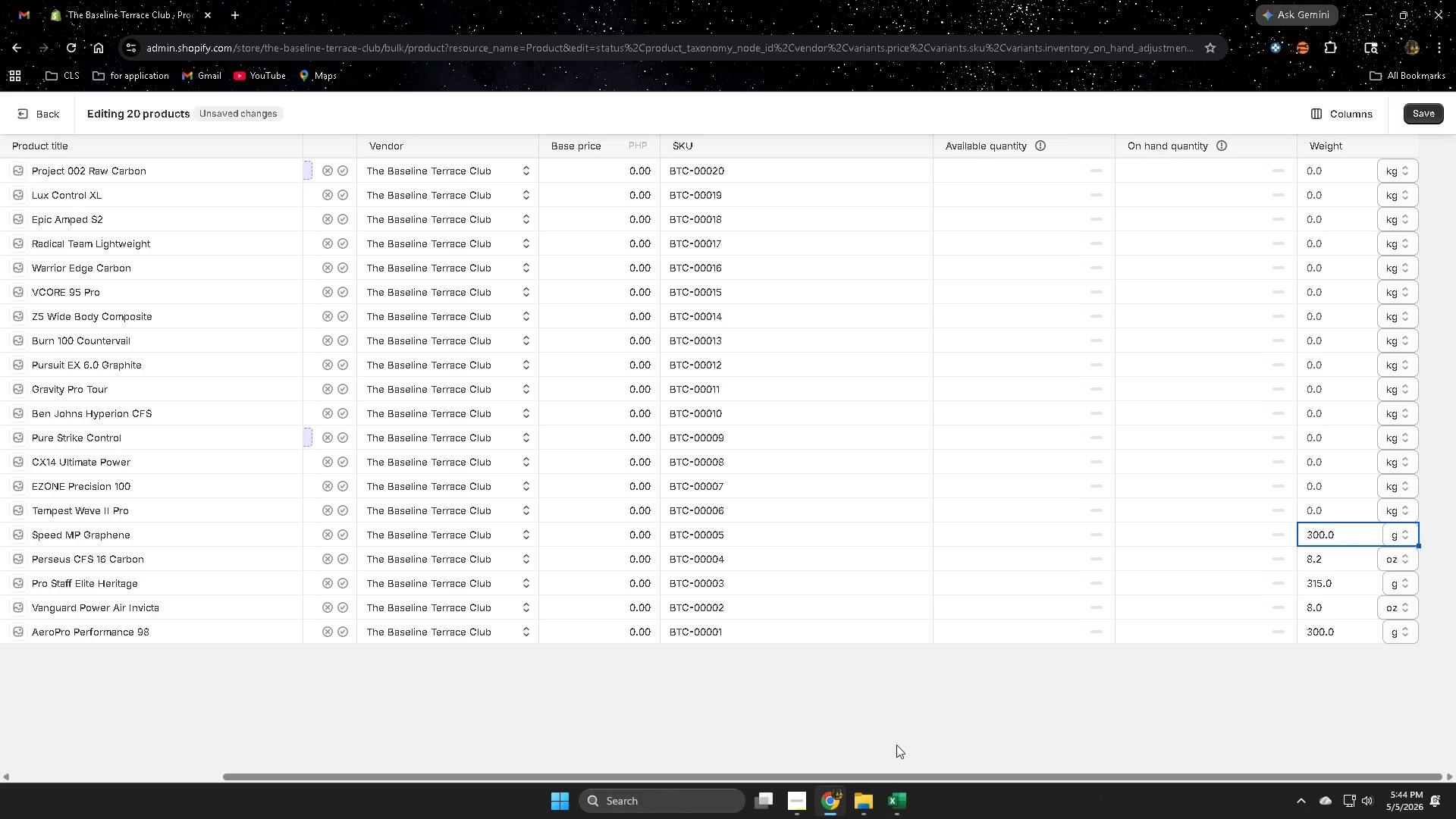 
left_click([901, 802])
 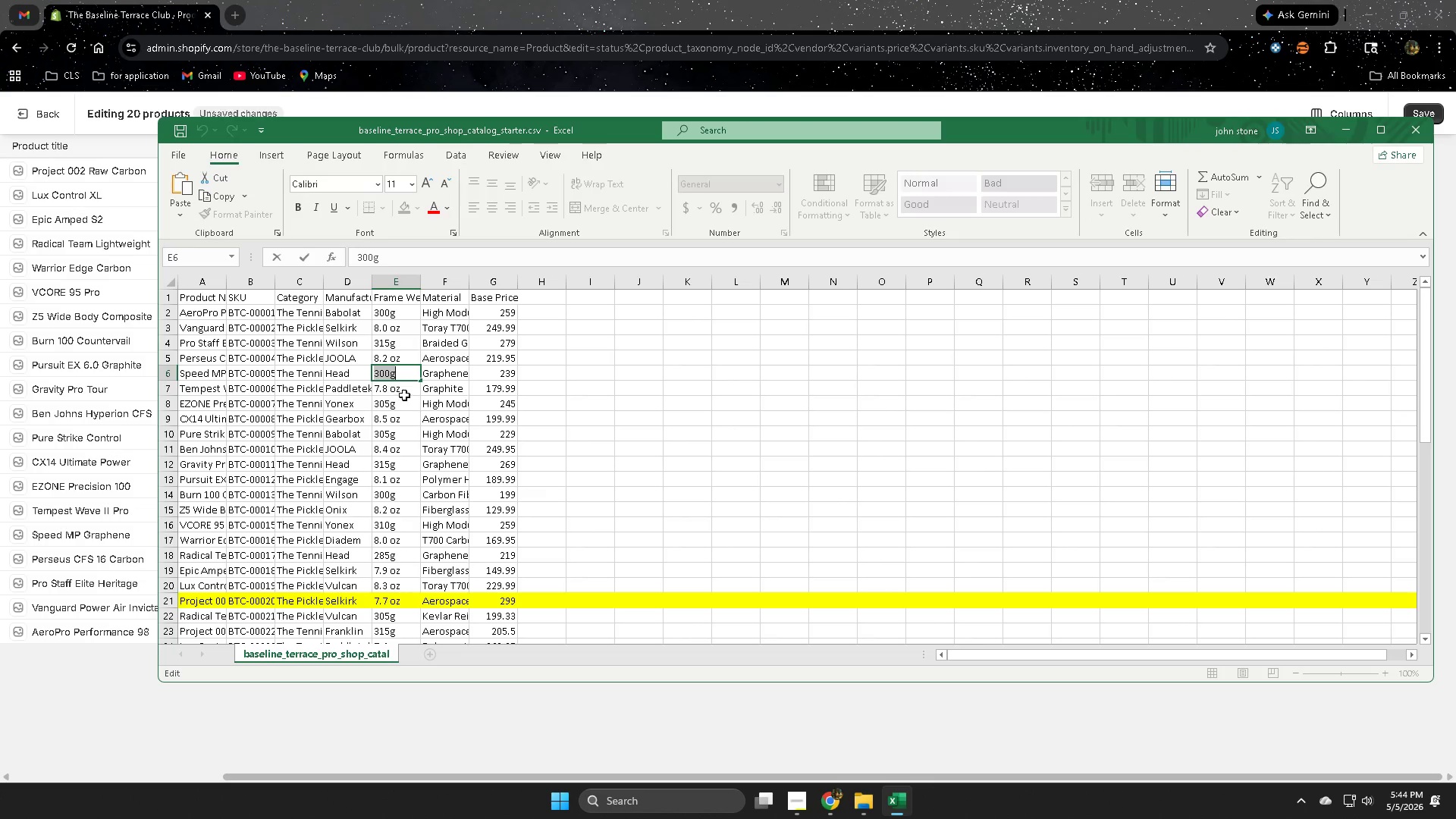 
double_click([404, 391])
 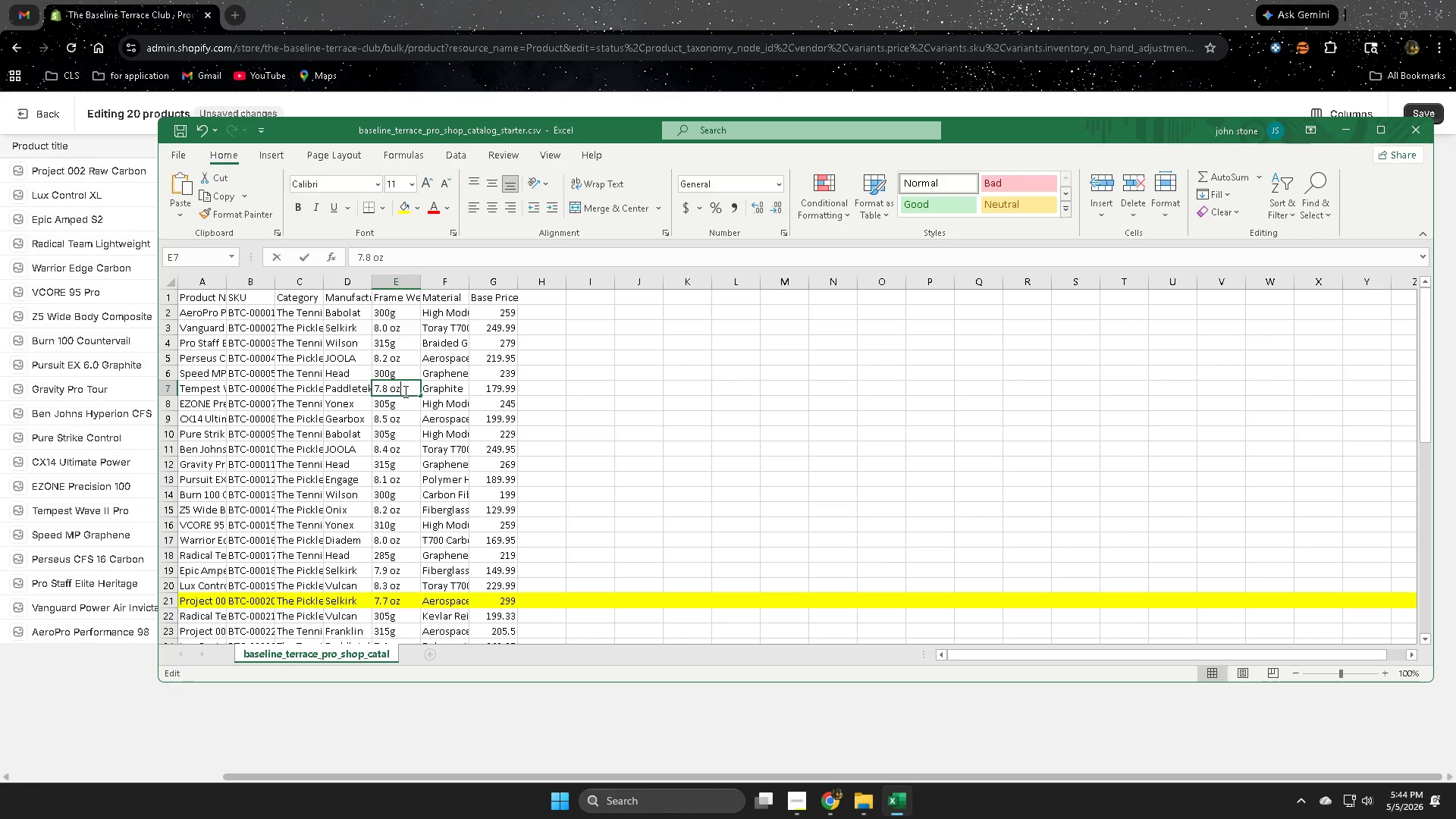 
triple_click([404, 391])
 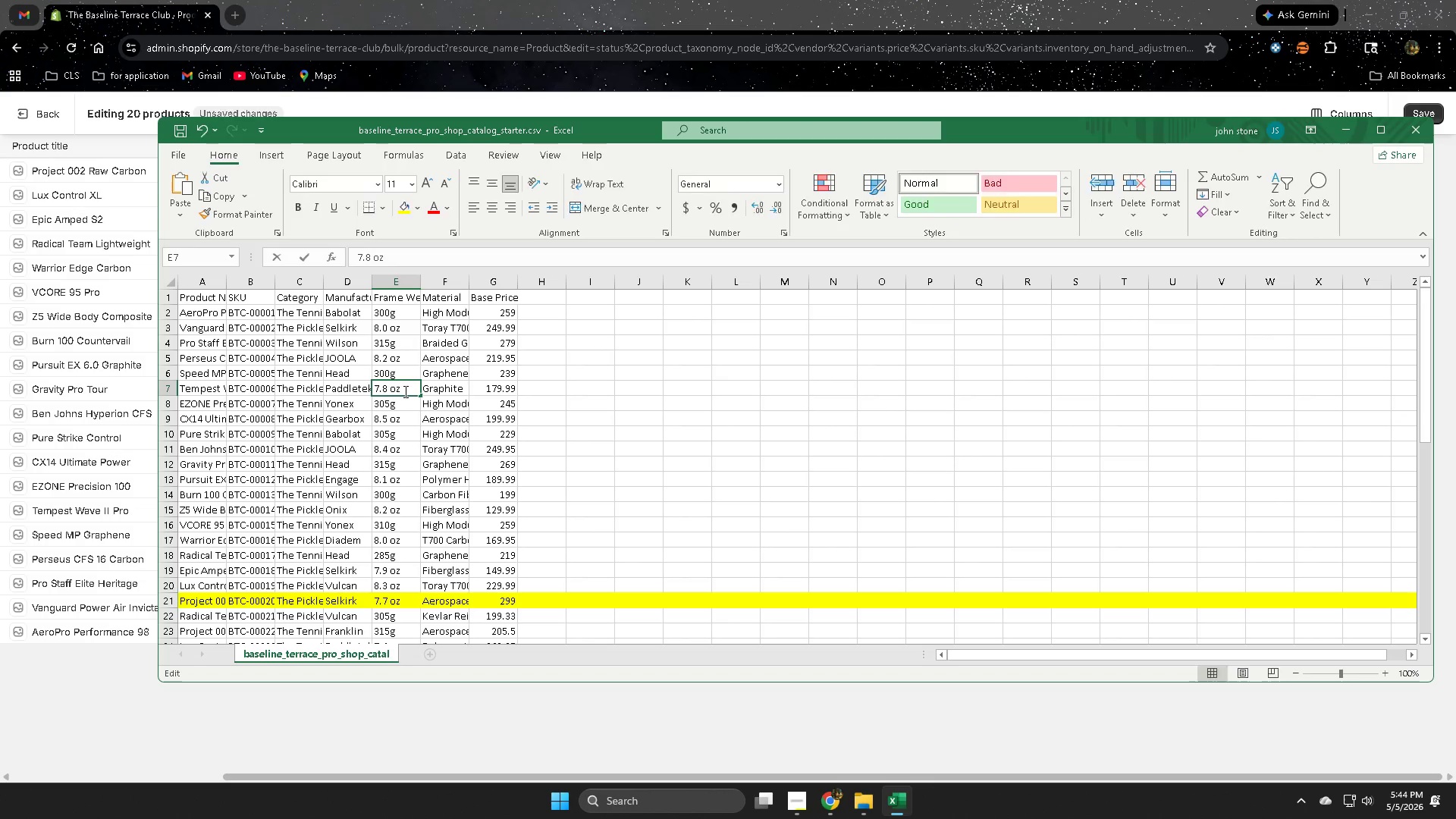 
triple_click([404, 391])
 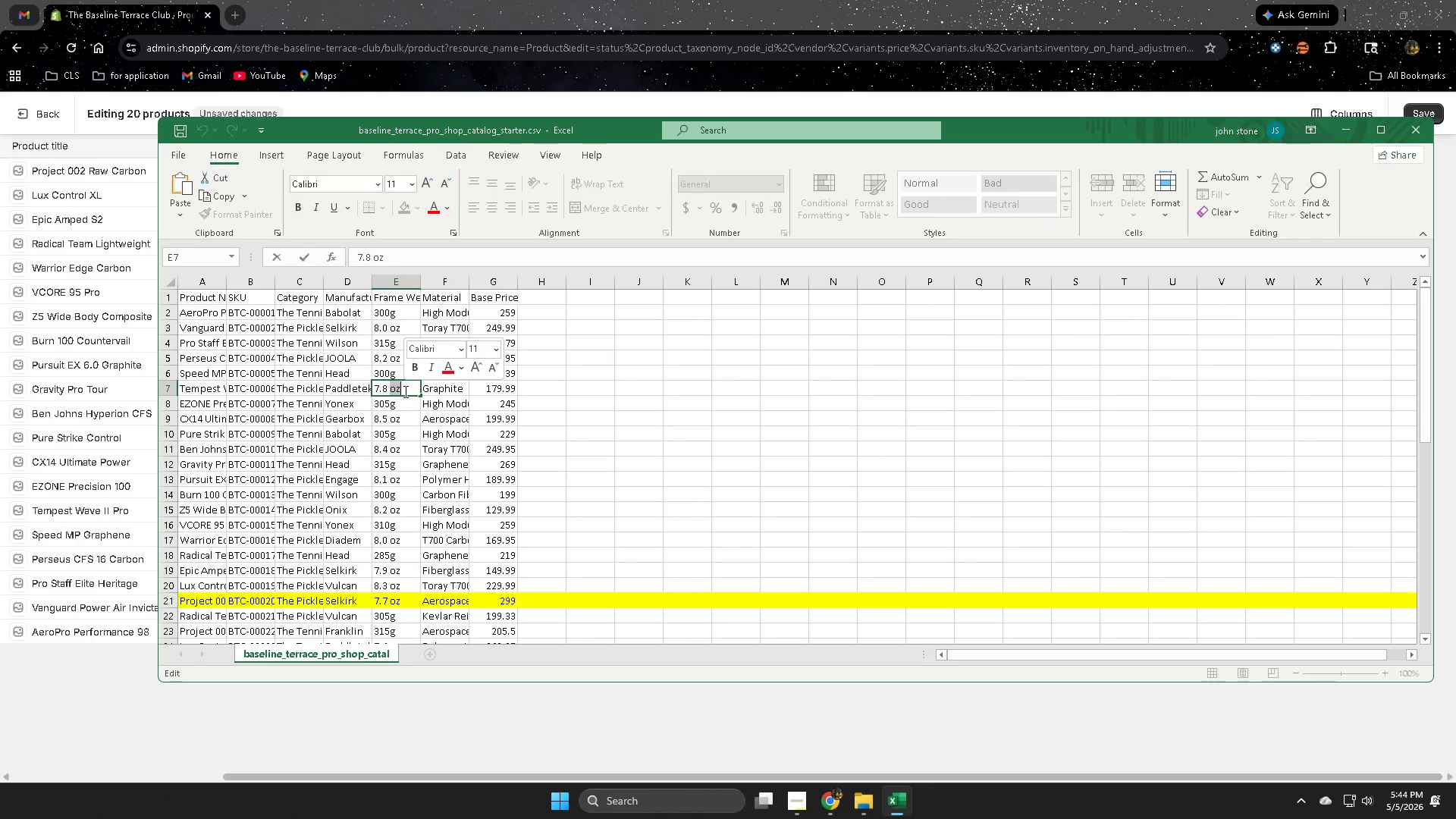 
key(Control+ControlLeft)
 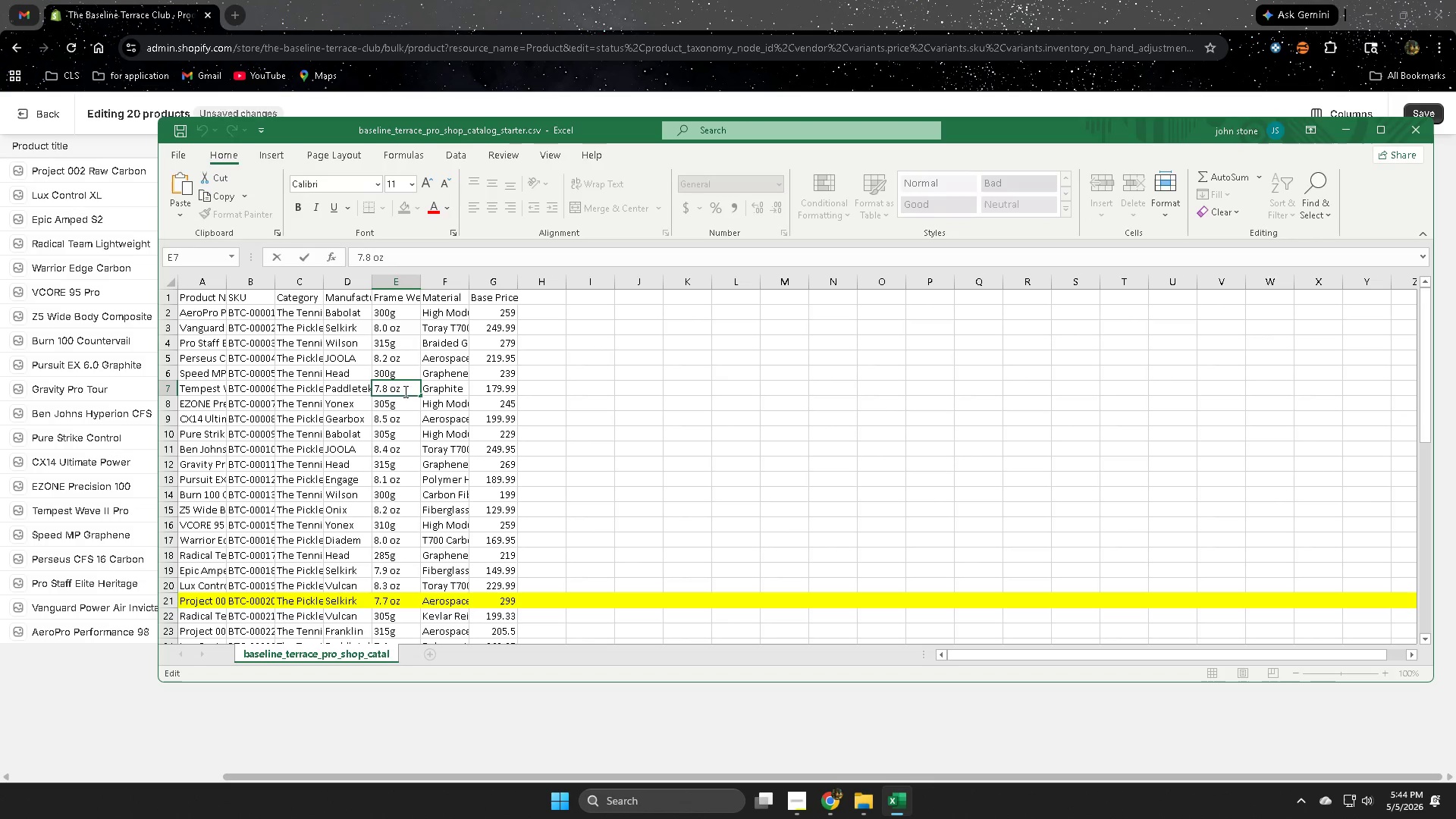 
double_click([404, 391])
 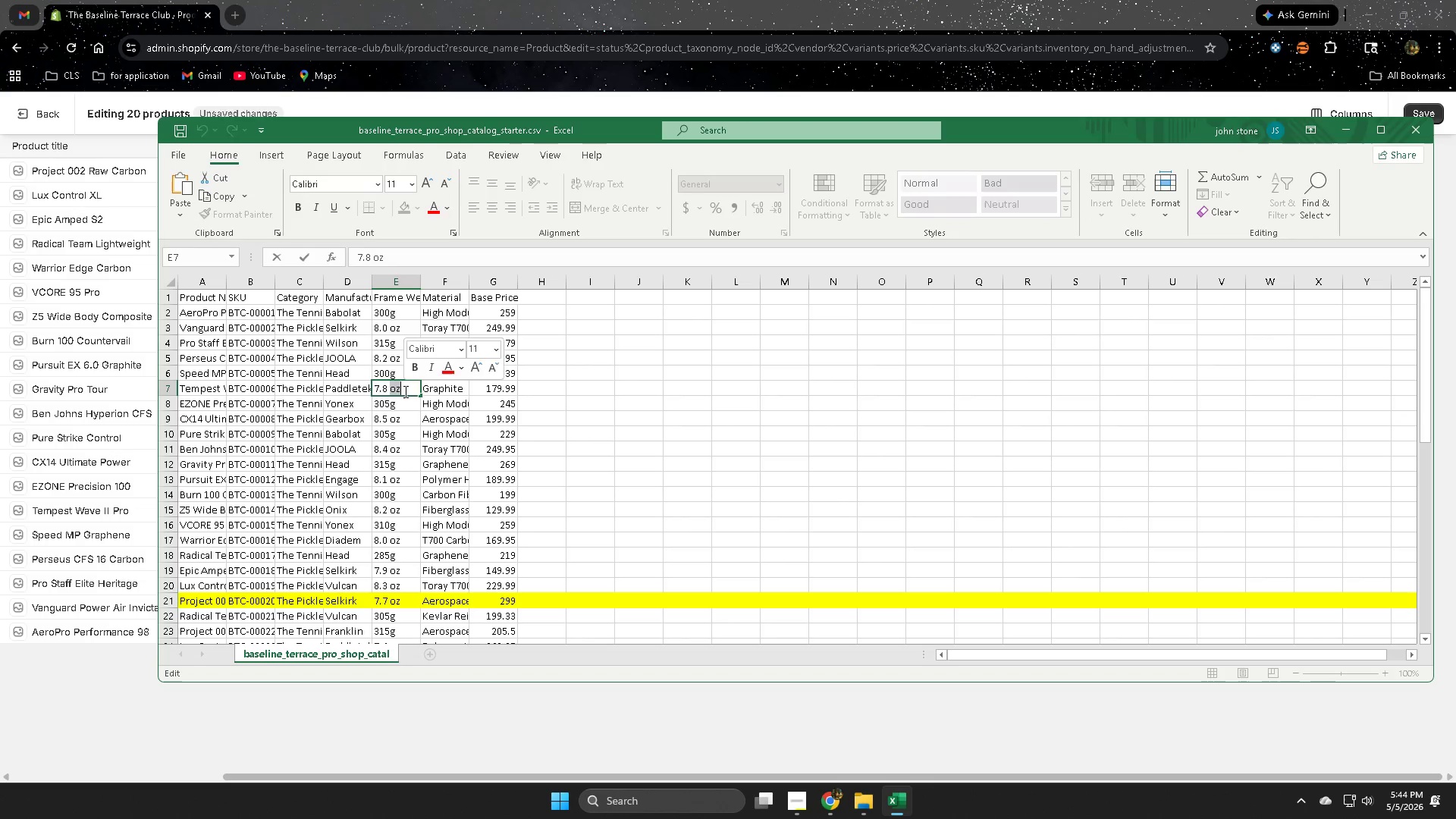 
triple_click([404, 391])
 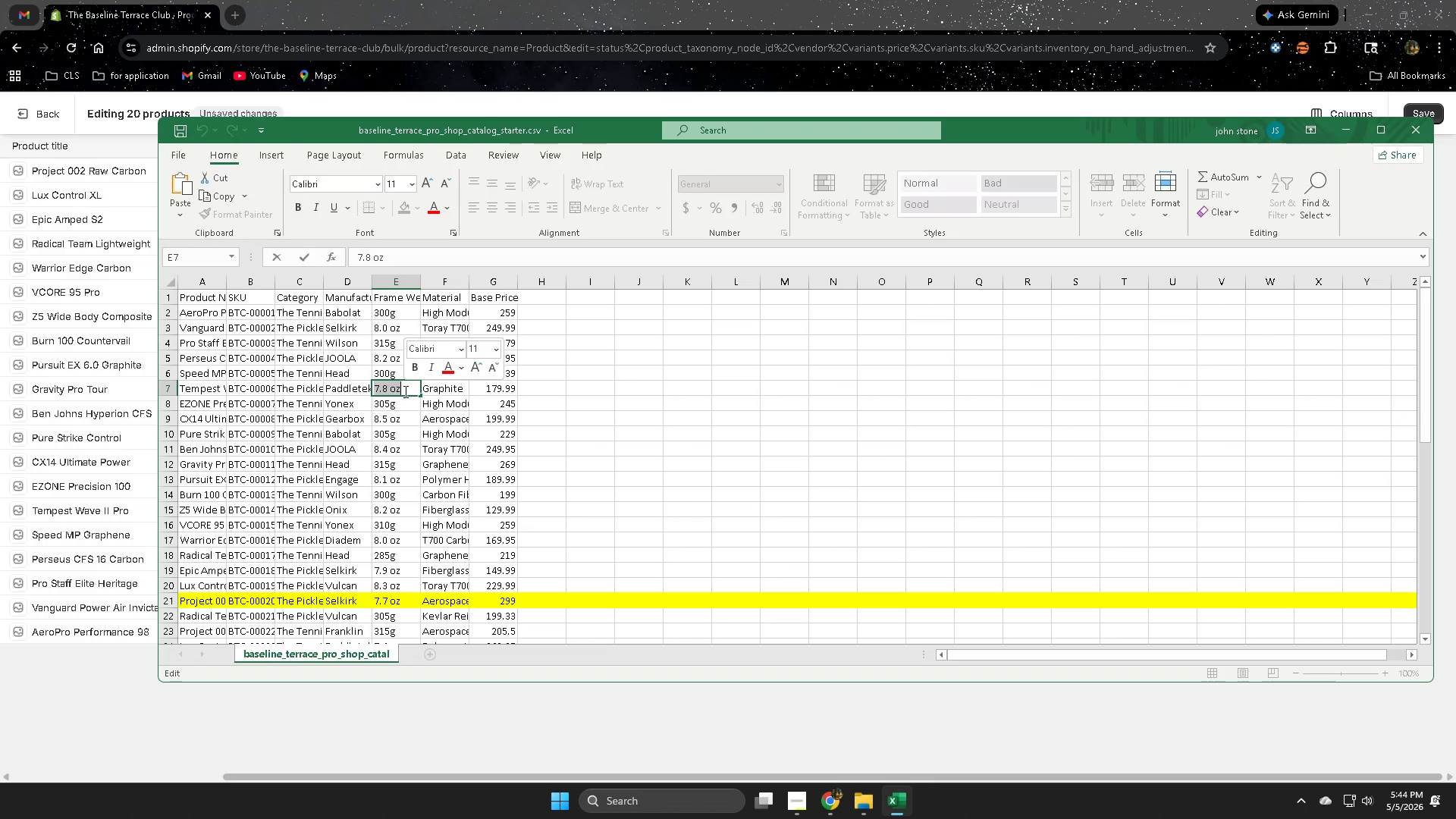 
key(Control+ControlLeft)
 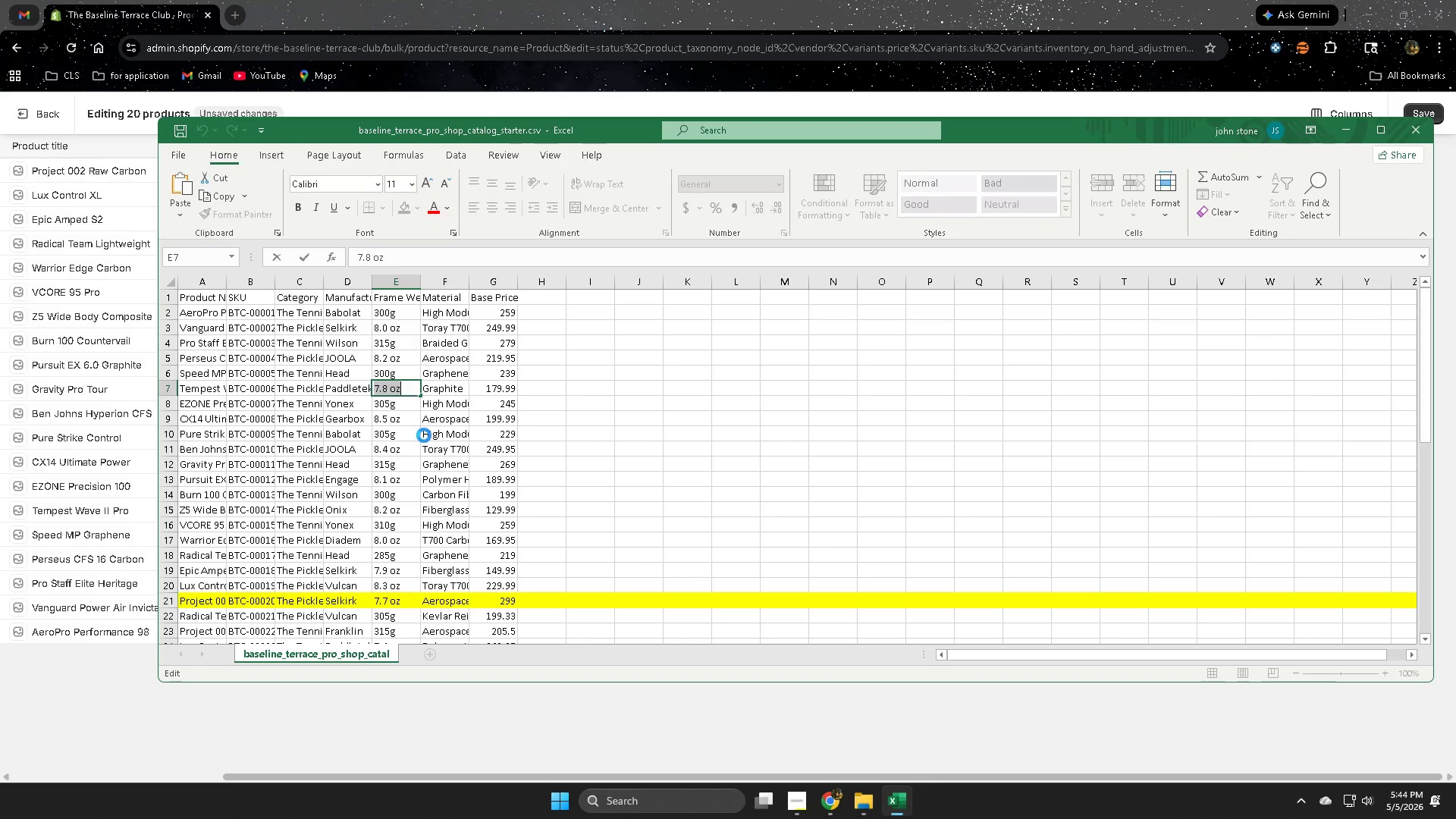 
key(Control+C)
 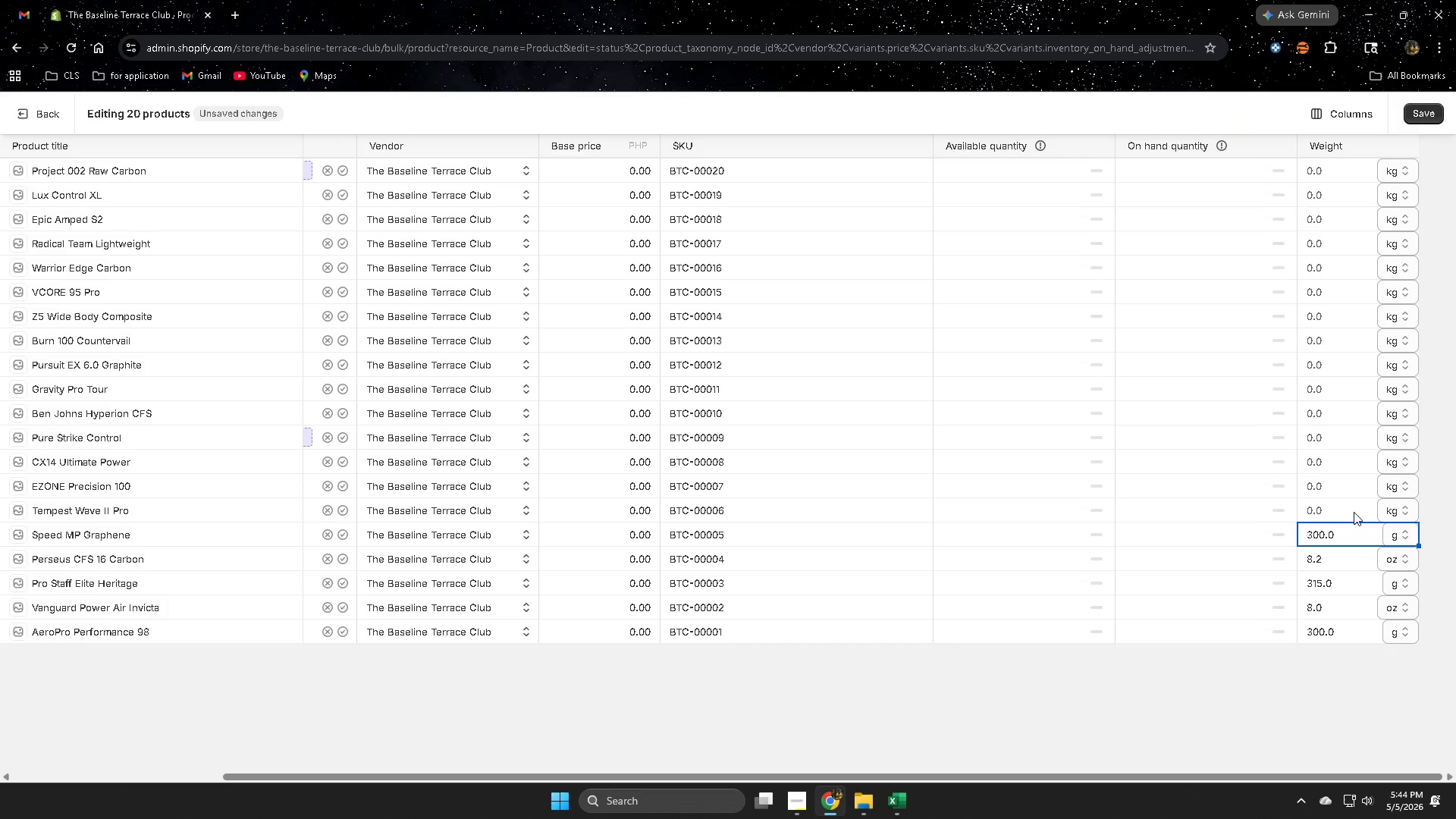 
left_click([1353, 510])
 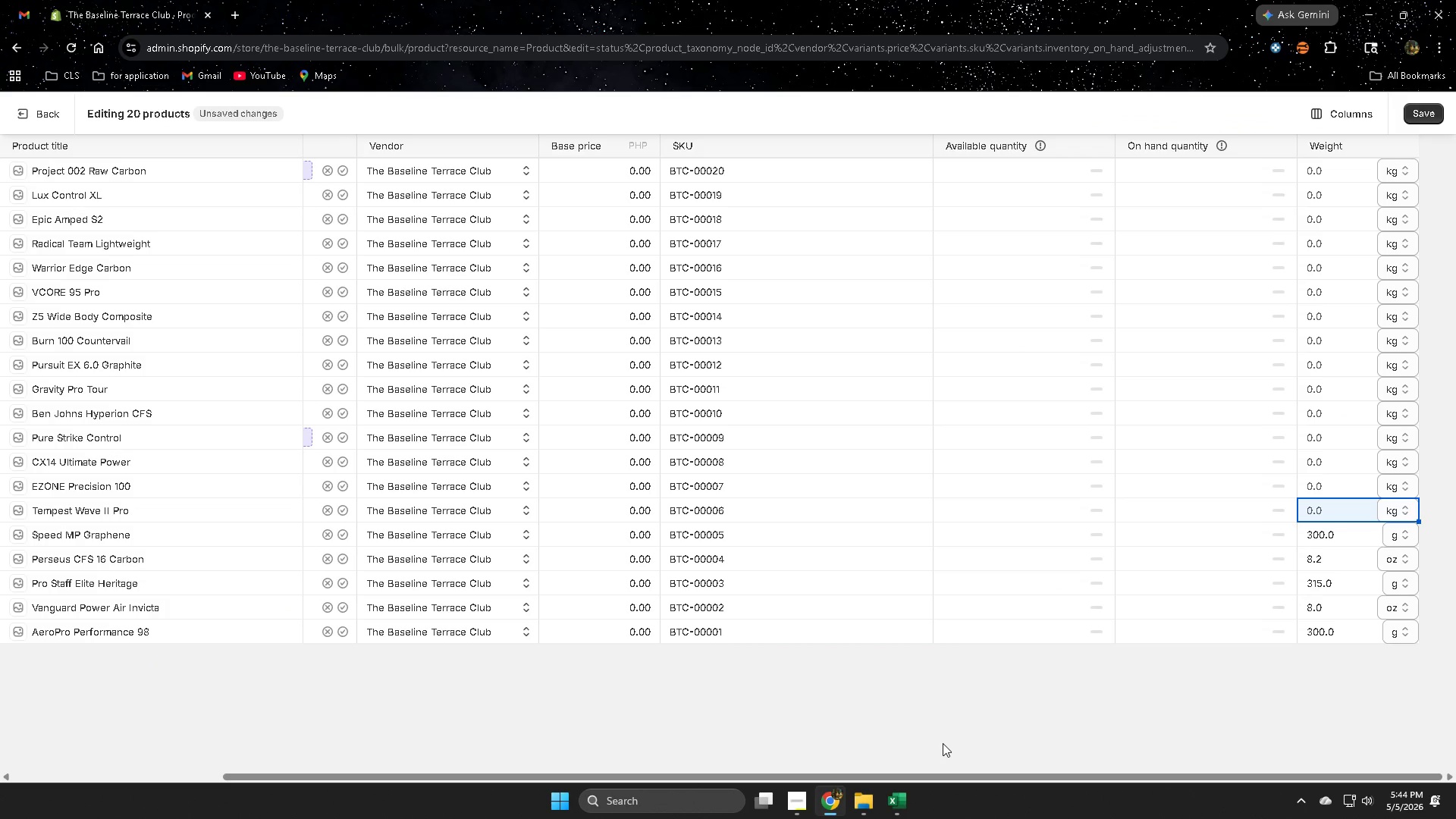 
left_click([899, 812])
 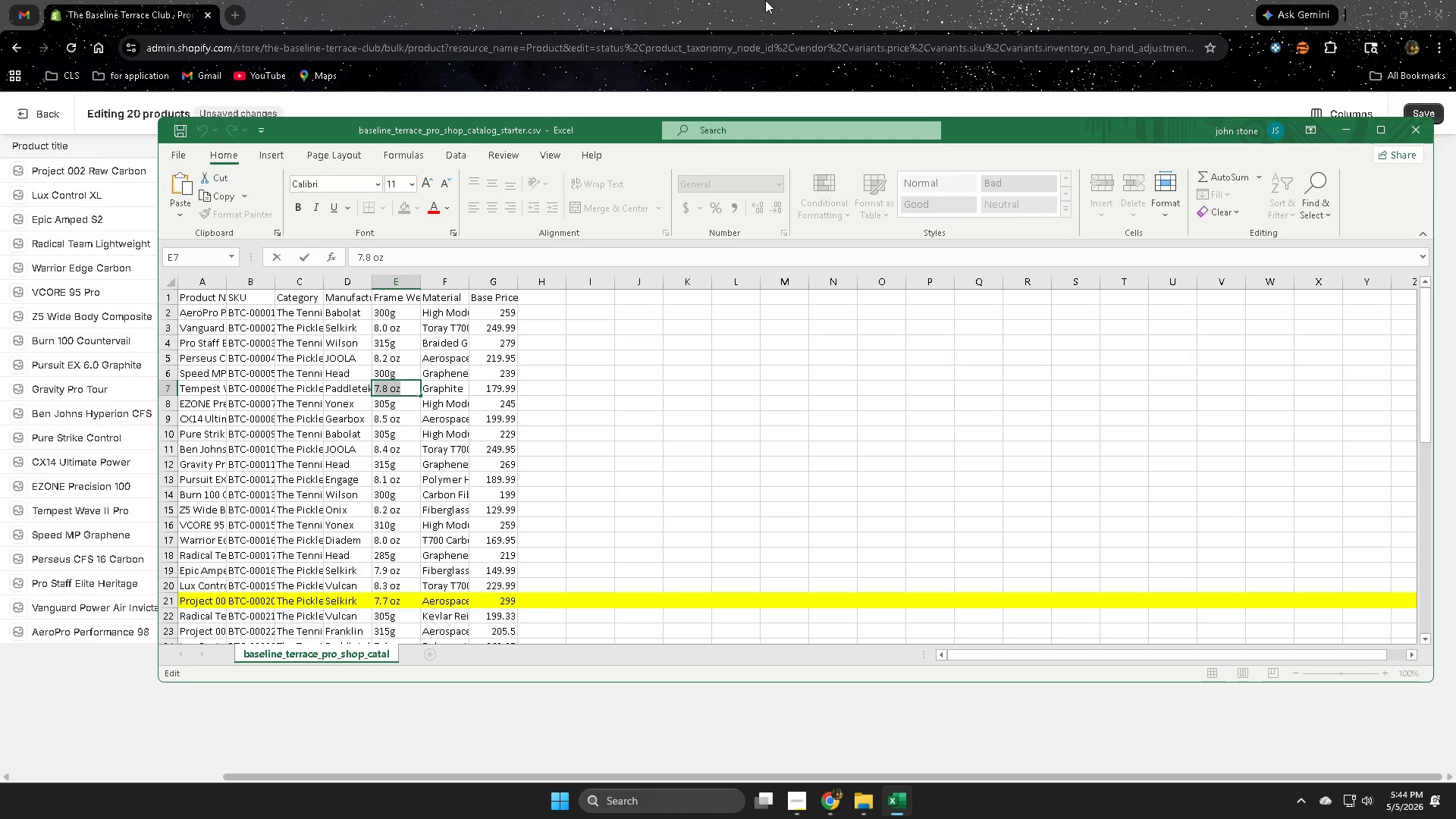 
left_click([765, 0])
 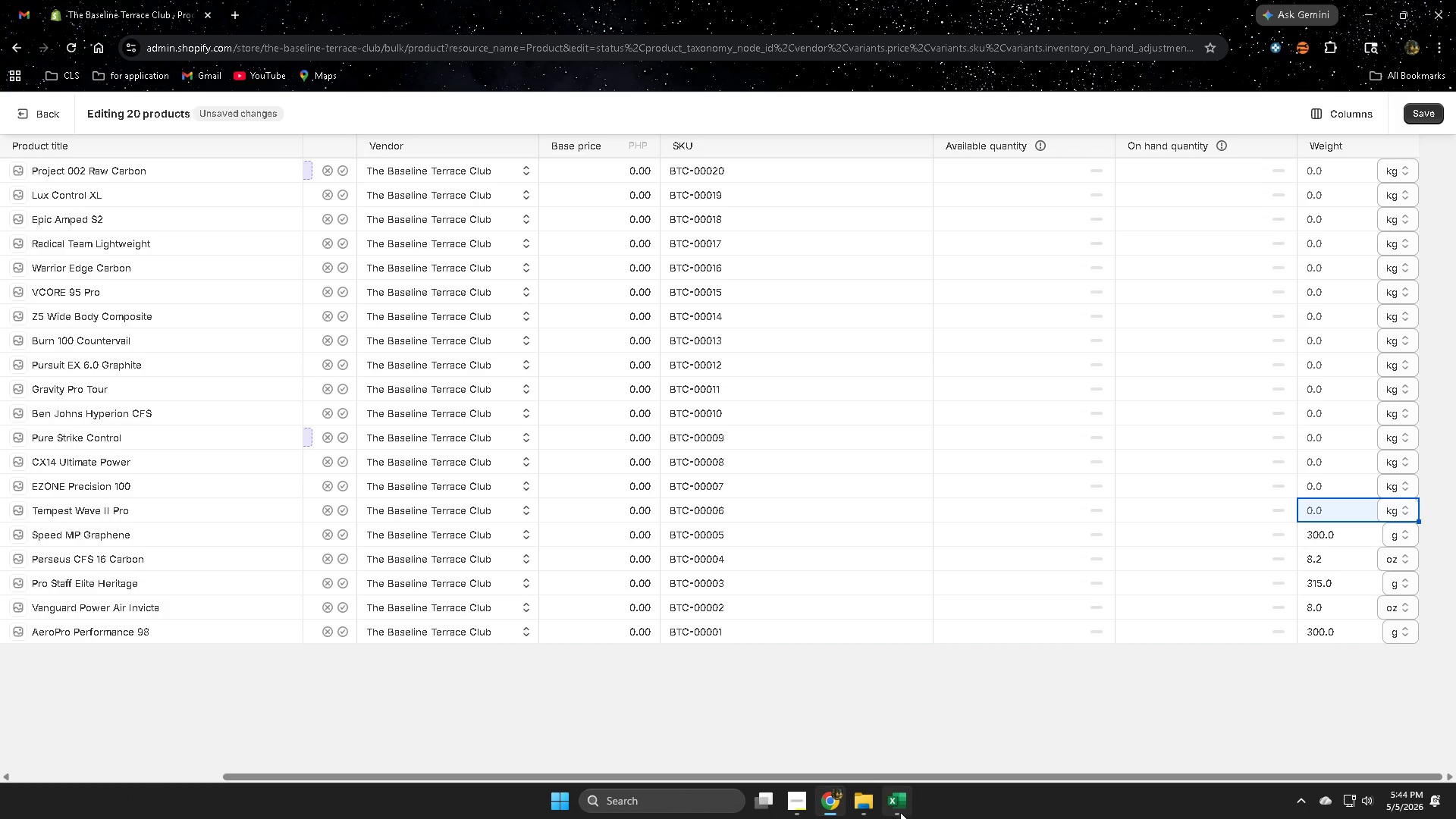 
left_click([904, 801])
 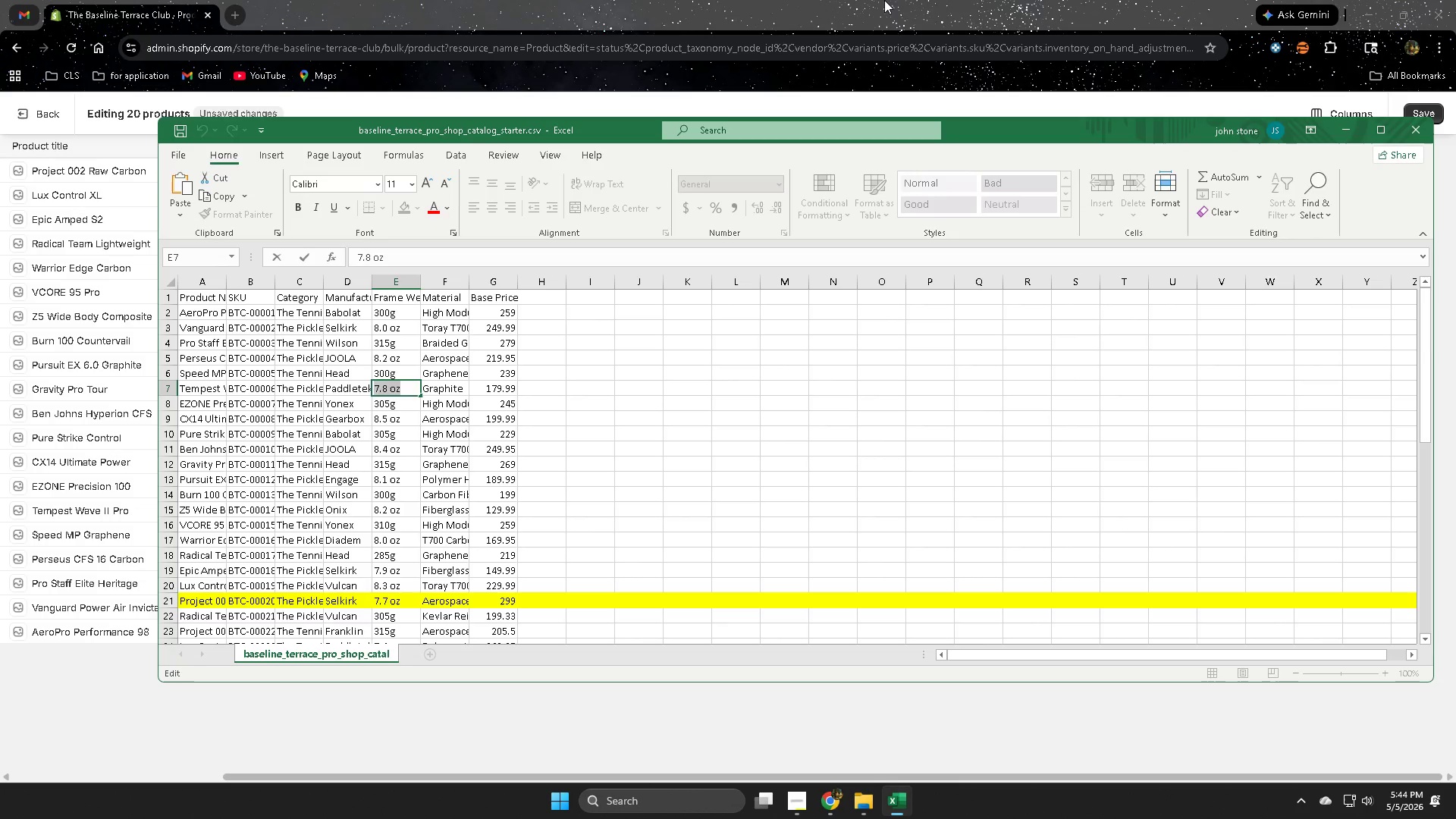 
left_click([884, 0])
 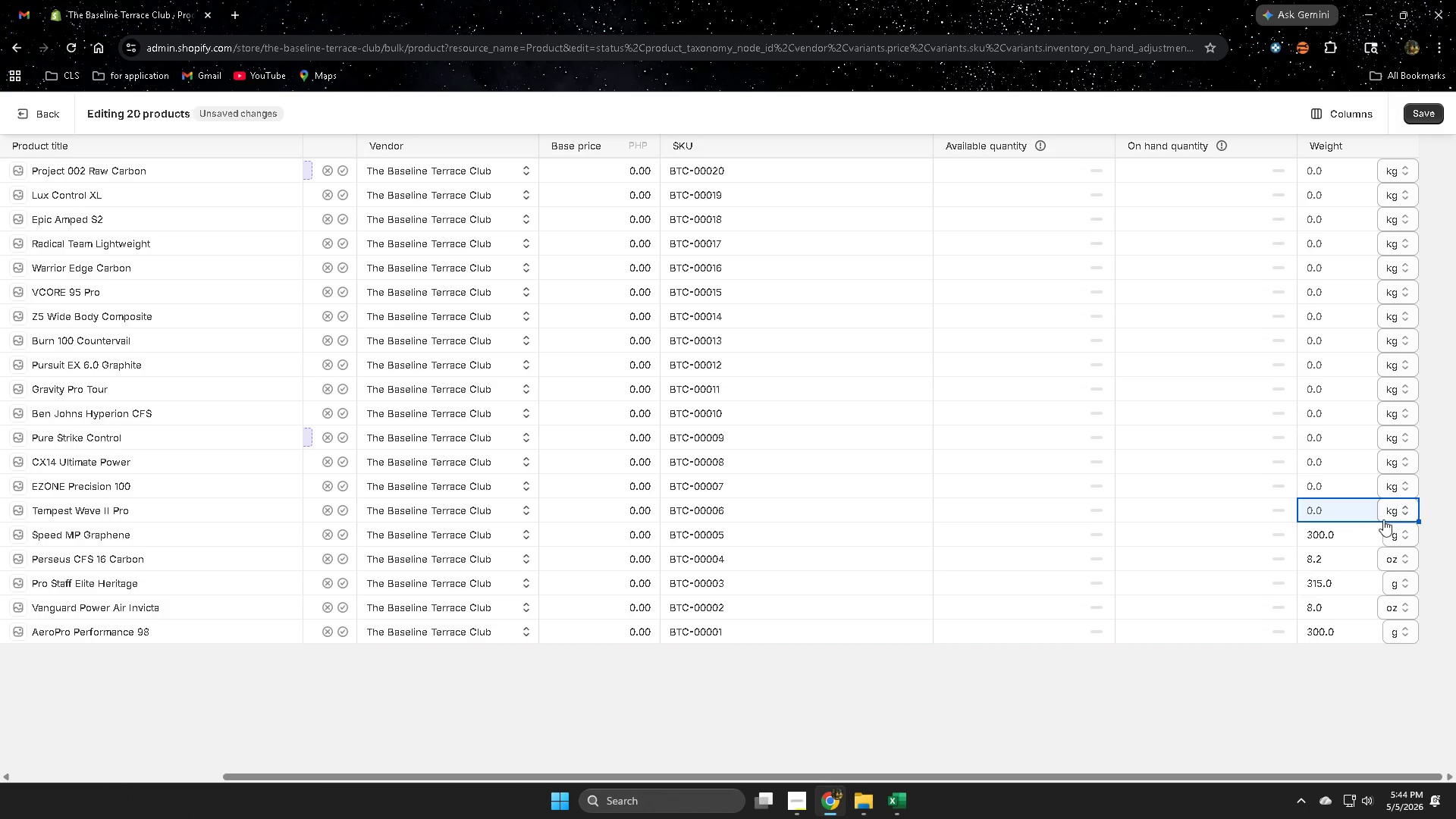 
left_click([1392, 513])
 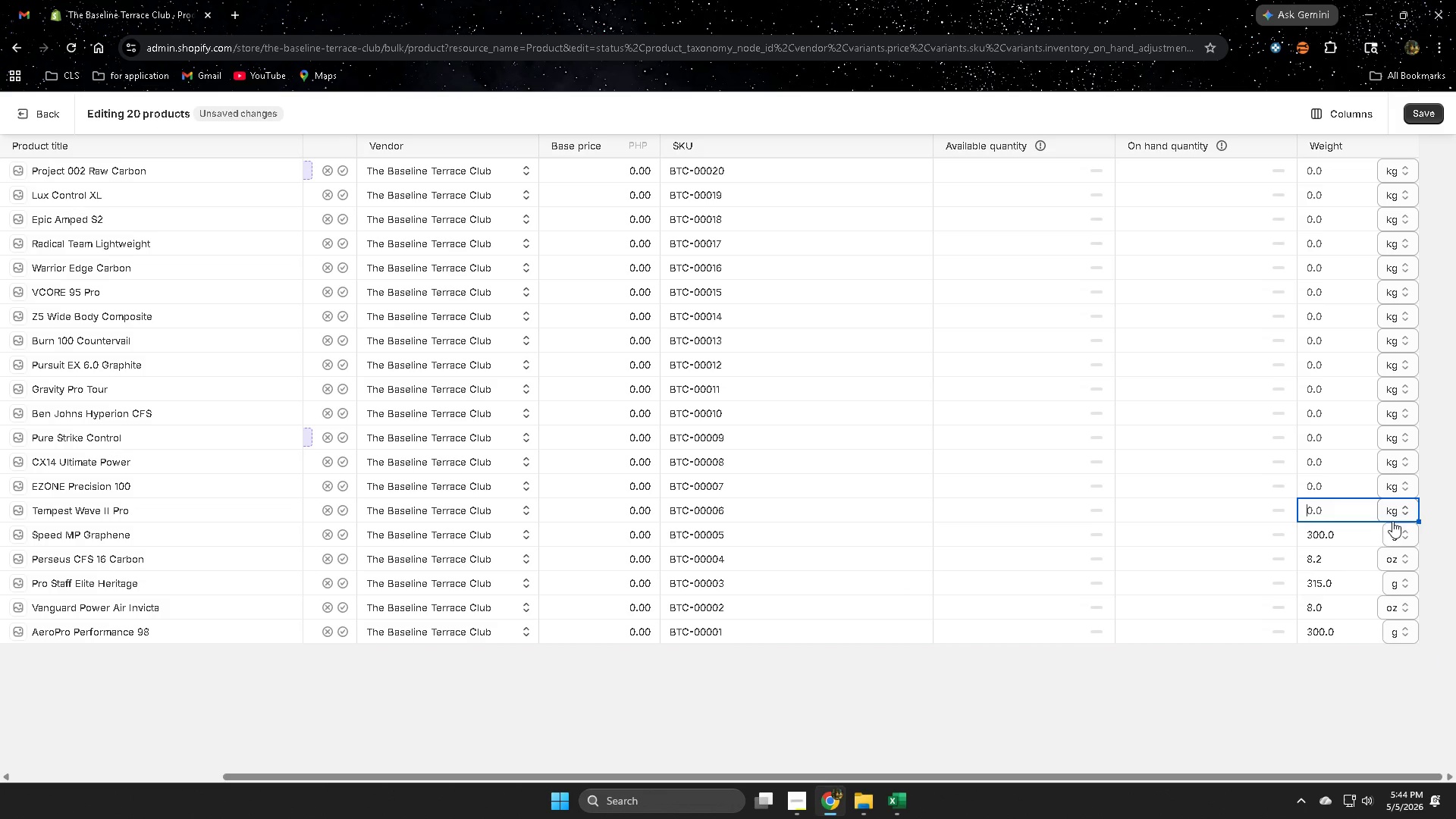 
left_click([1392, 510])
 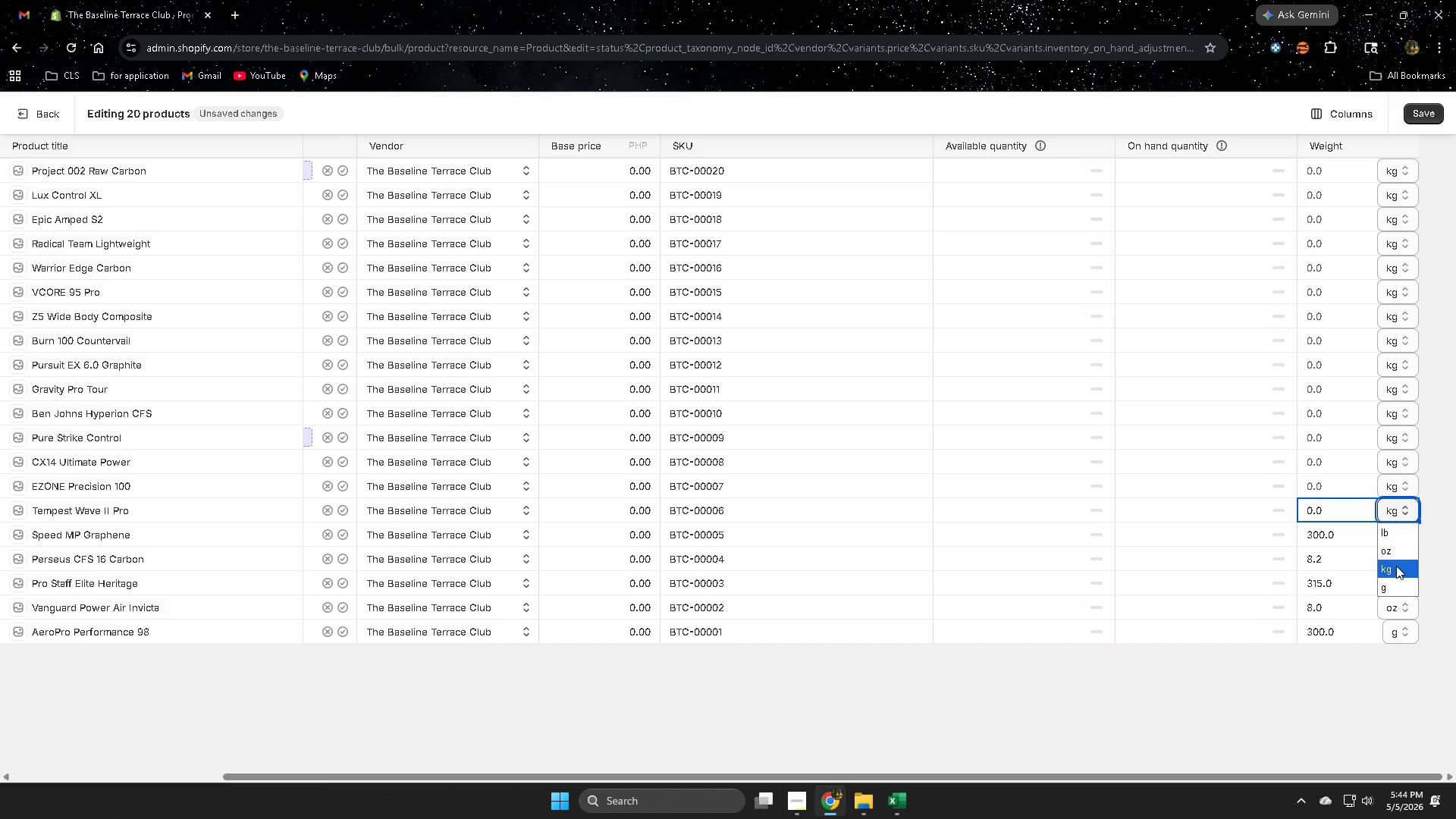 
left_click([1396, 547])
 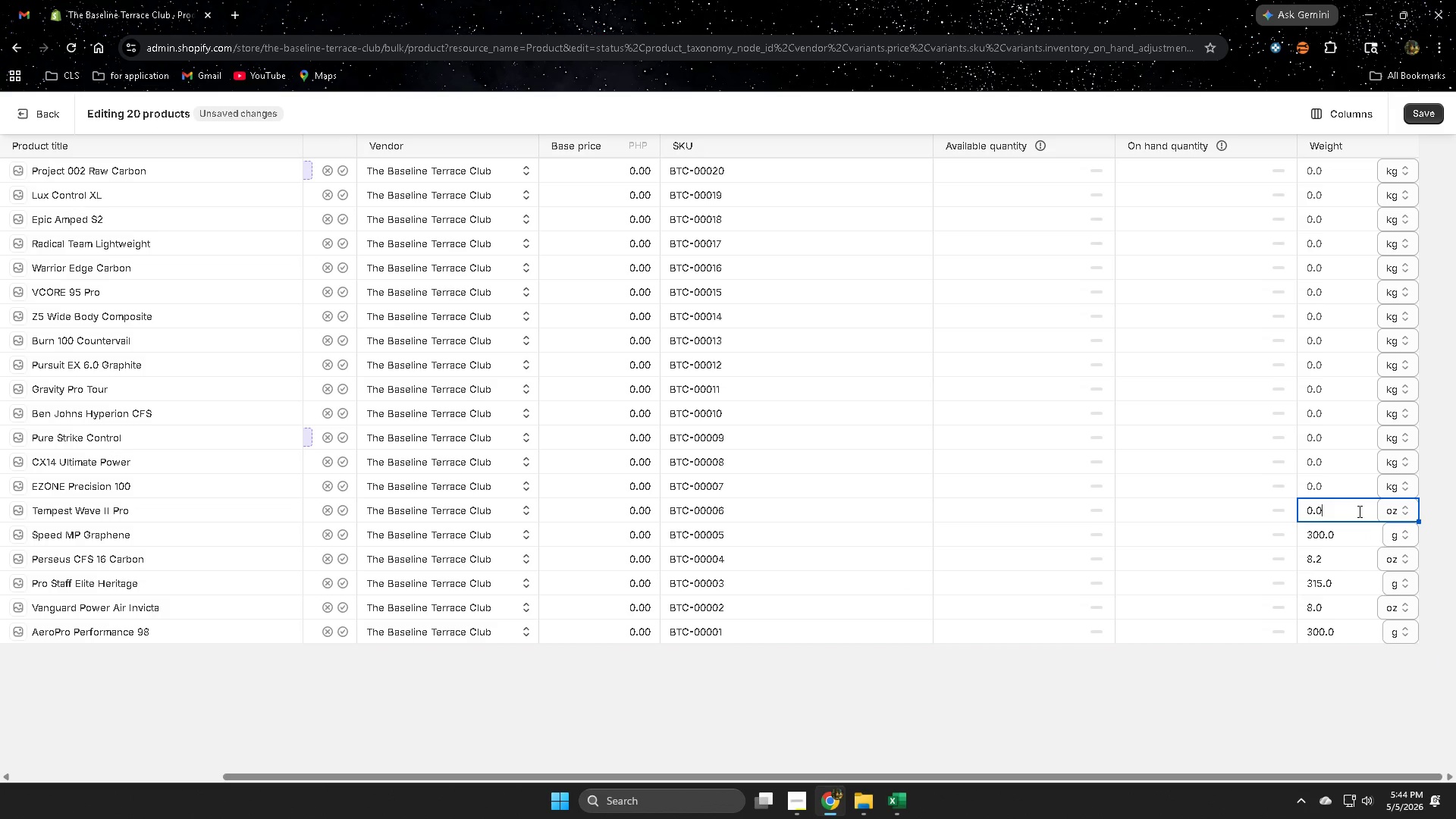 
double_click([1358, 511])
 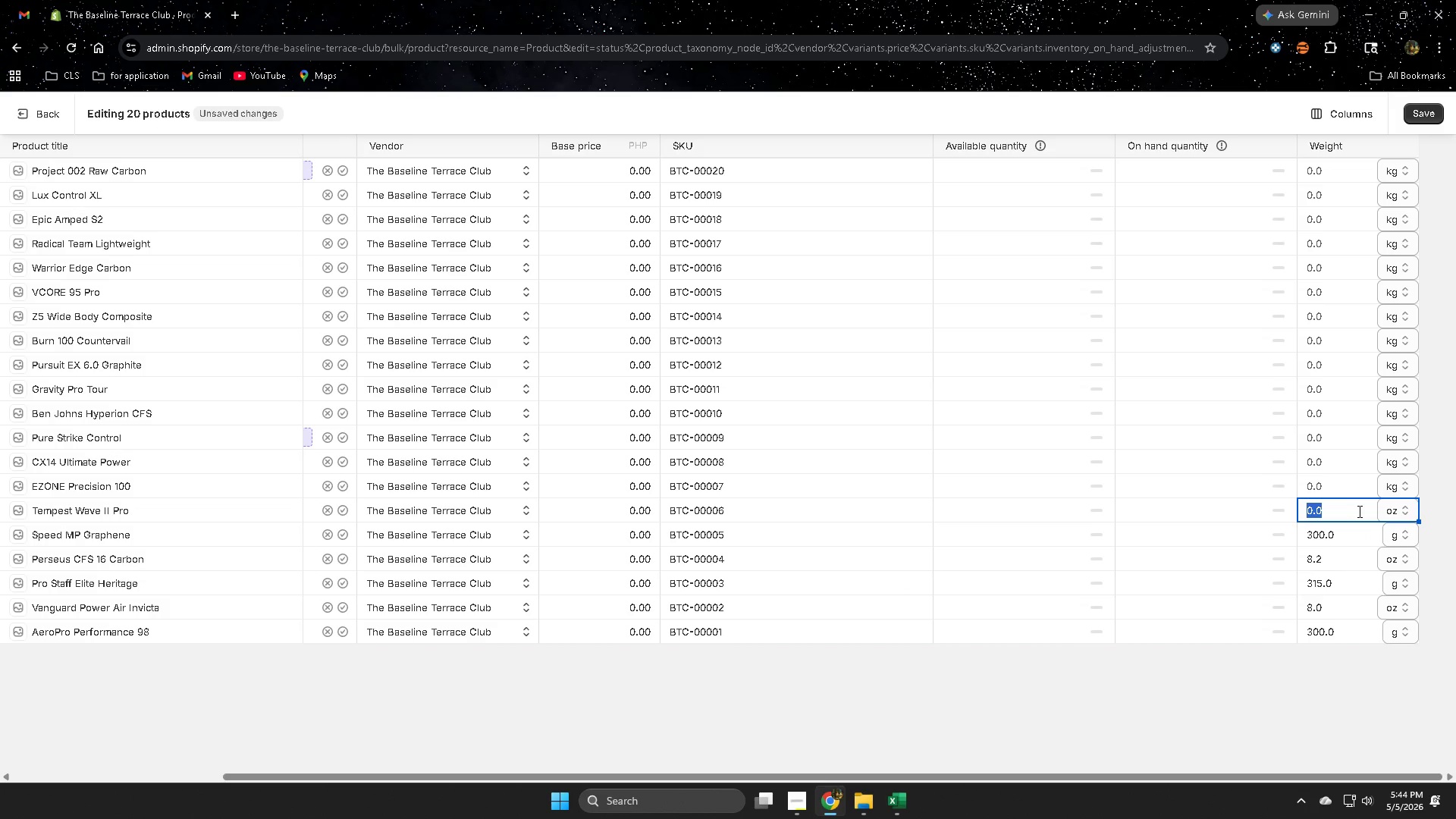 
triple_click([1358, 511])
 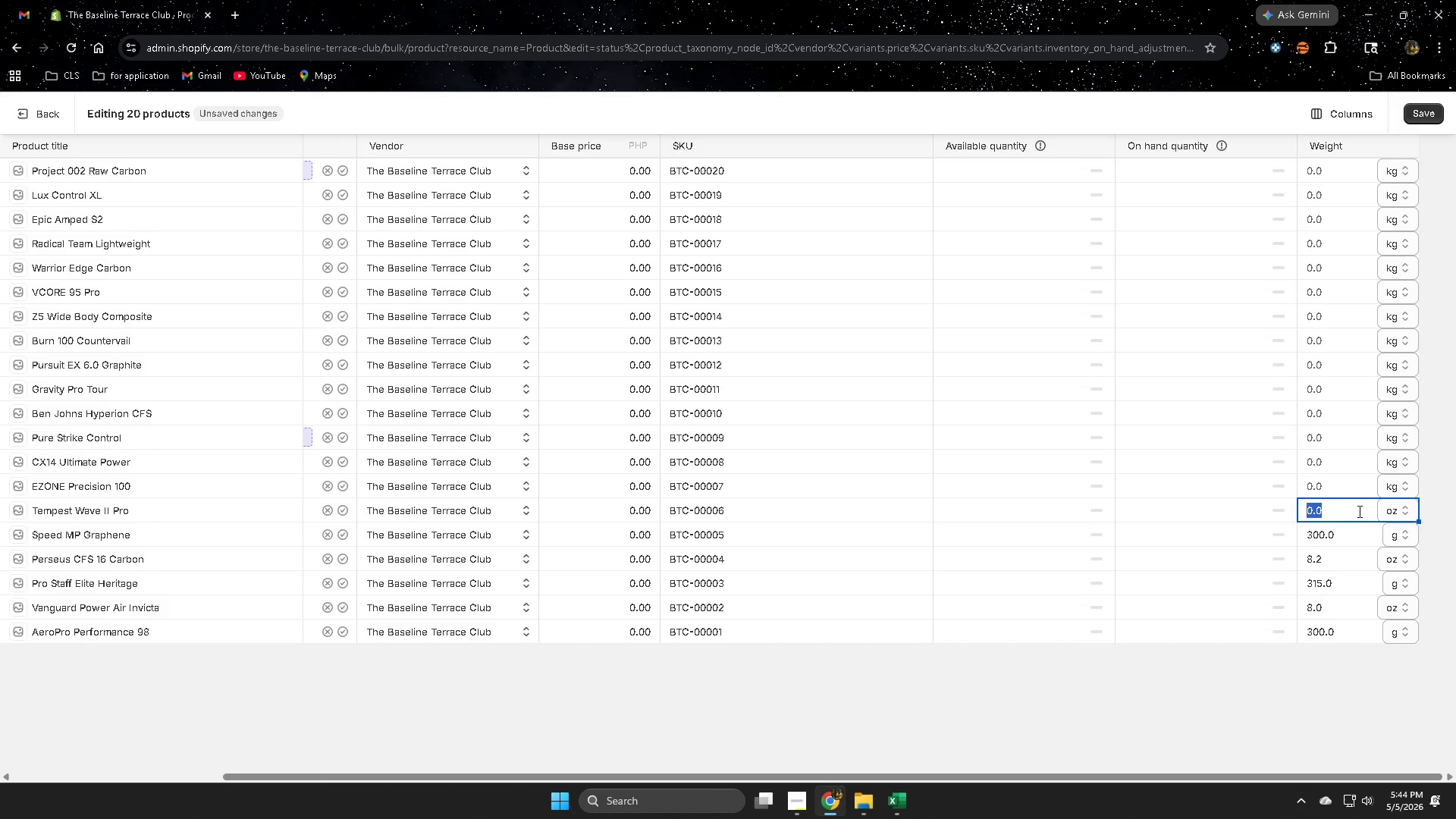 
key(Control+ControlLeft)
 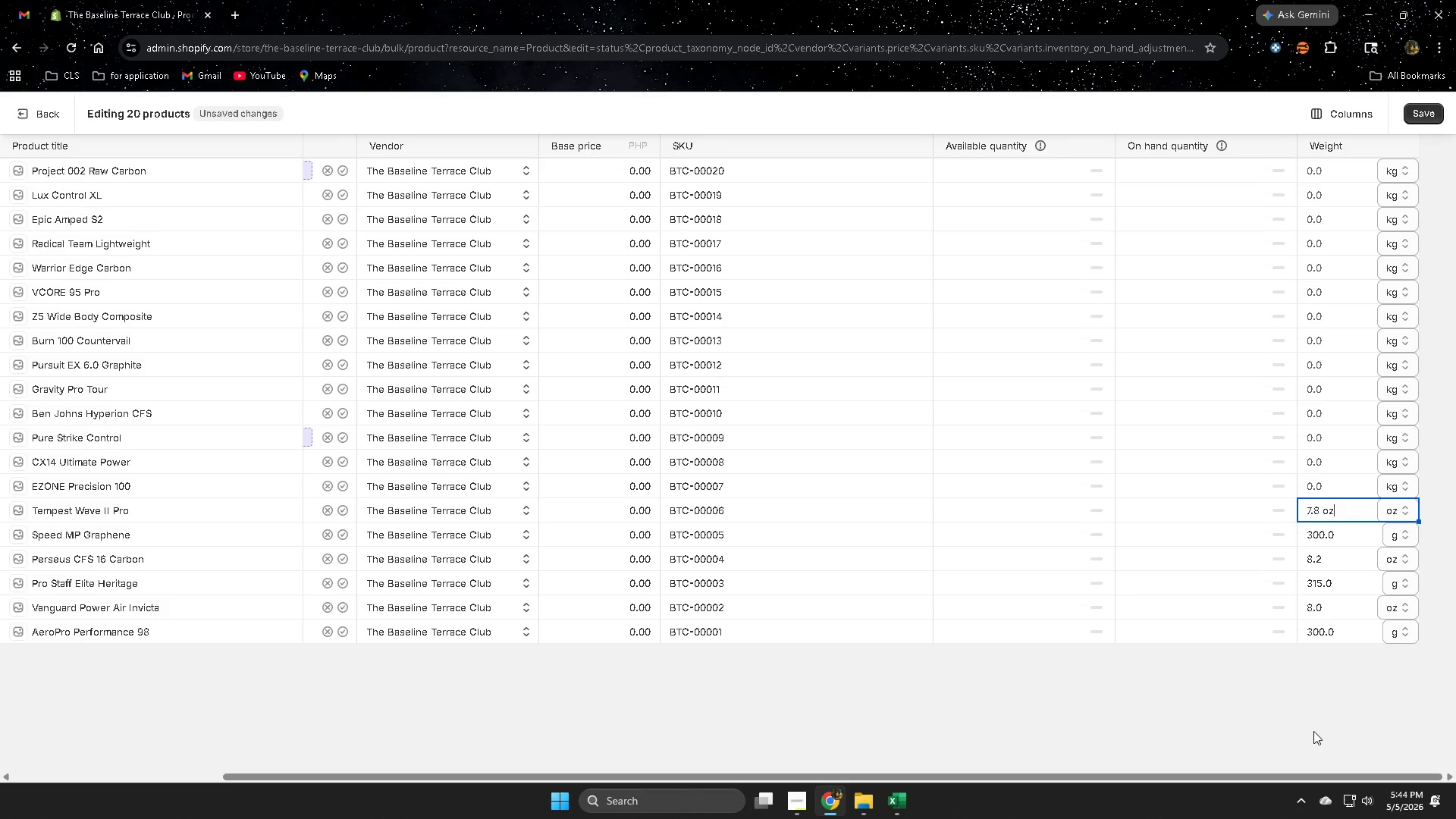 
key(Control+V)
 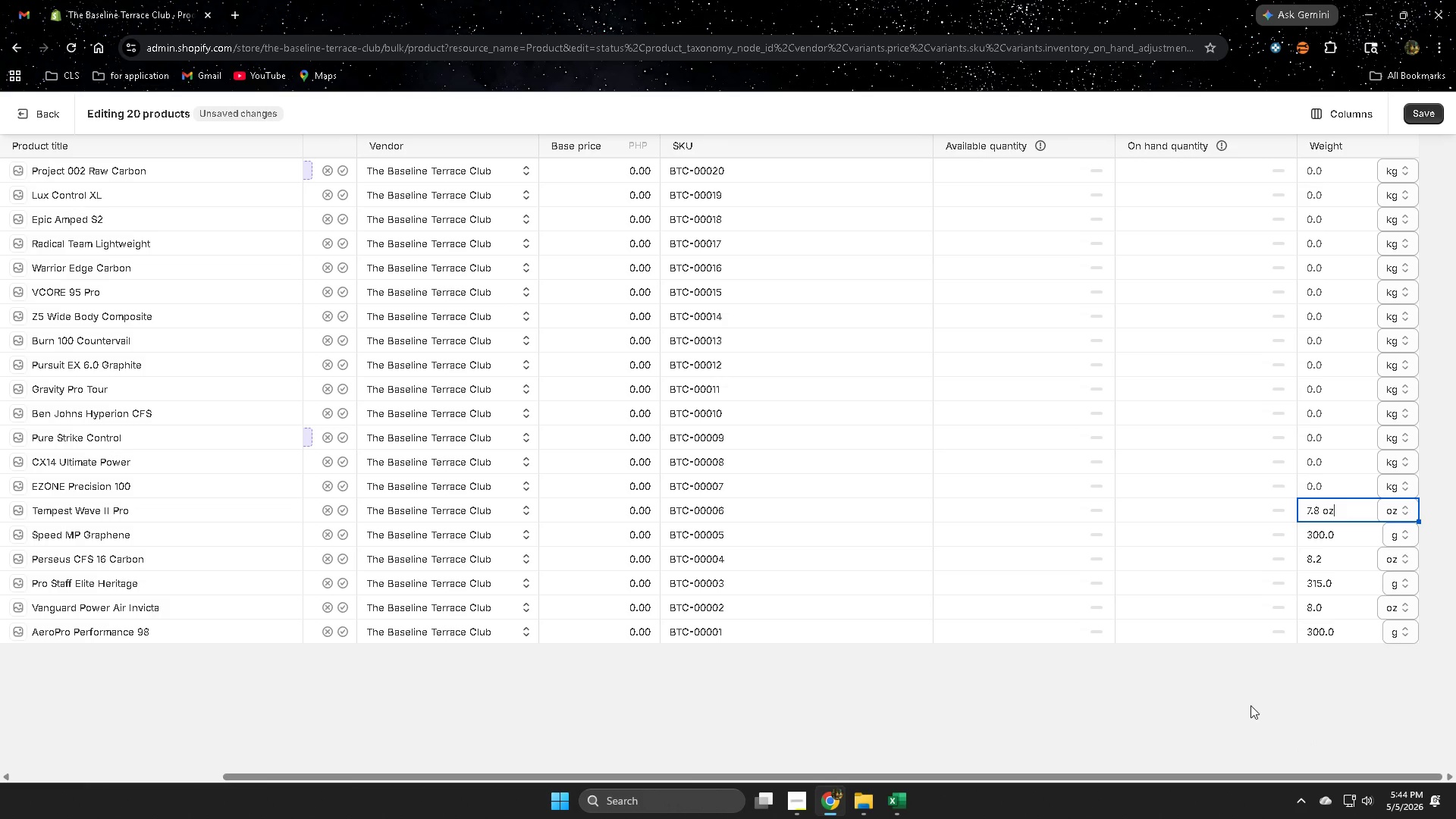 
left_click([1247, 700])
 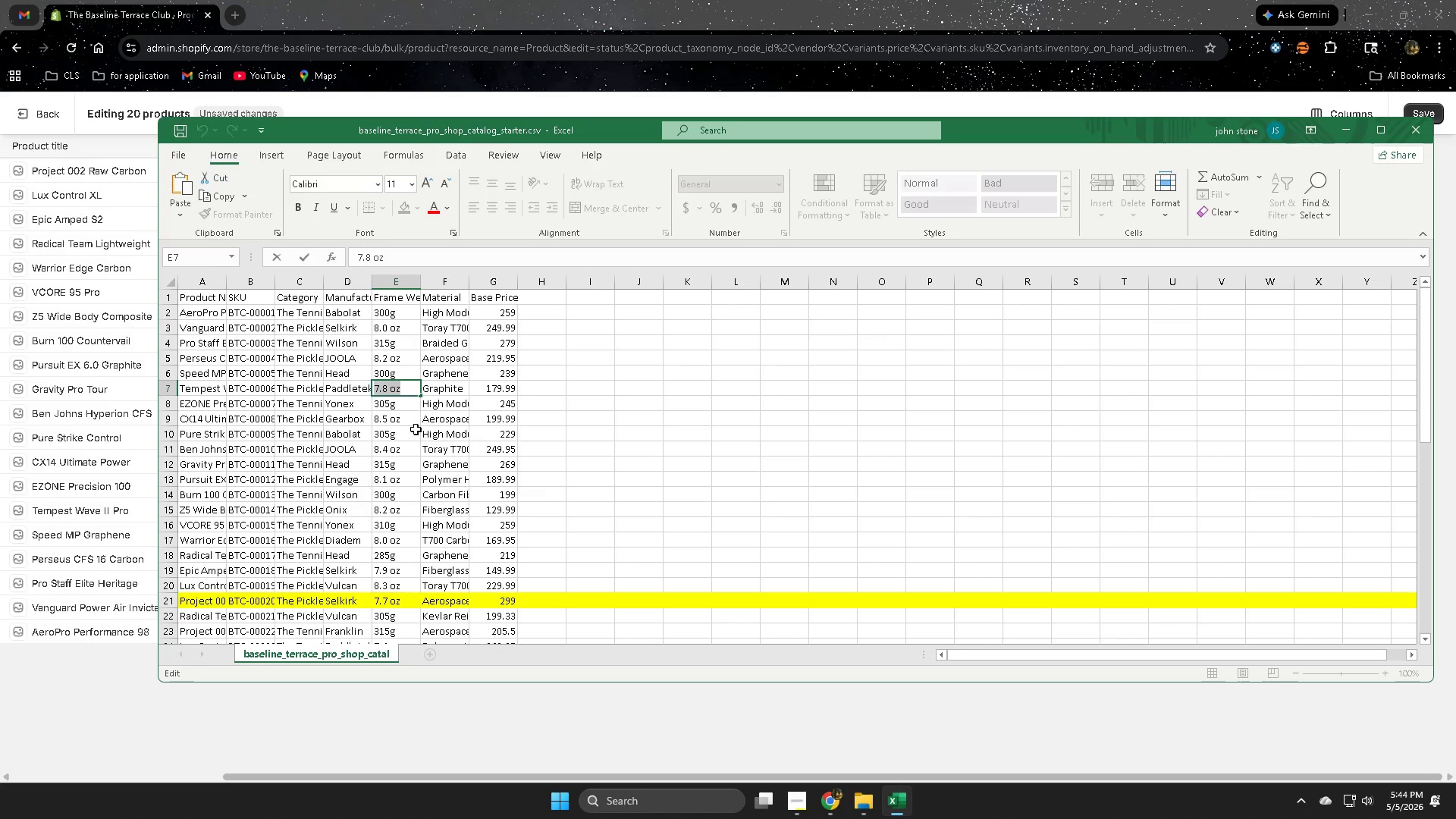 
double_click([403, 402])
 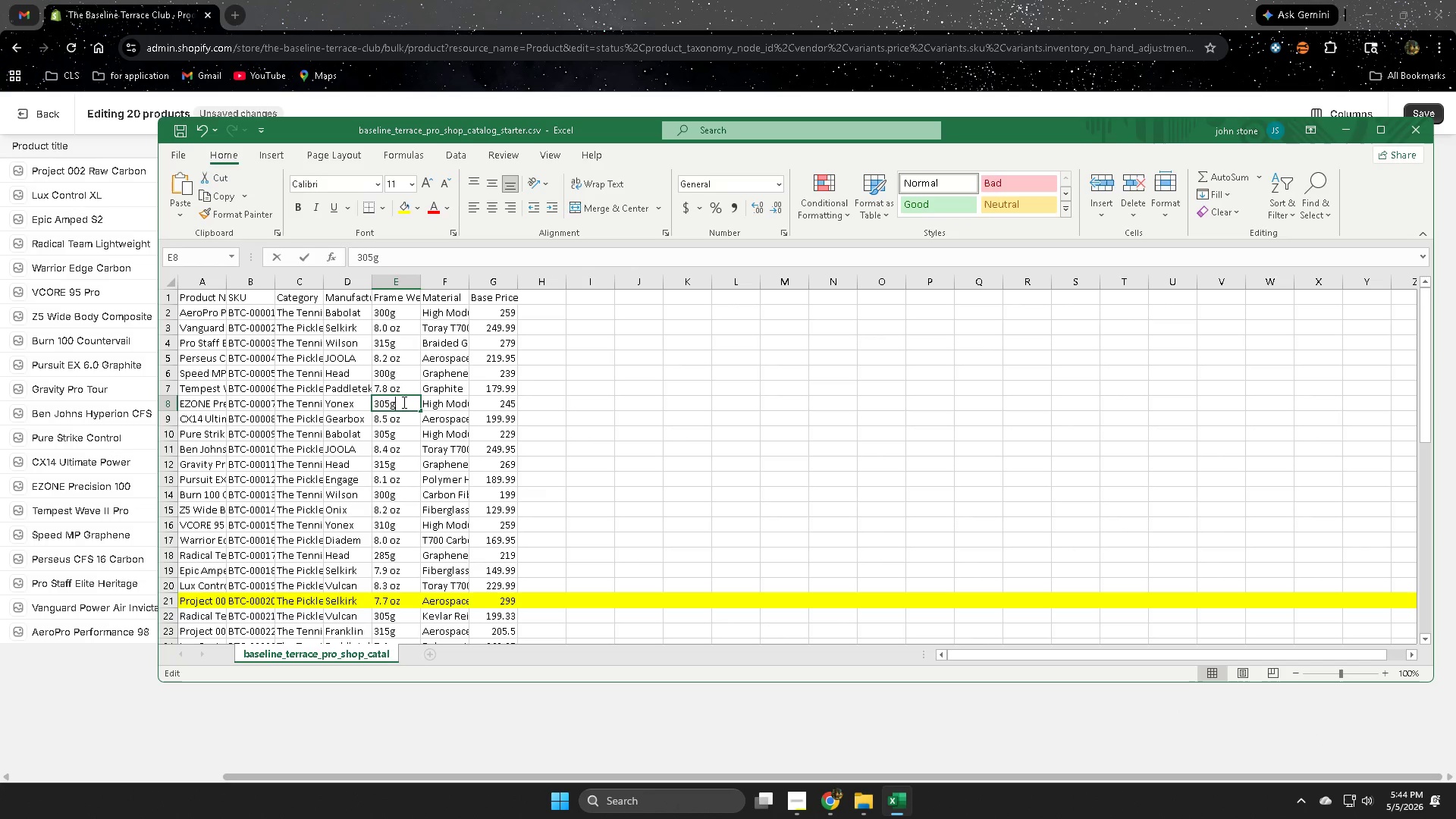 
triple_click([403, 402])
 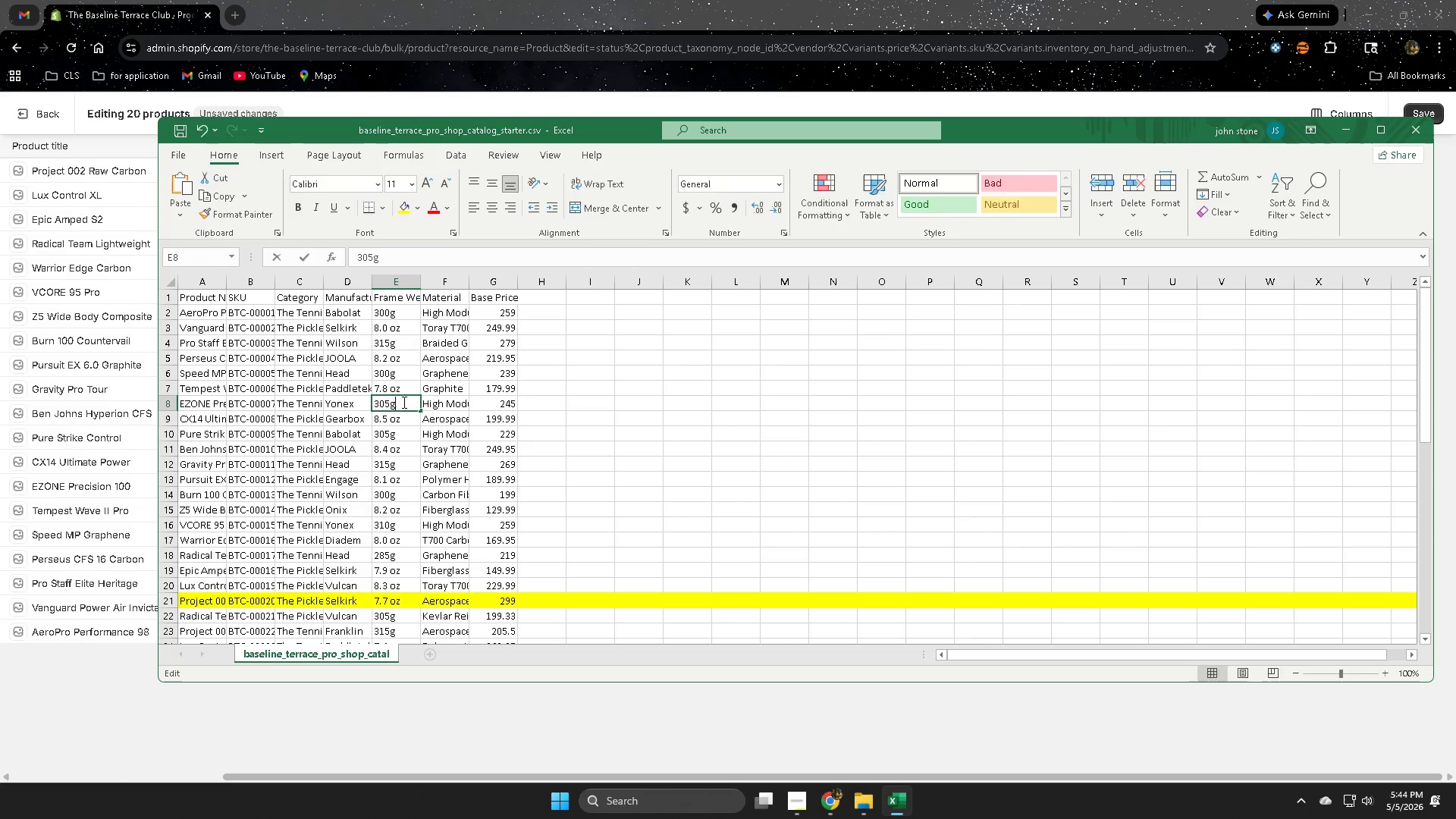 
triple_click([403, 402])
 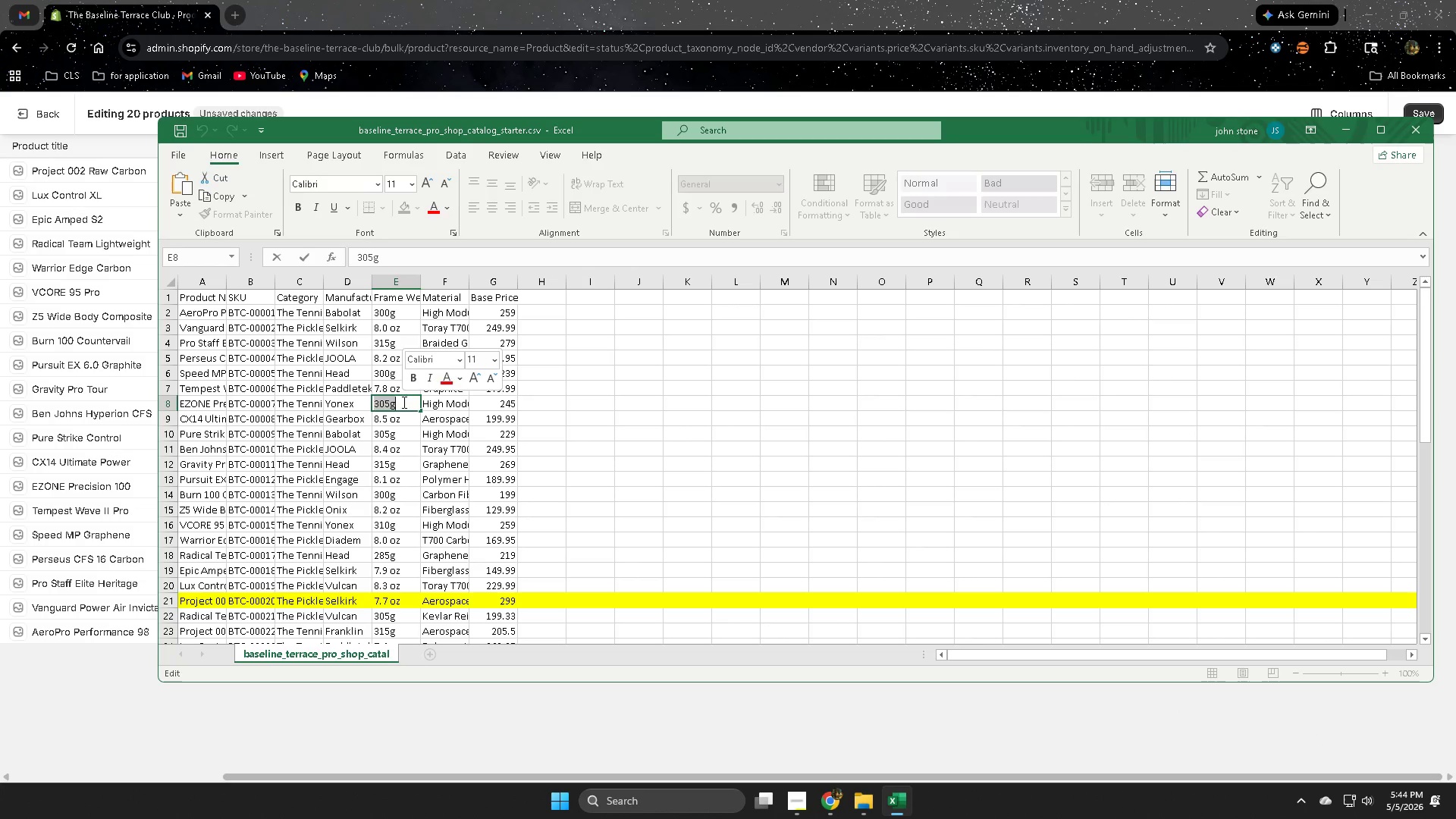 
key(Control+ControlLeft)
 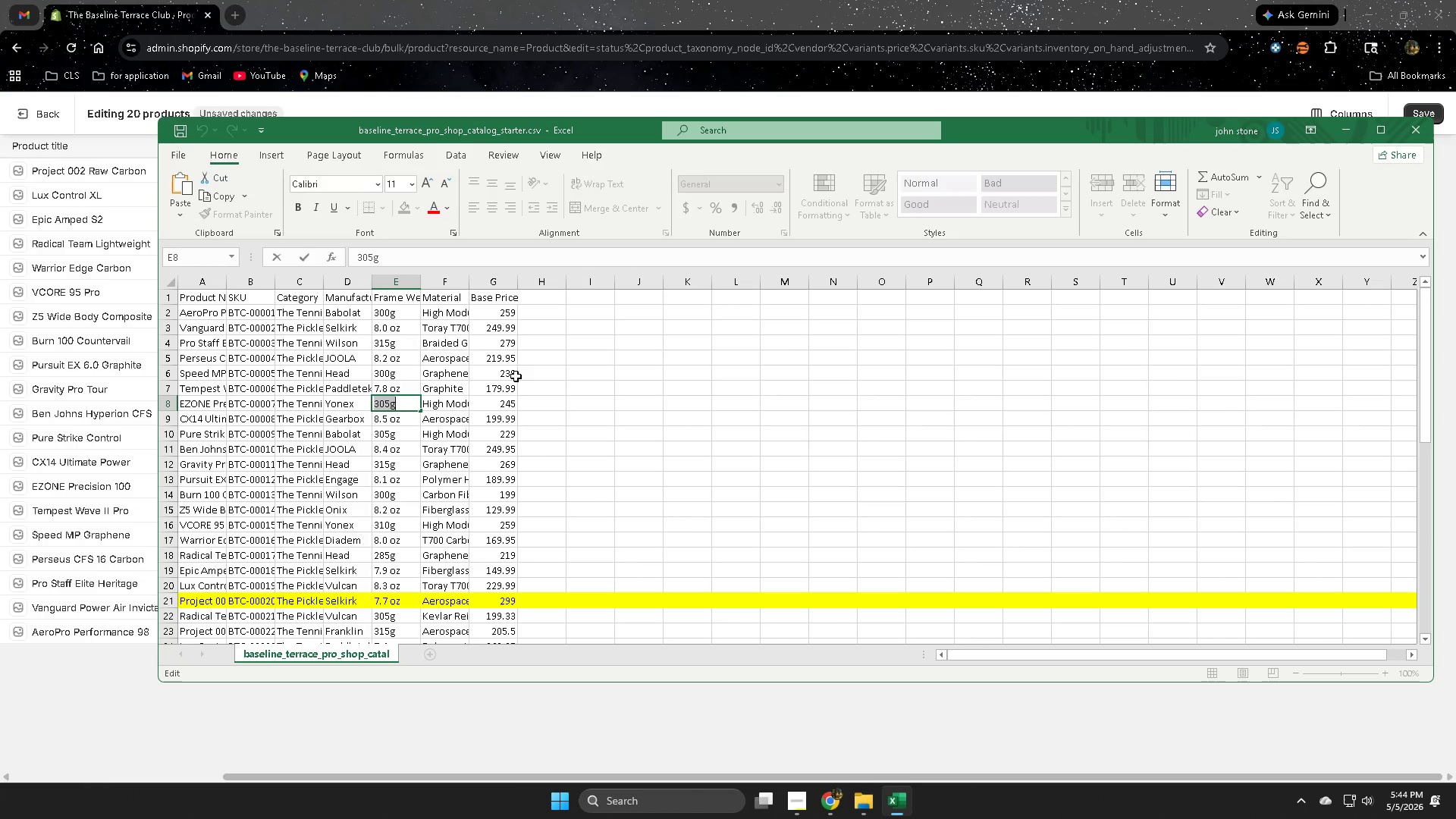 
key(Control+C)
 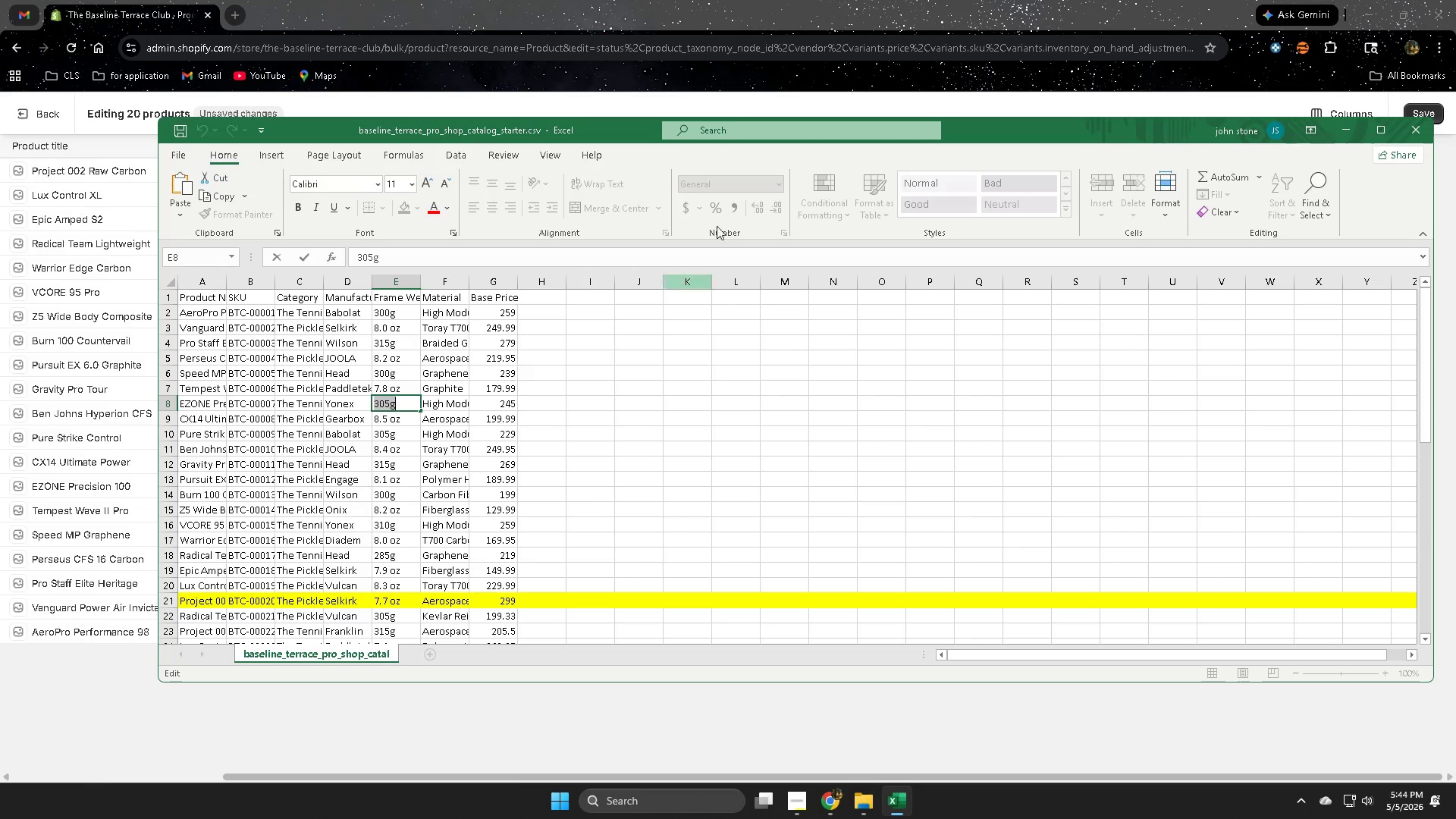 
key(Control+V)
 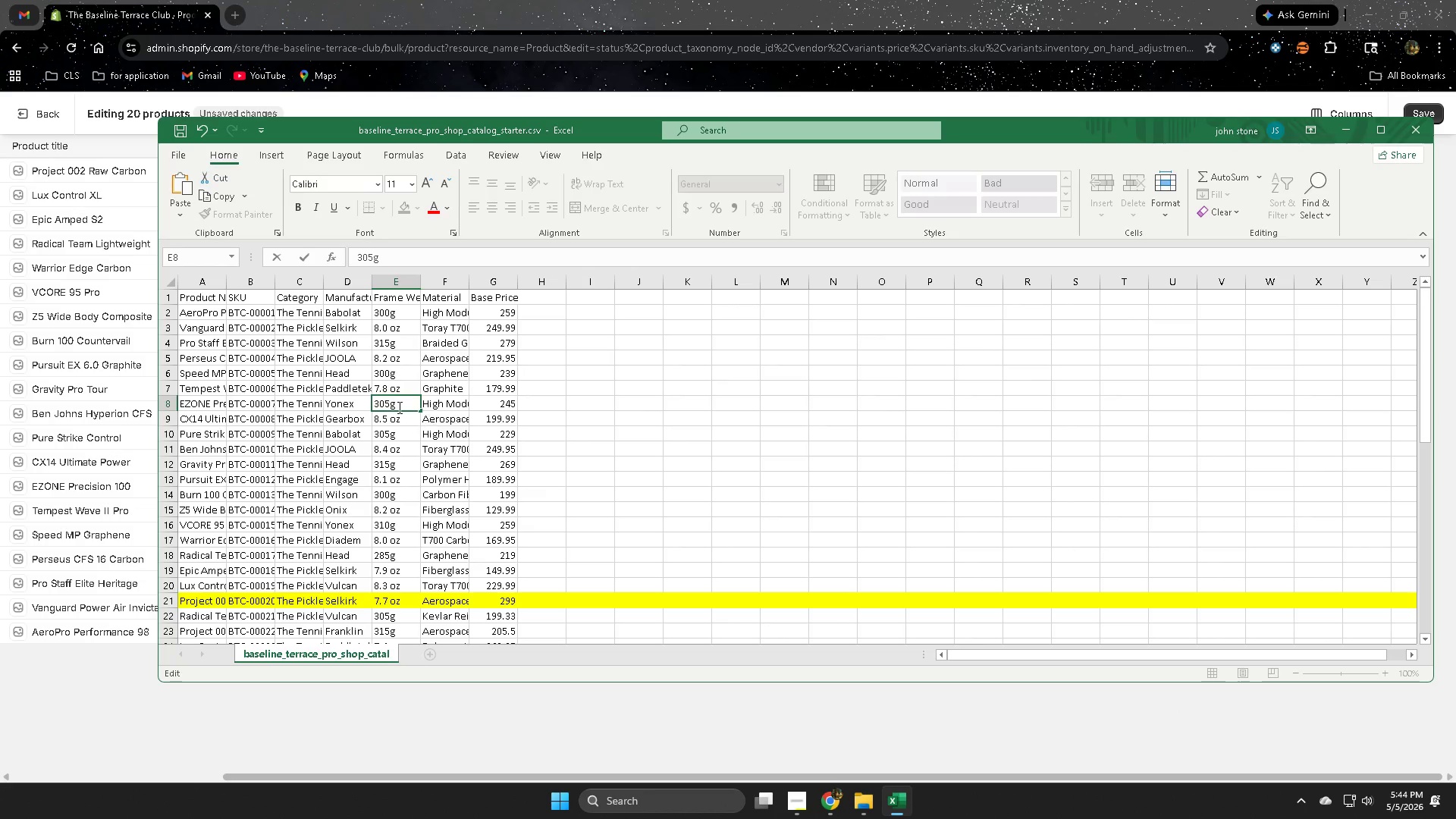 
left_click([605, 428])
 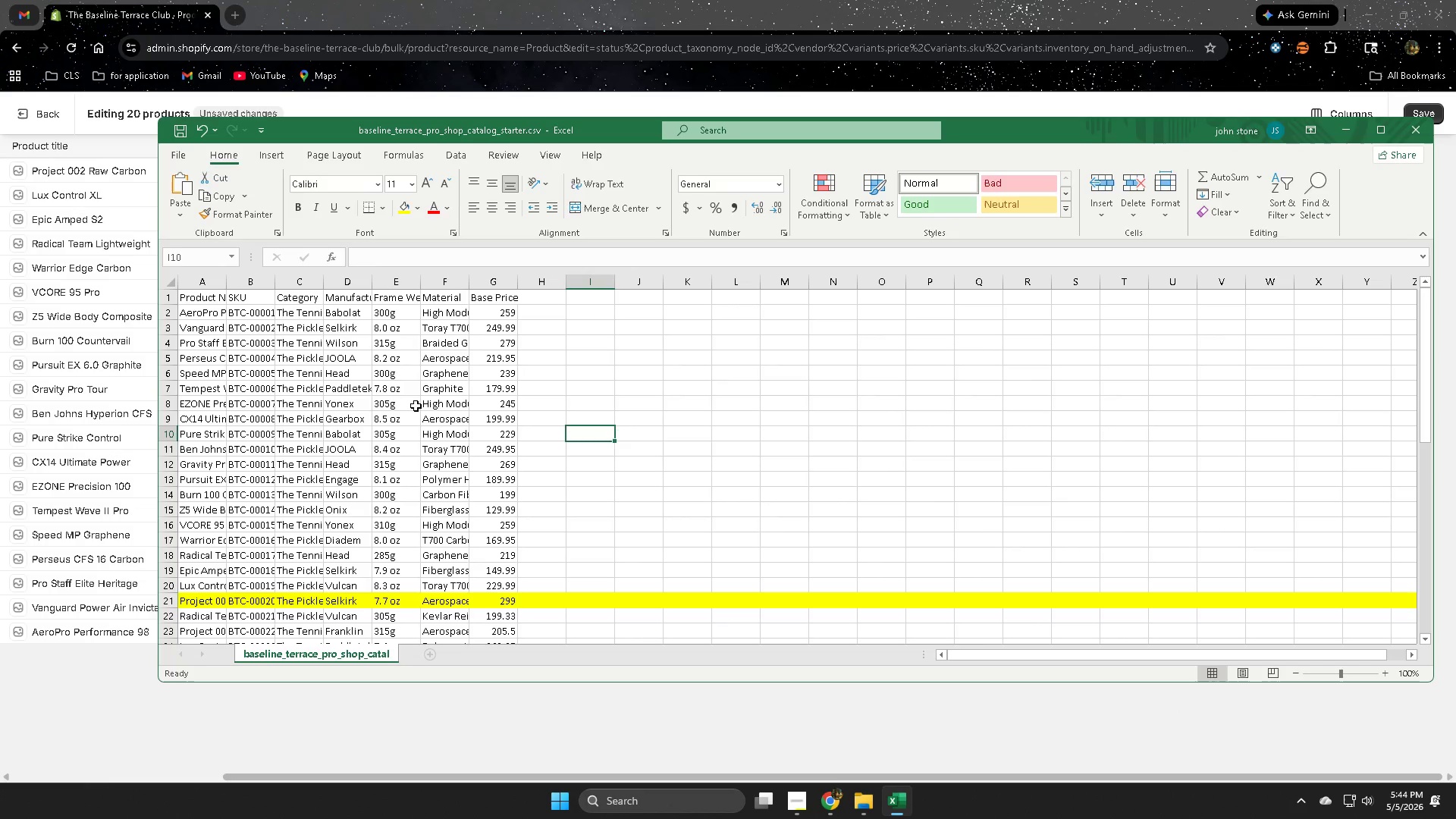 
double_click([415, 406])
 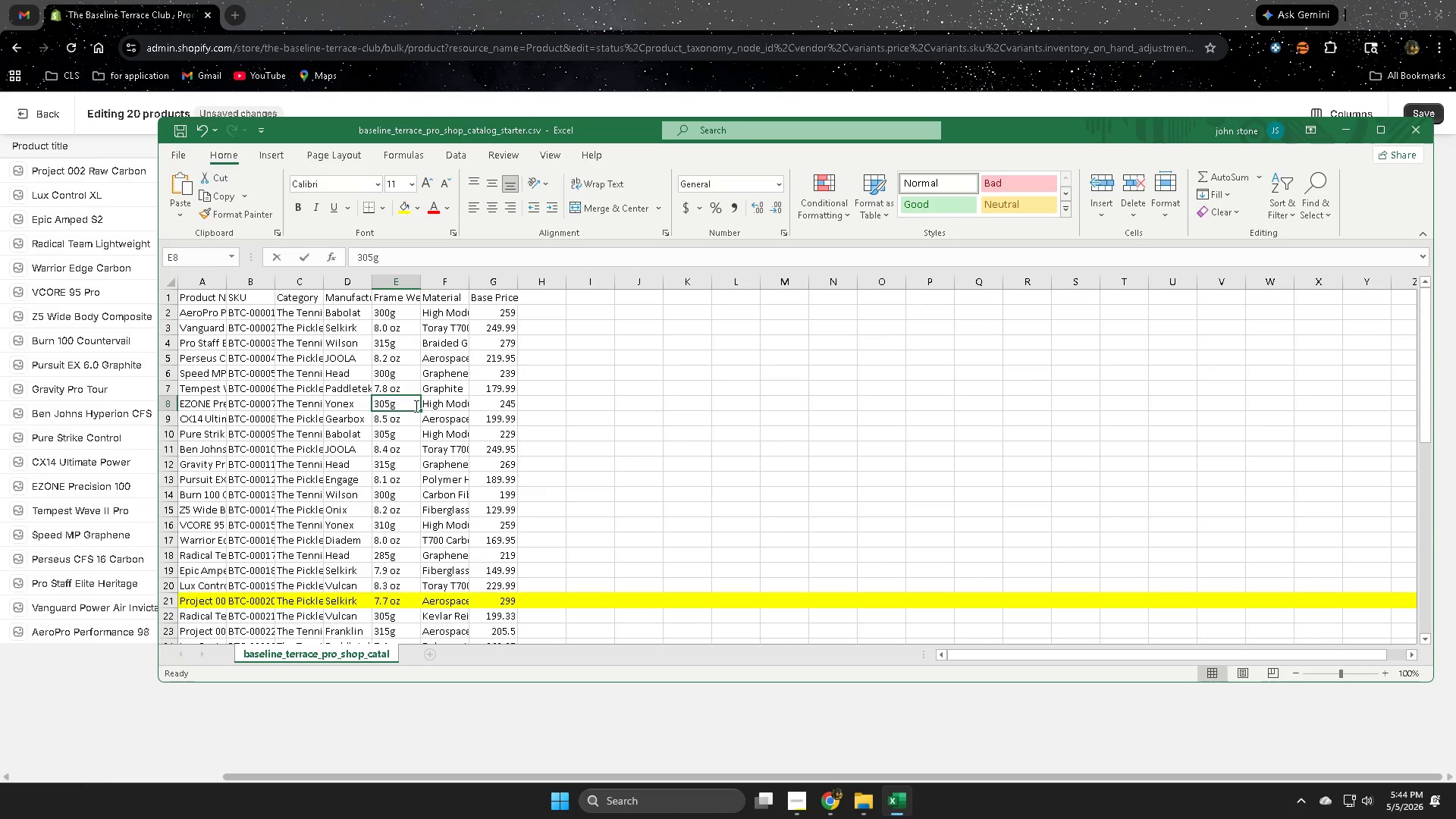 
triple_click([415, 406])
 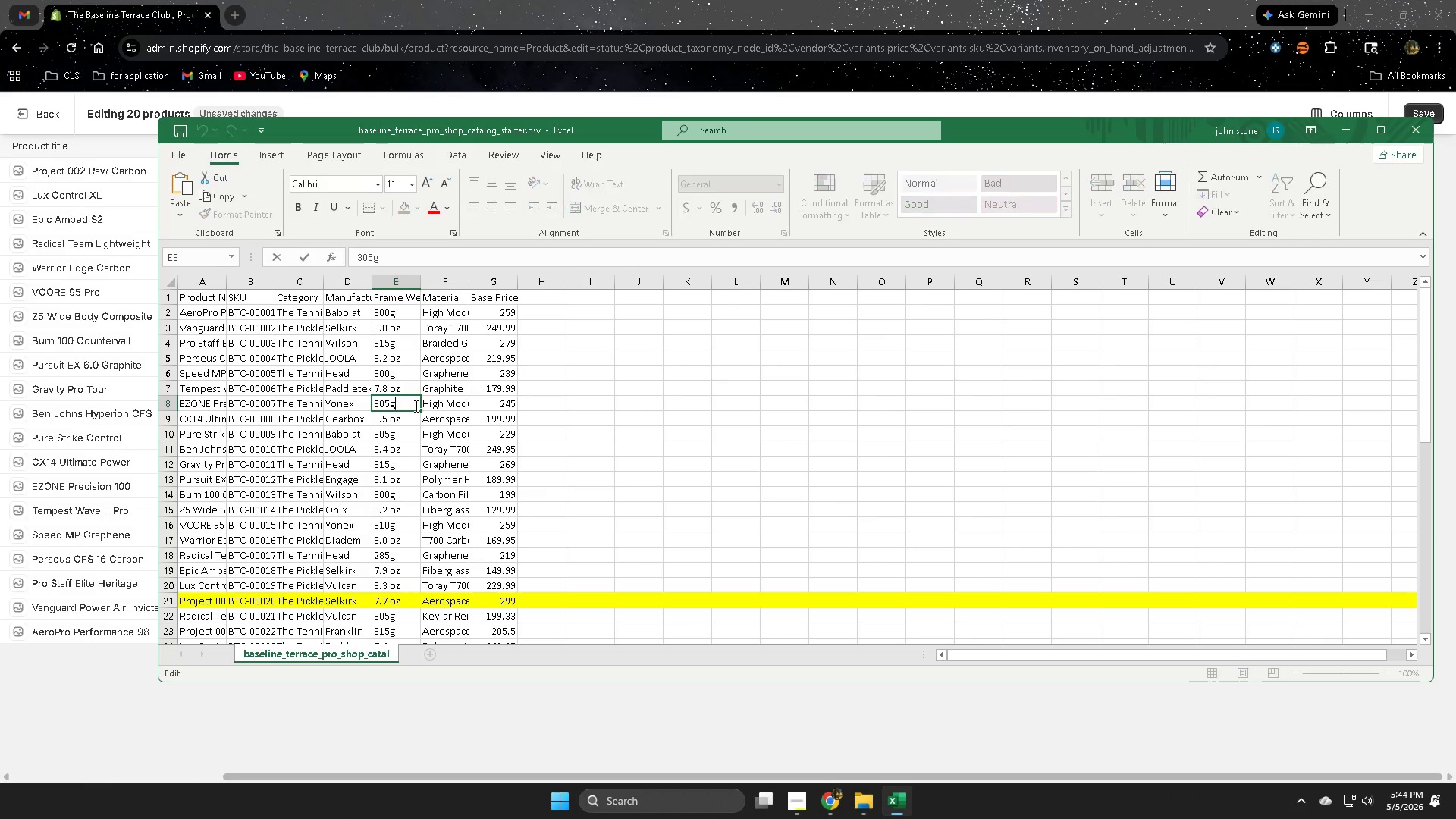 
triple_click([415, 406])
 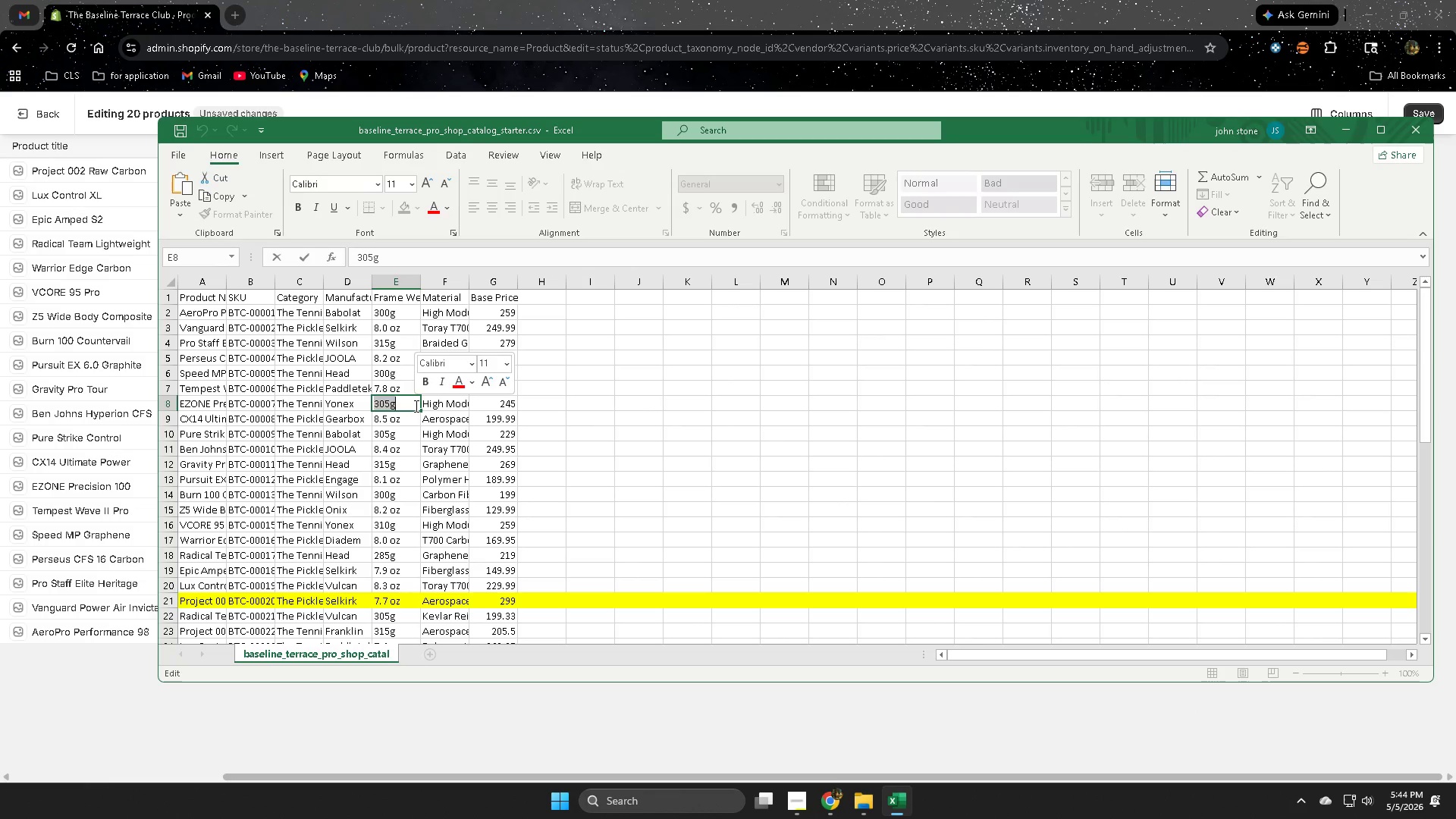 
key(Control+ControlLeft)
 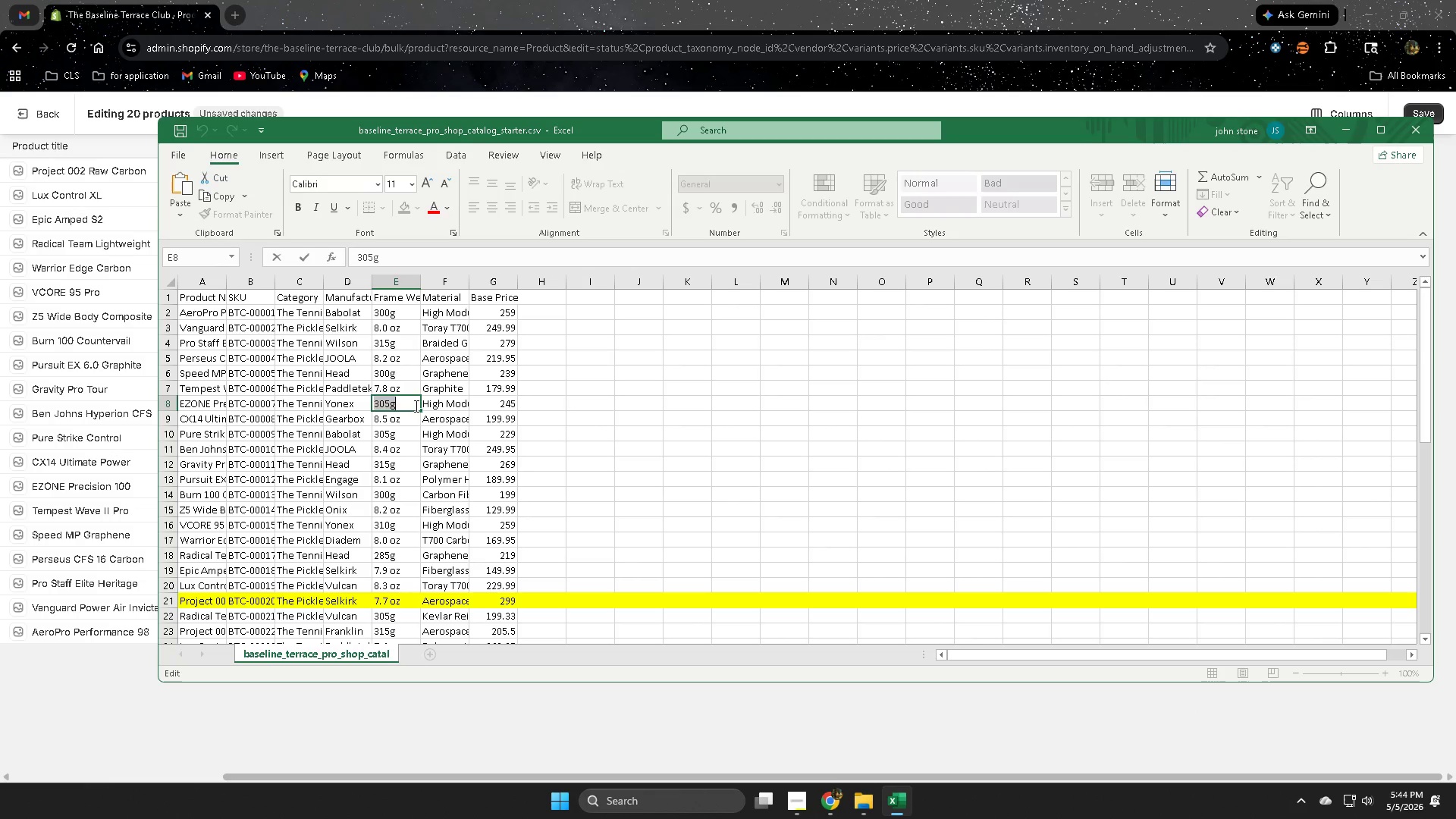 
key(Control+C)
 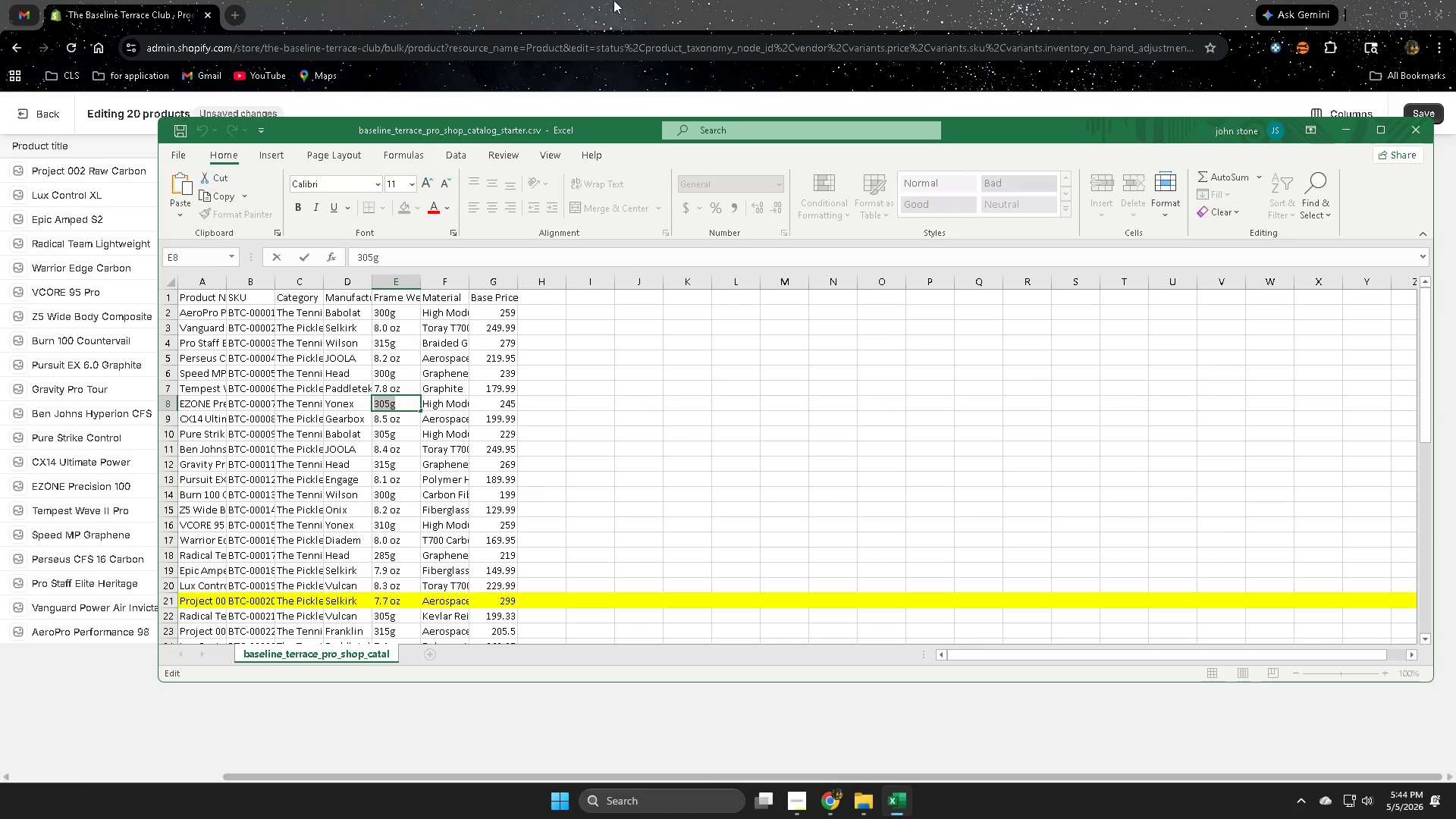 
left_click([618, 0])
 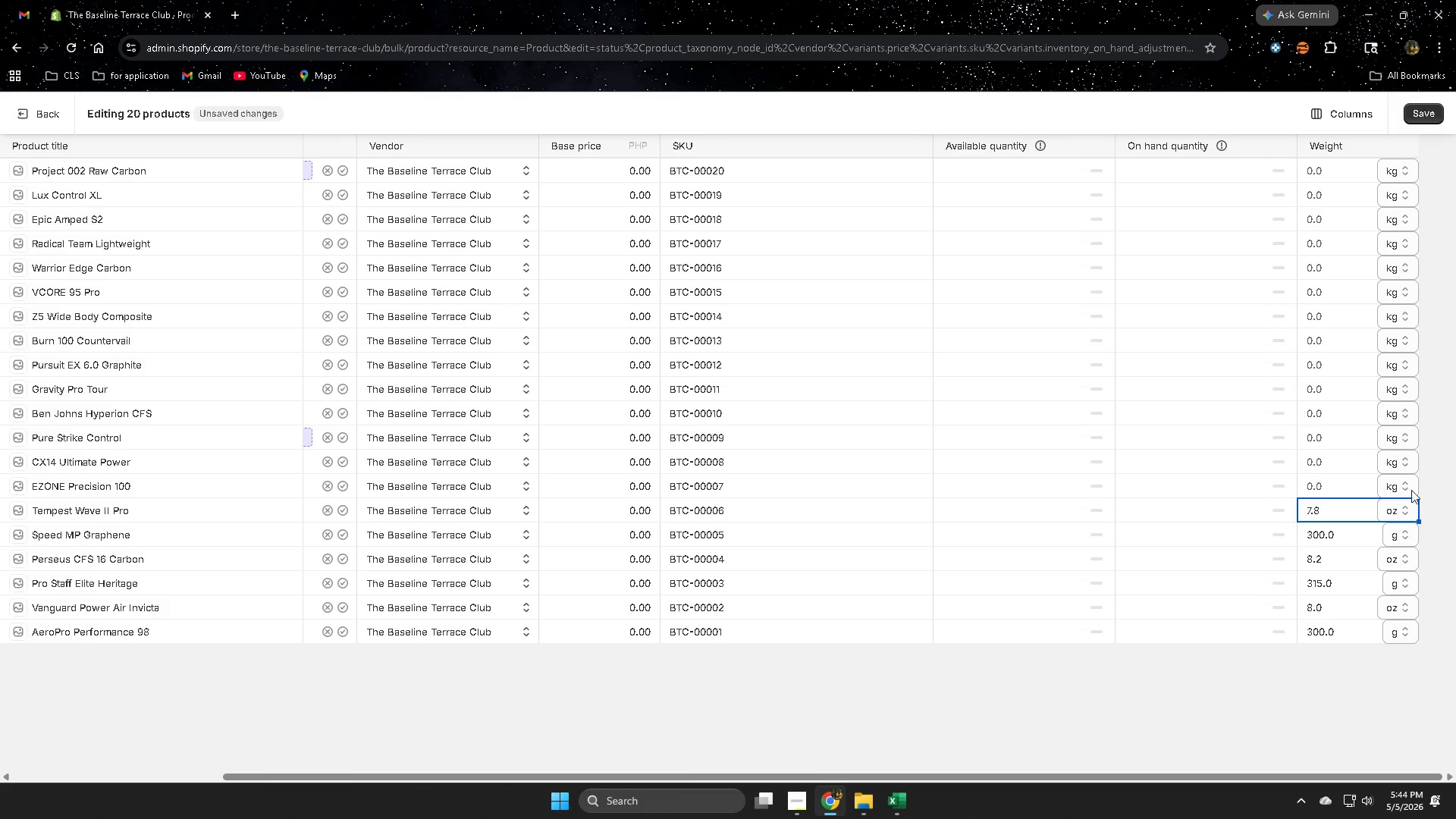 
left_click([1395, 484])
 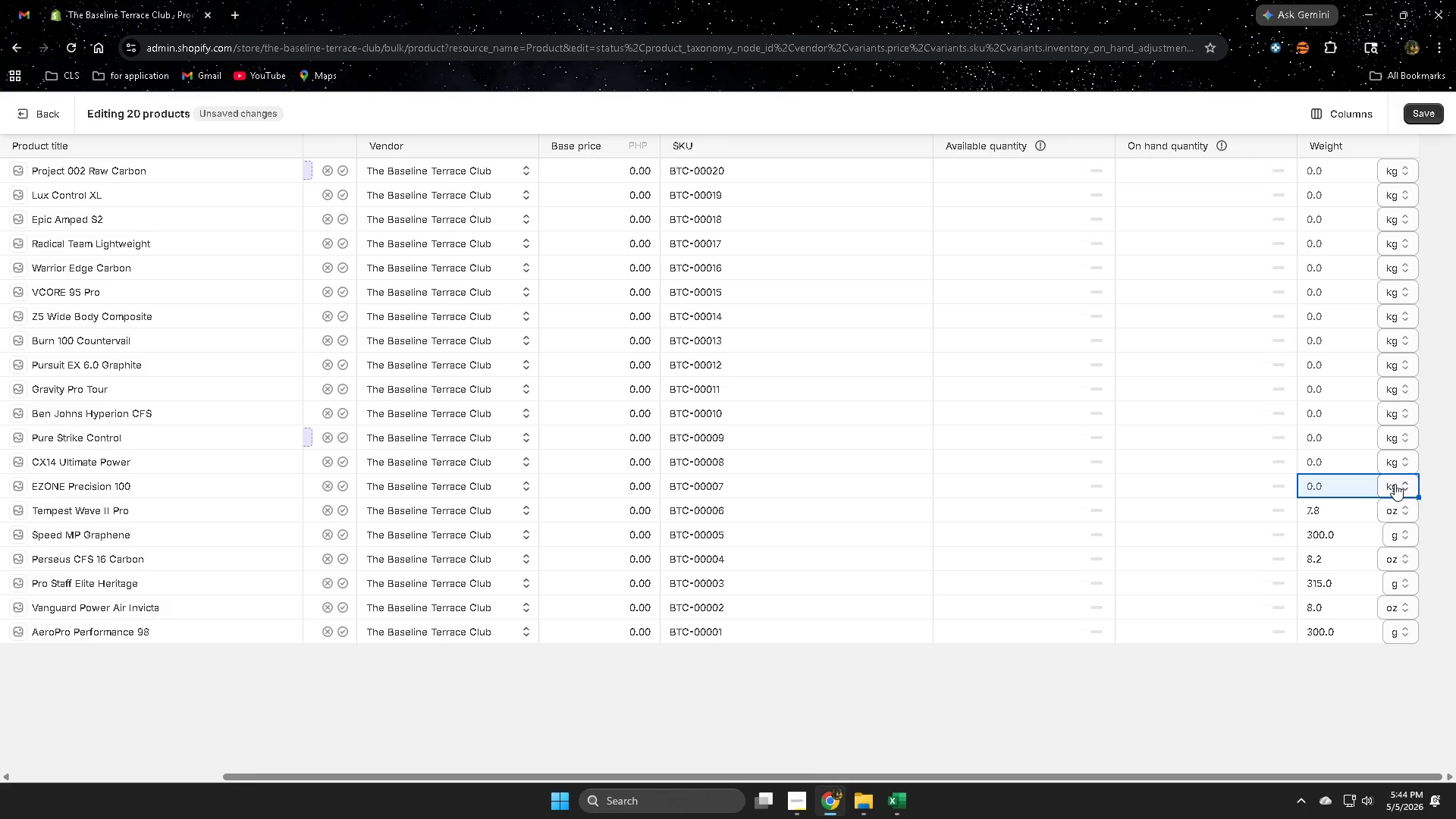 
left_click([1395, 484])
 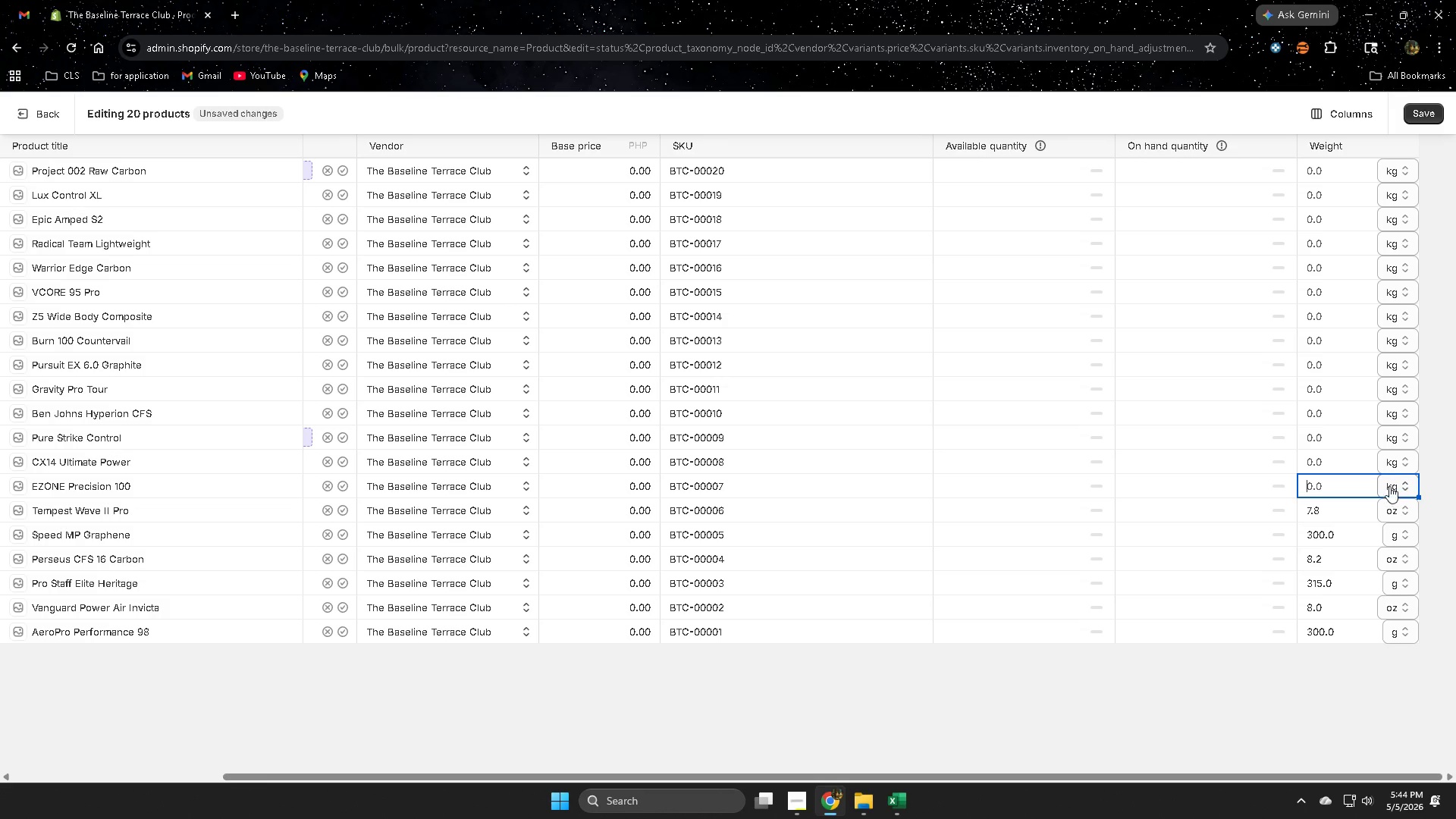 
left_click([1389, 482])
 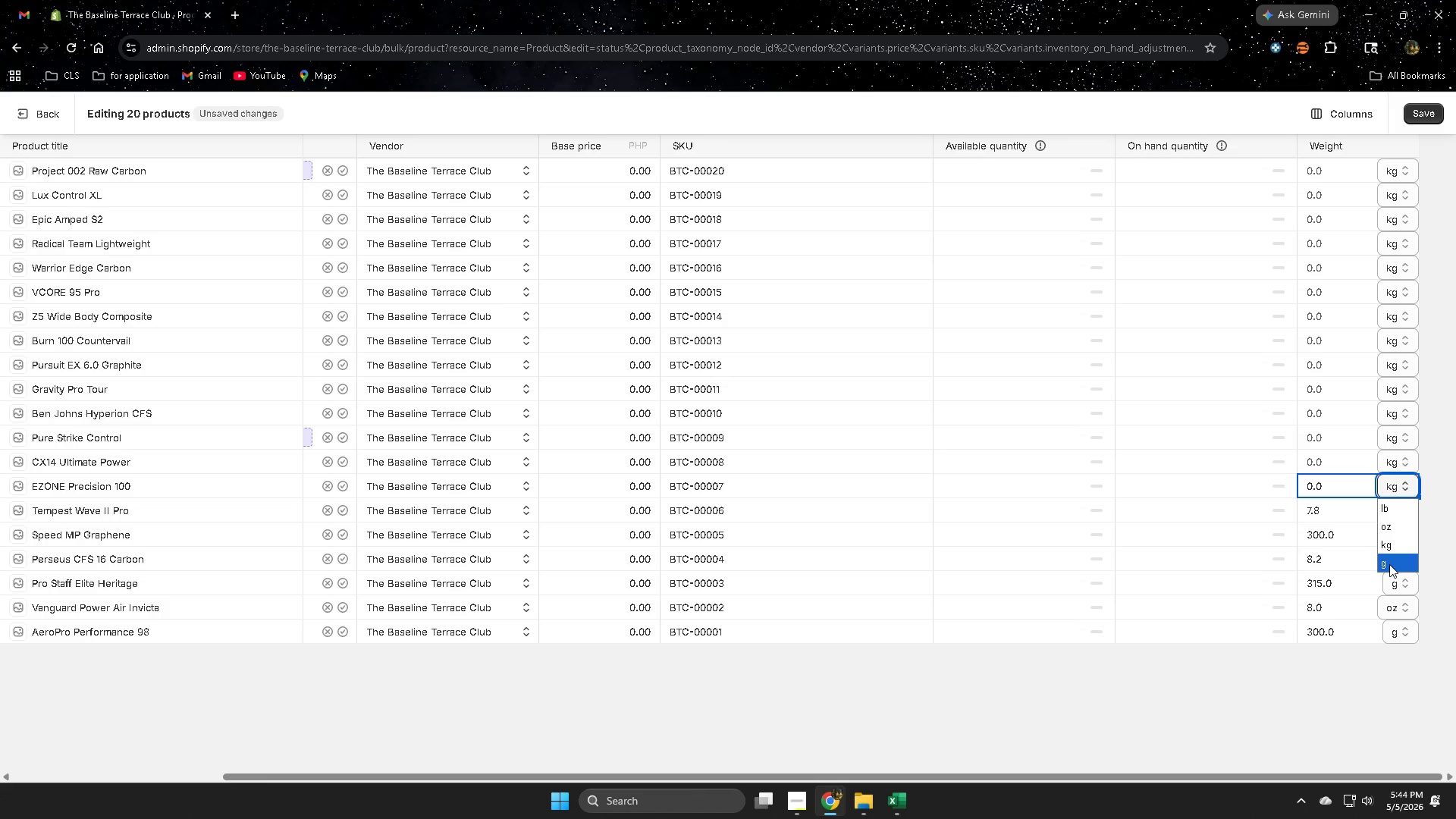 
left_click([1389, 564])
 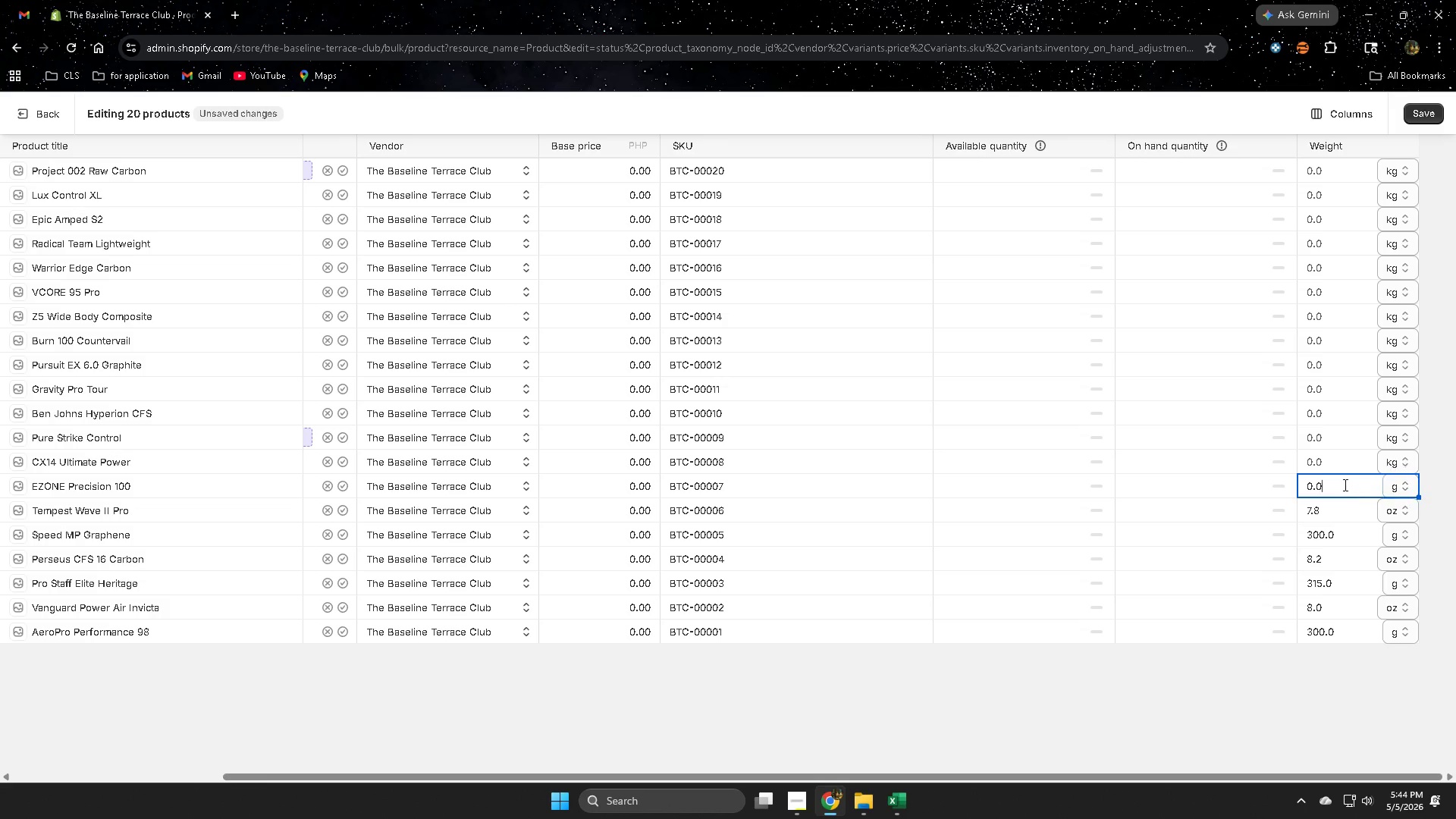 
double_click([1344, 485])
 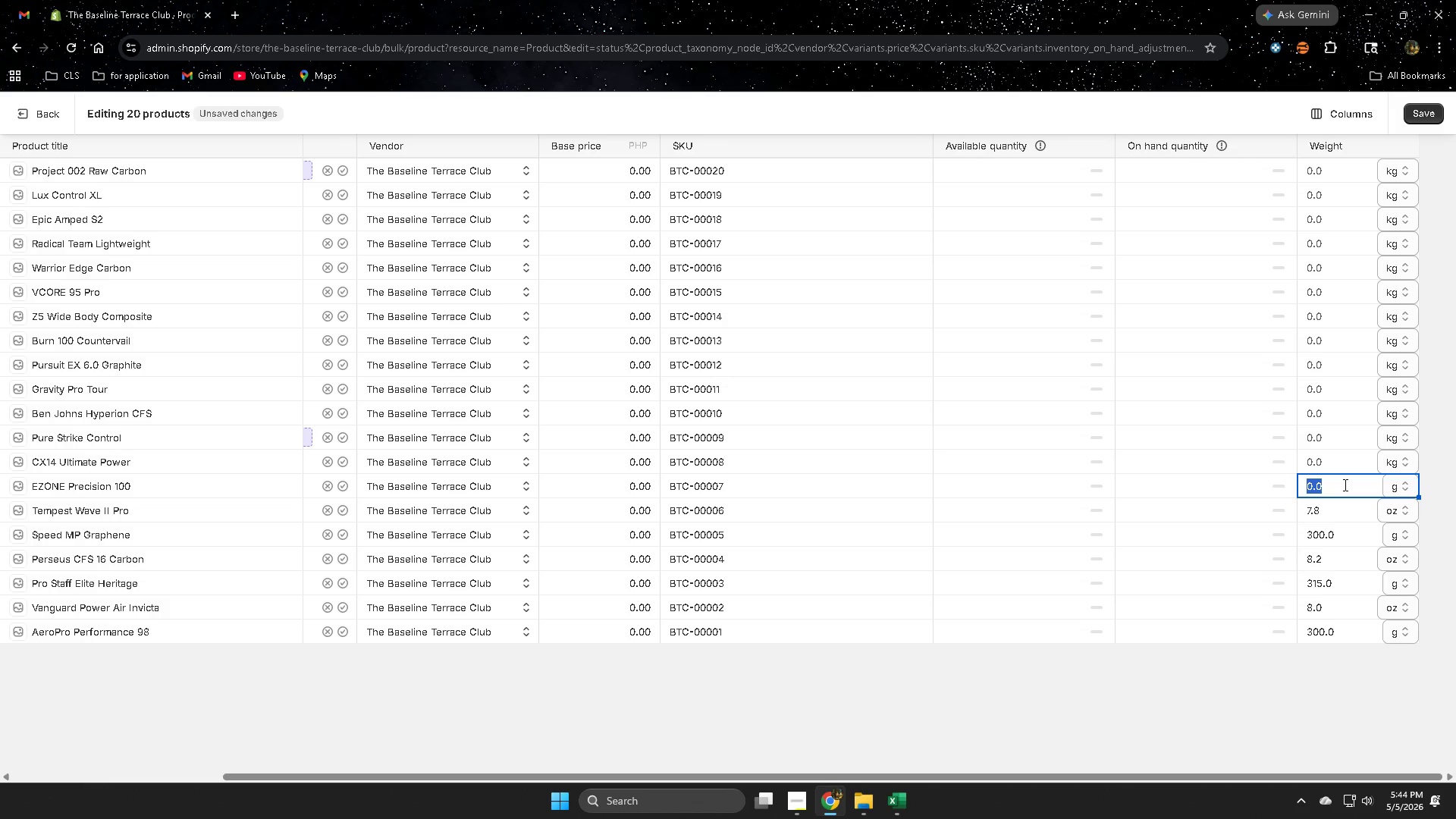 
key(Control+V)
 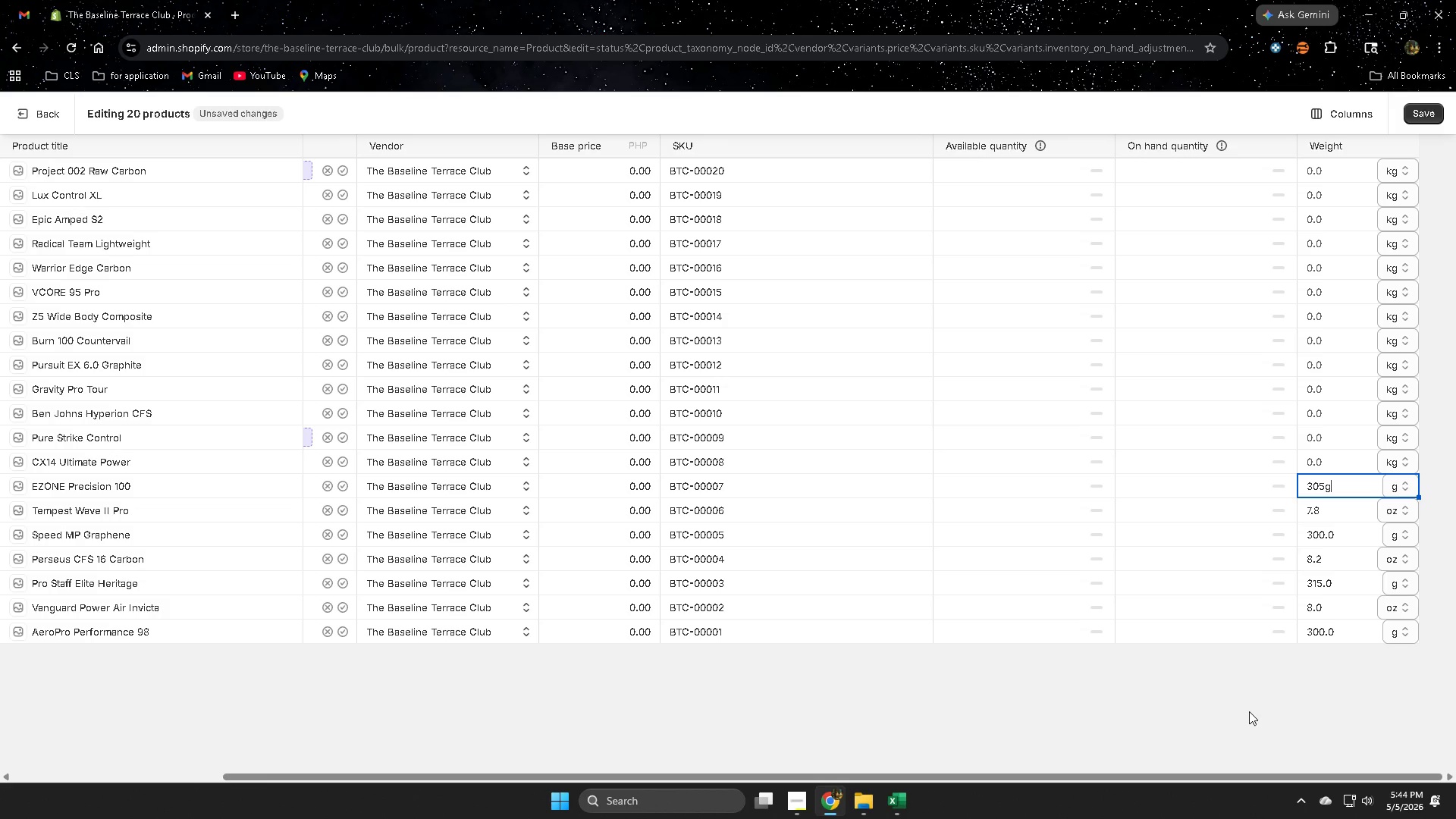 
left_click([1249, 711])
 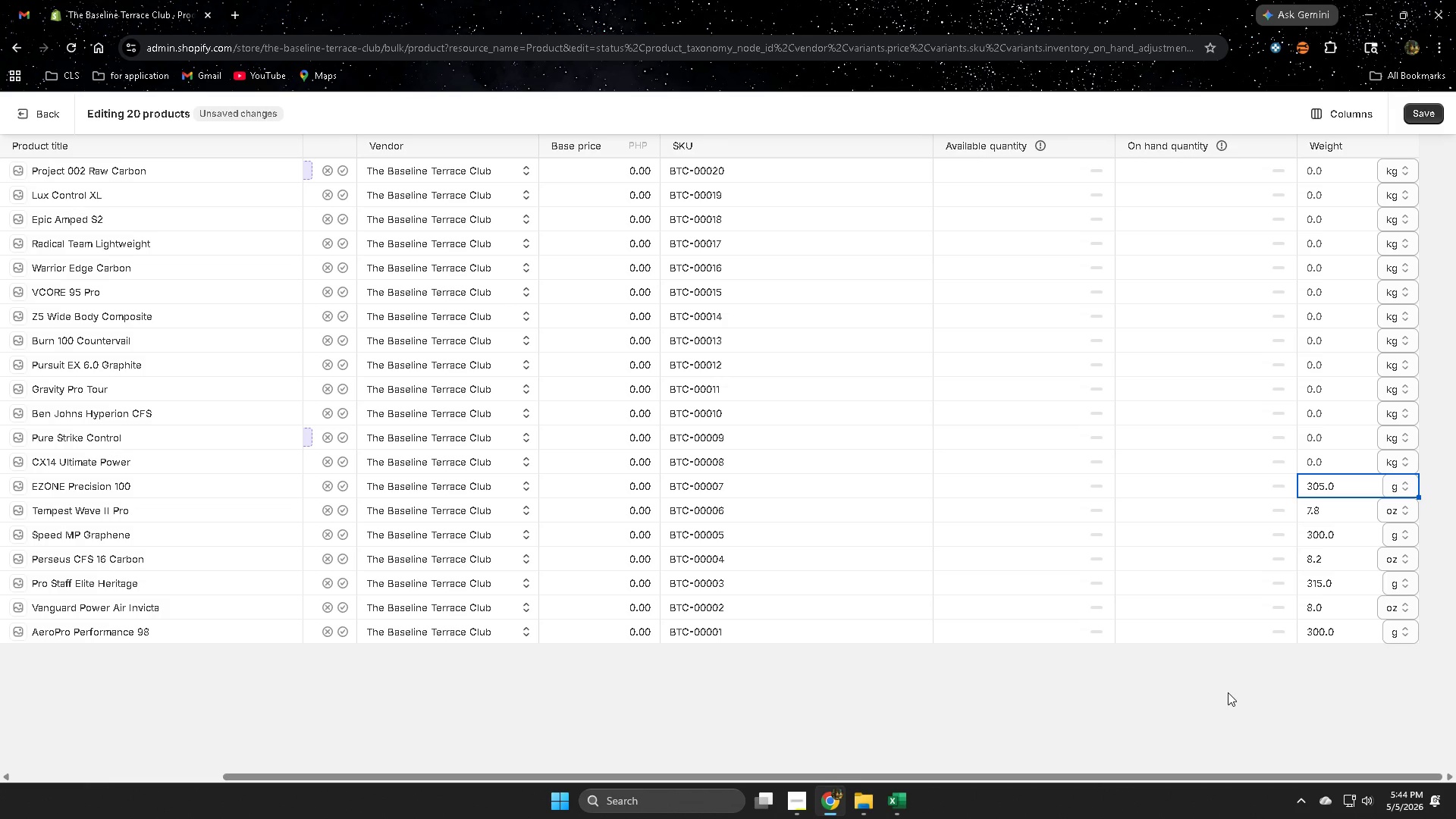 
left_click([1228, 692])
 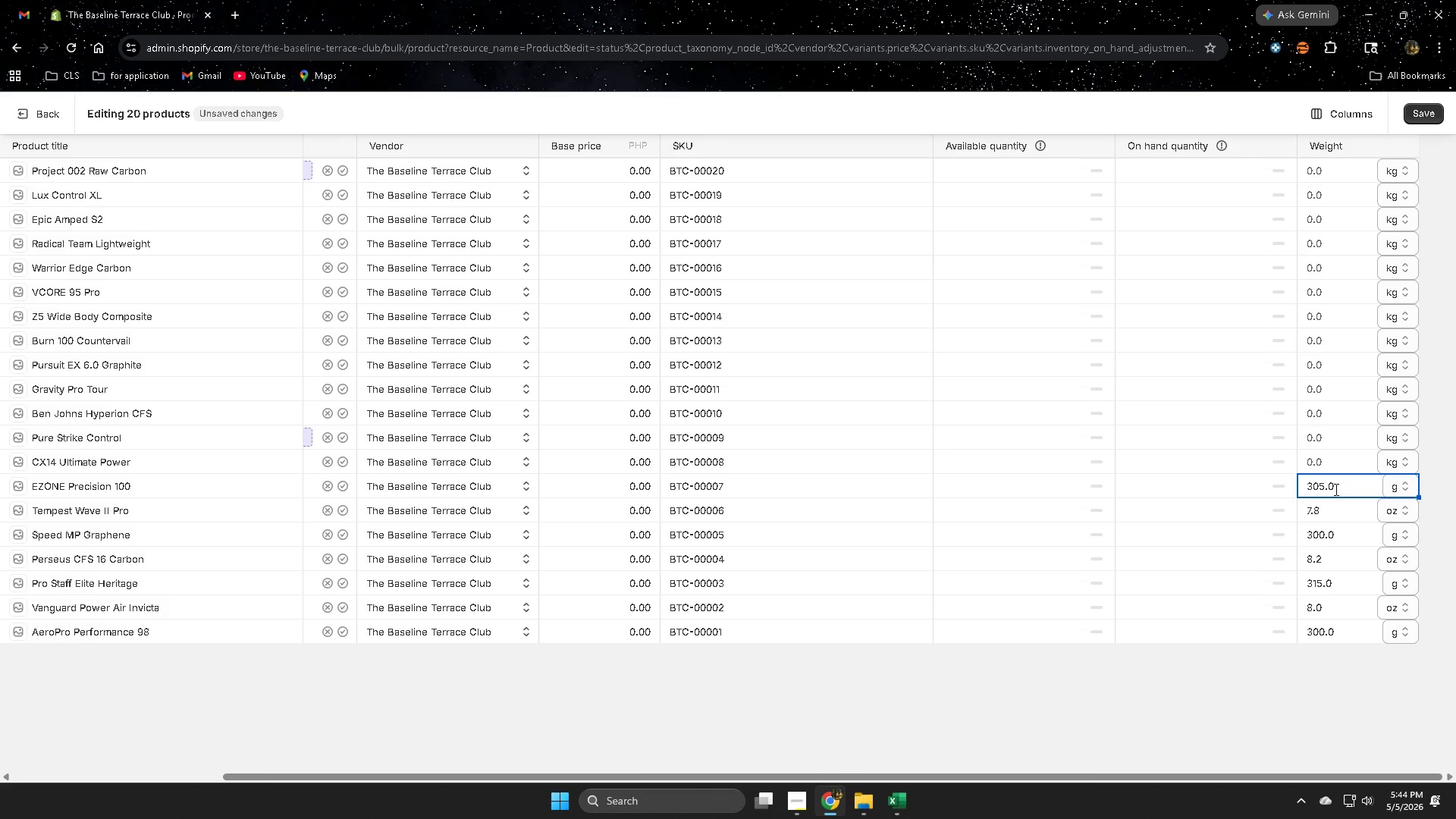 
wait(5.69)
 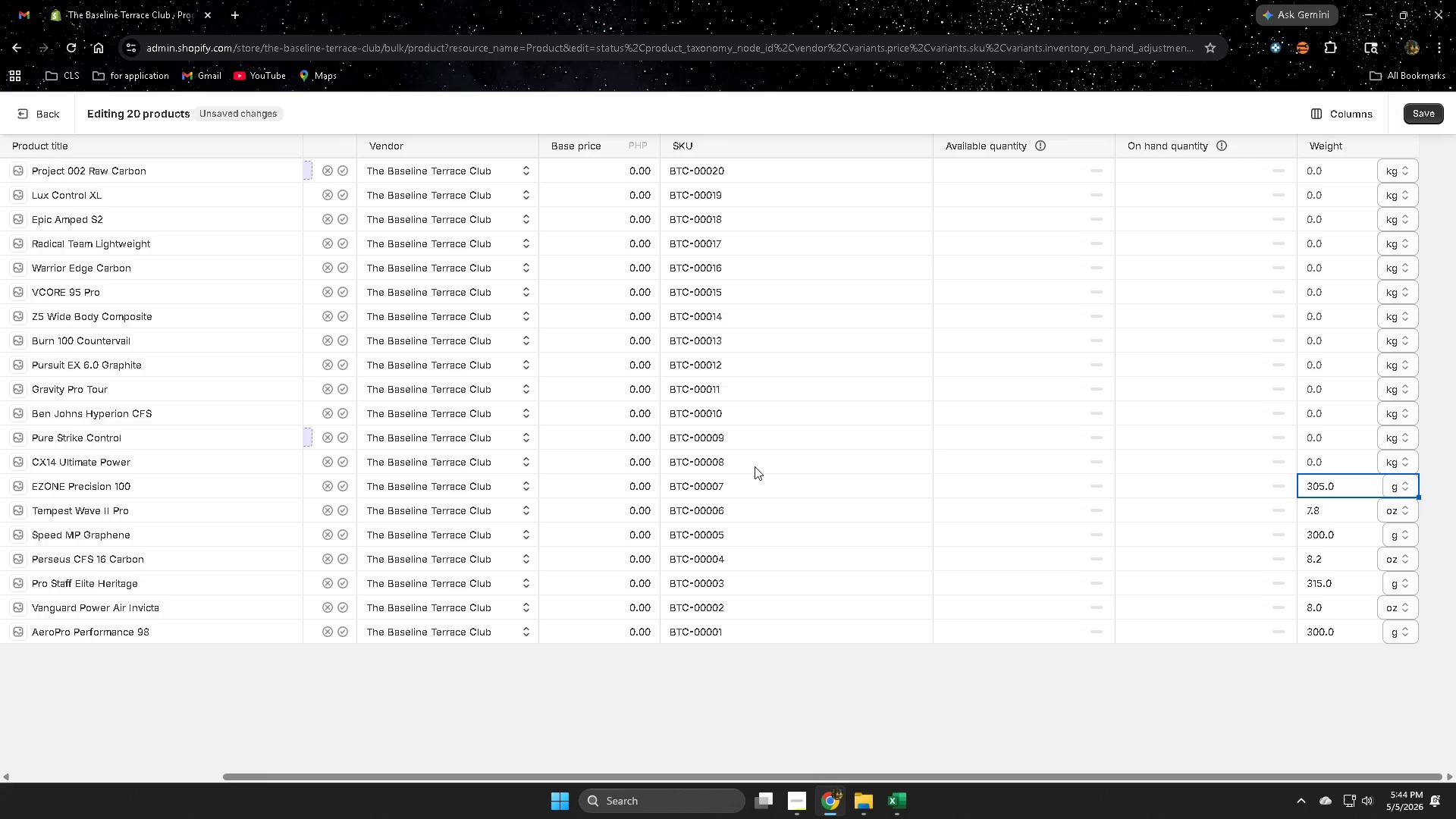 
left_click([900, 803])
 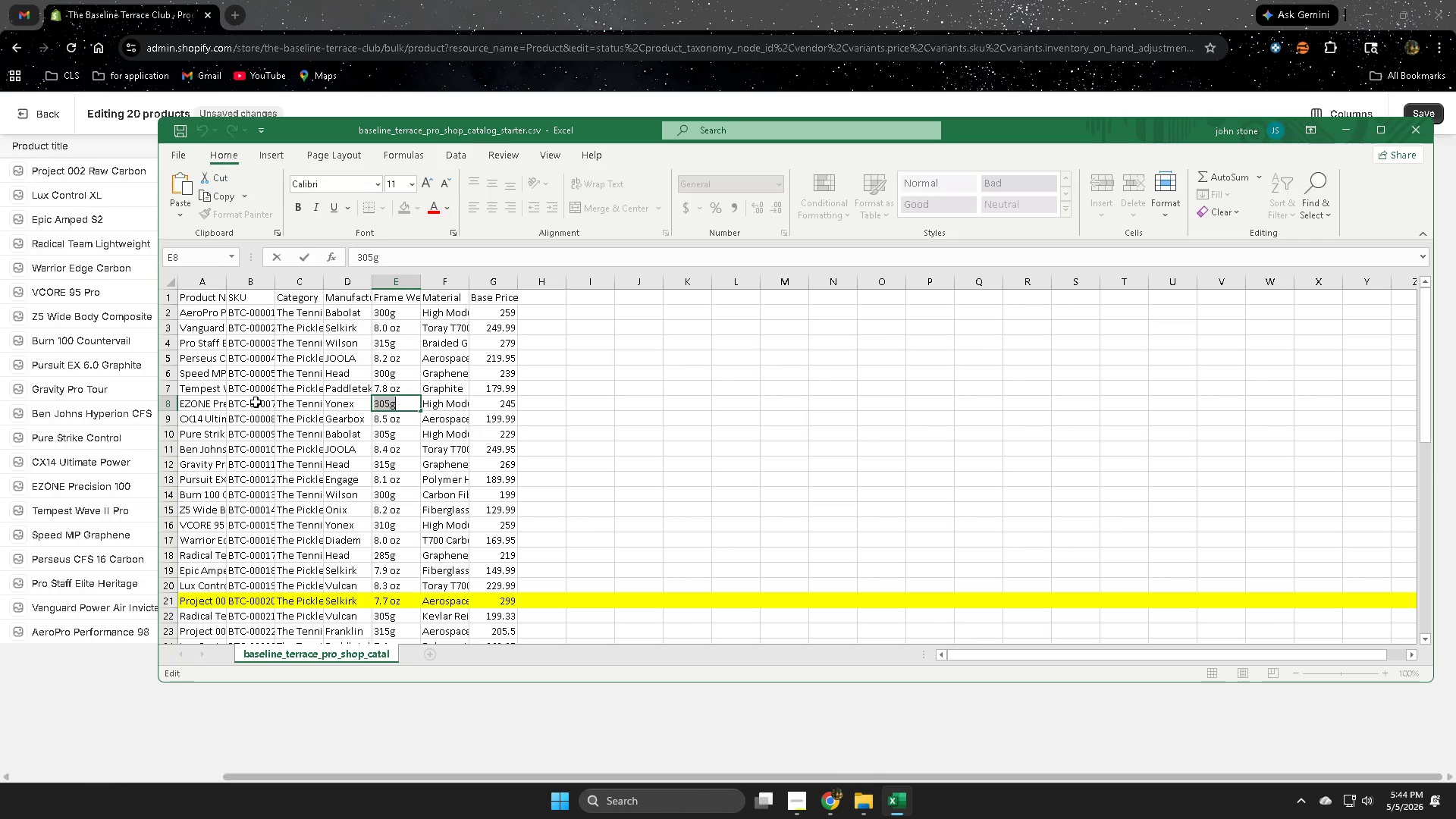 
left_click([408, 412])
 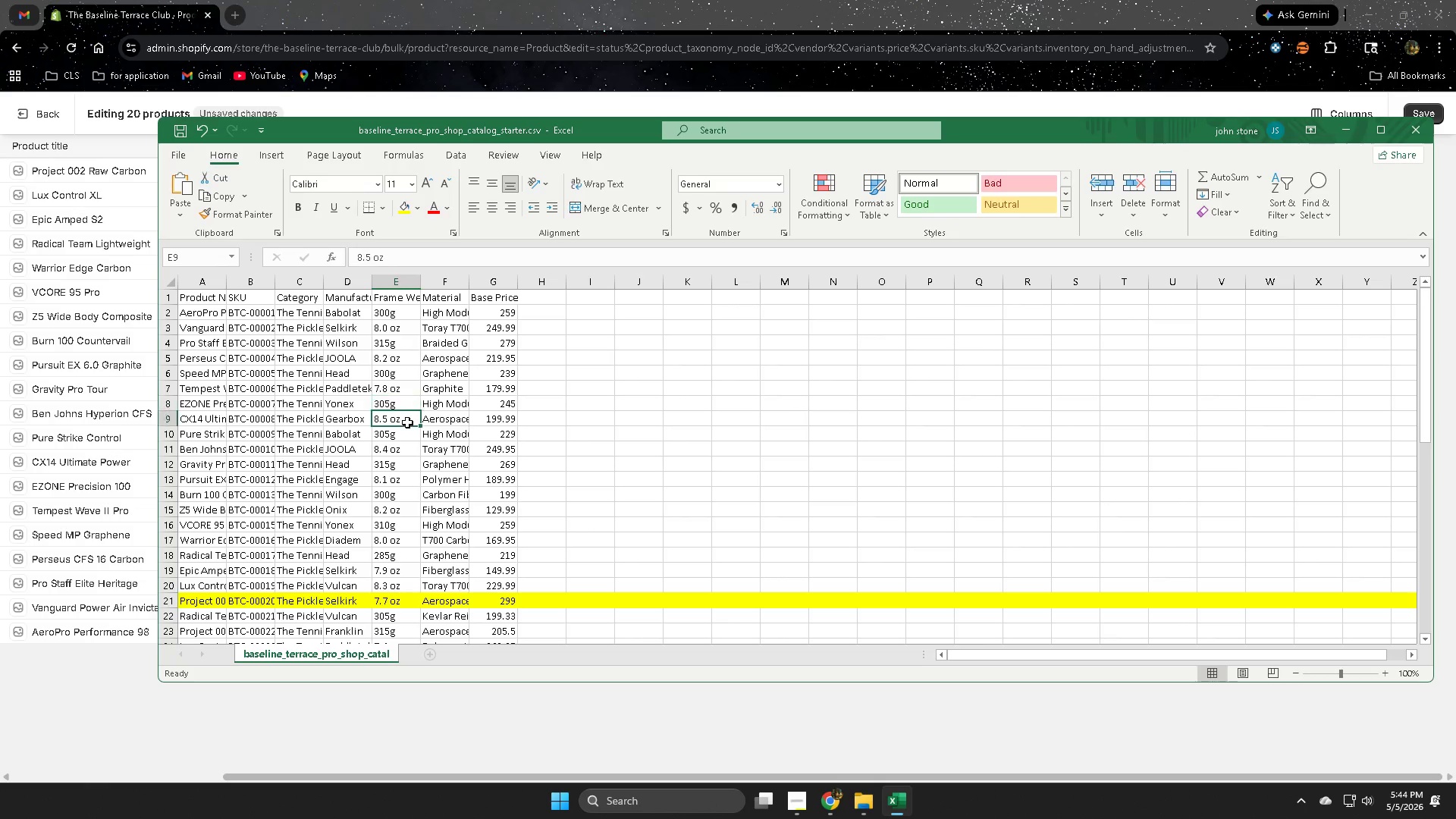 
double_click([407, 422])
 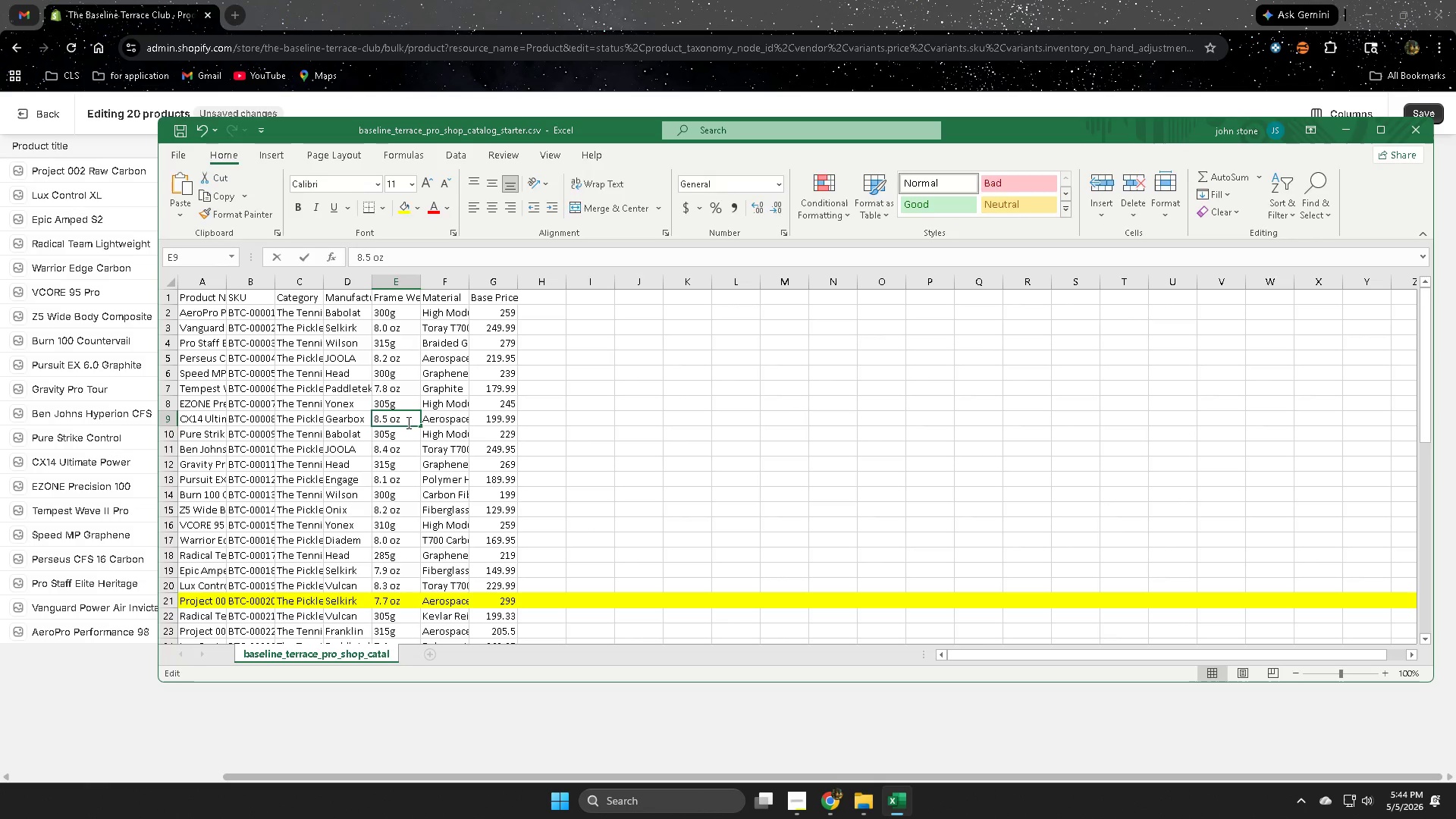 
triple_click([407, 422])
 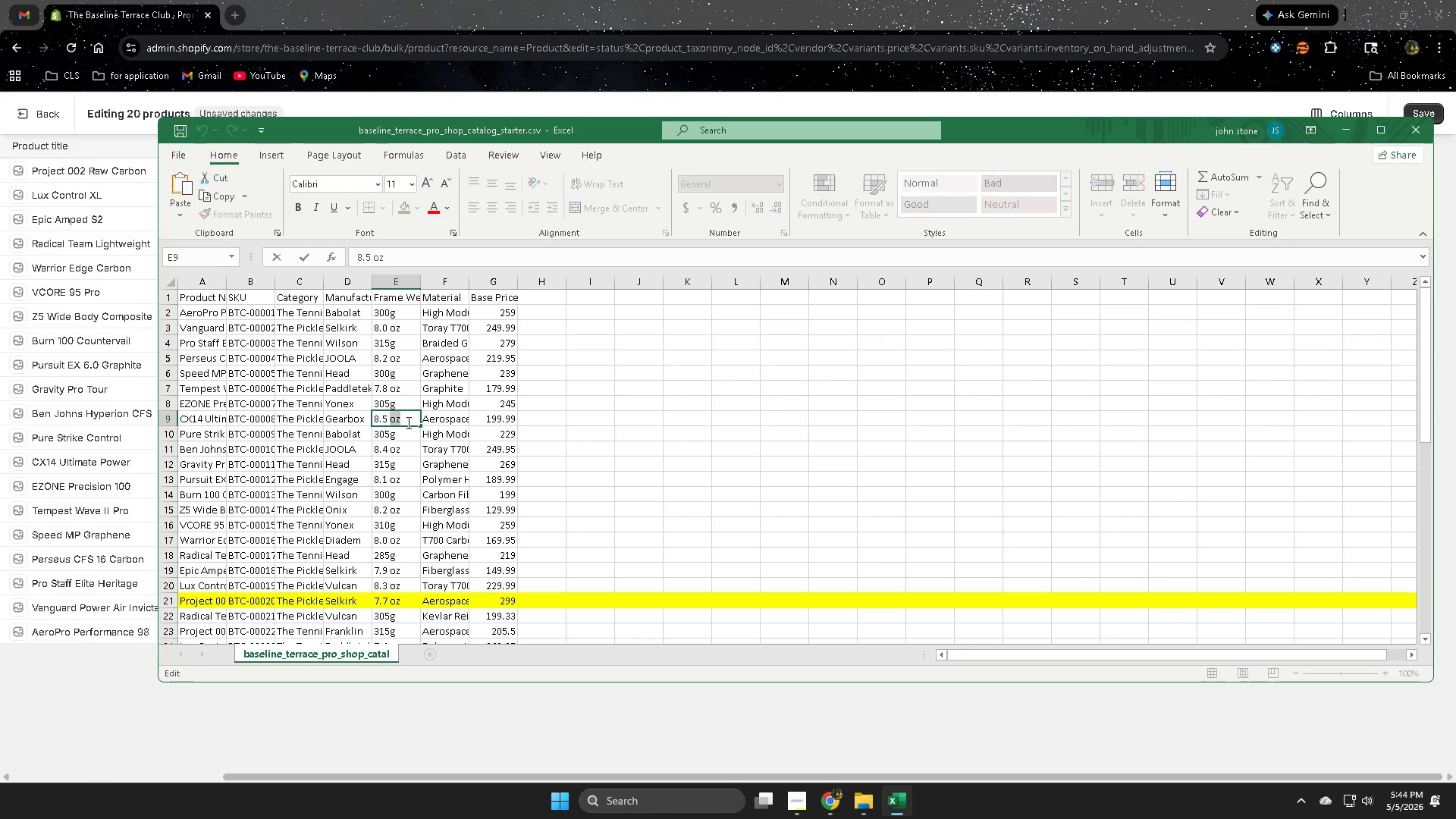 
triple_click([407, 422])
 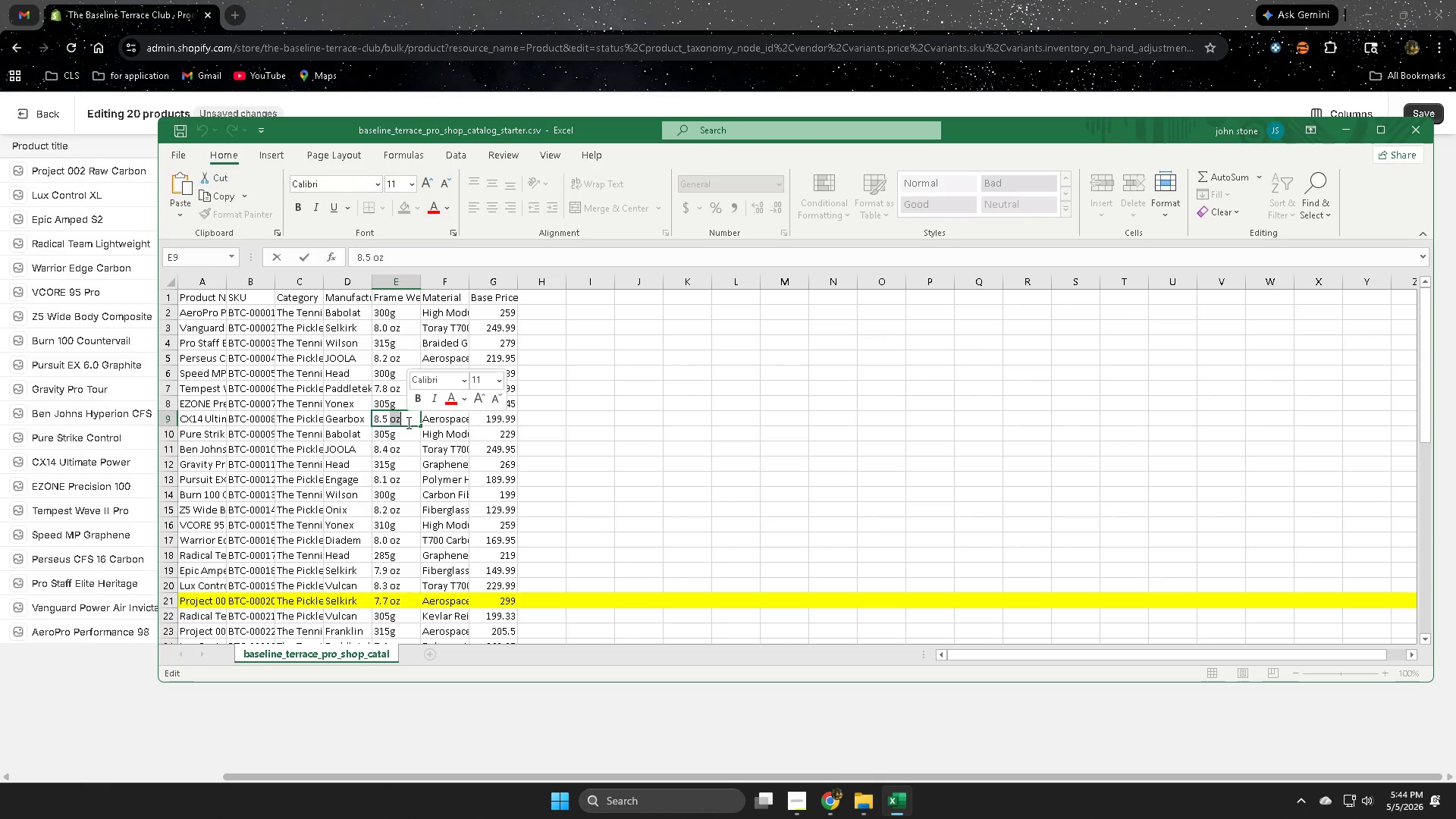 
triple_click([407, 422])
 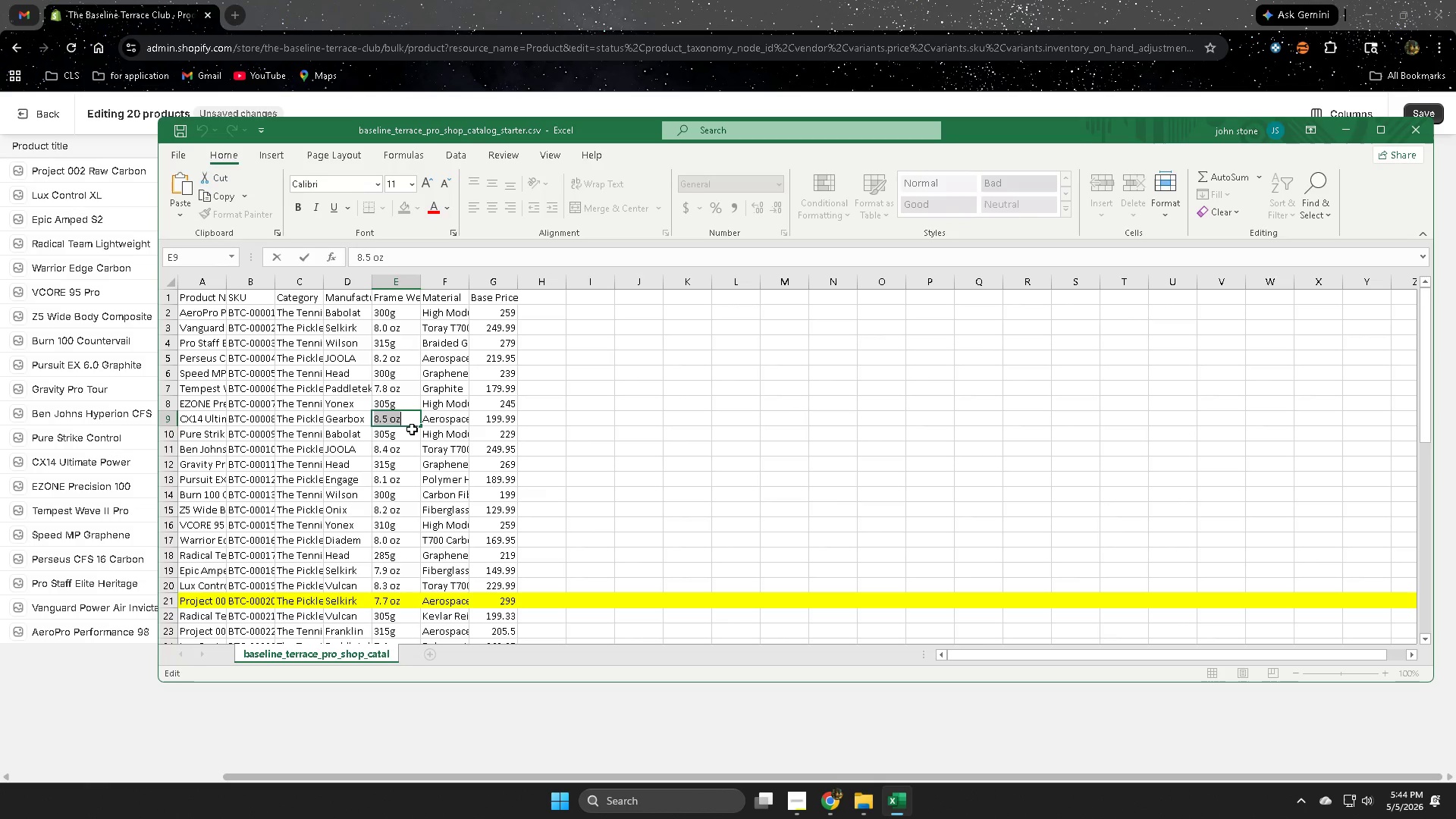 
key(Control+ControlLeft)
 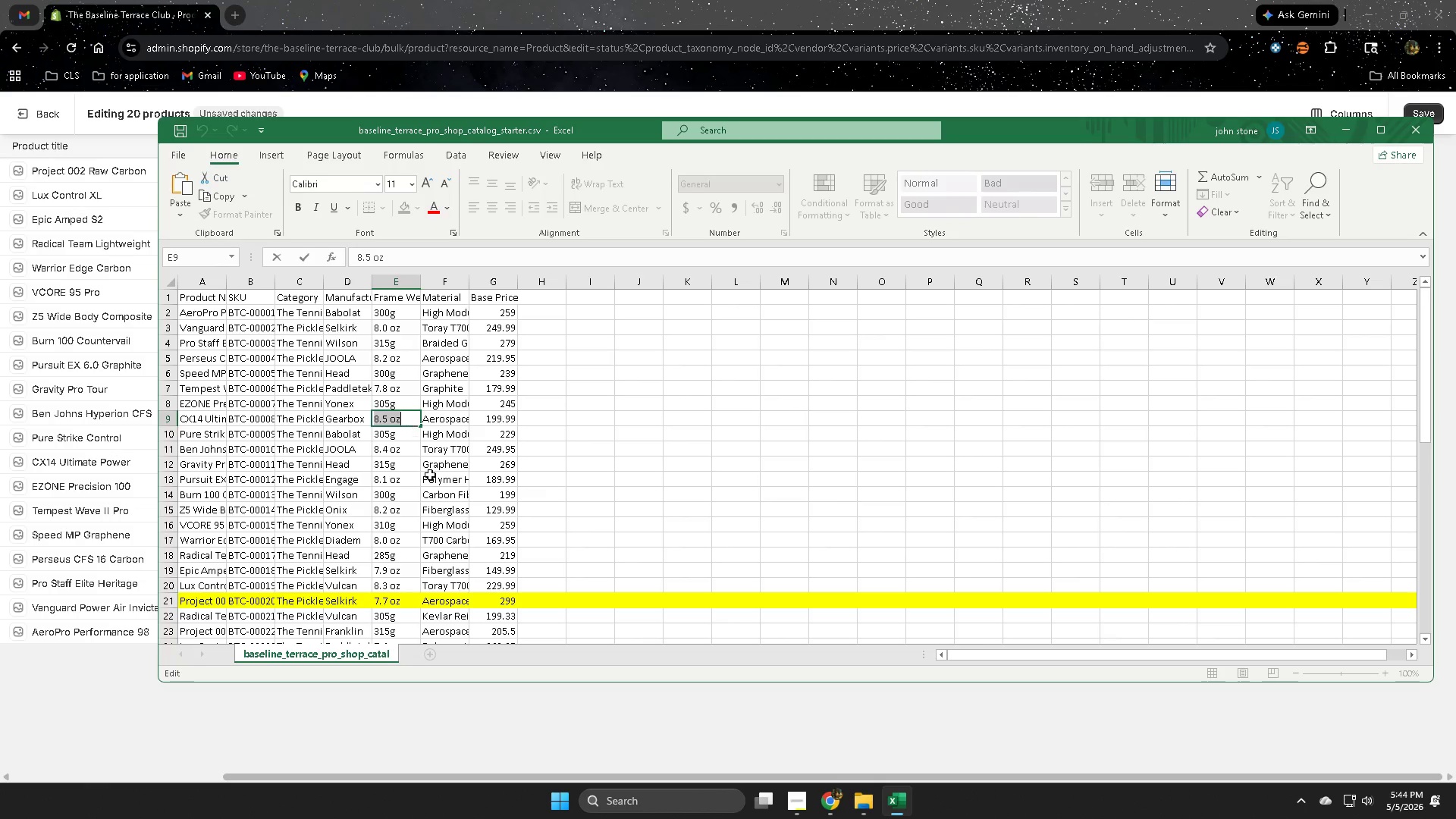 
key(Control+C)
 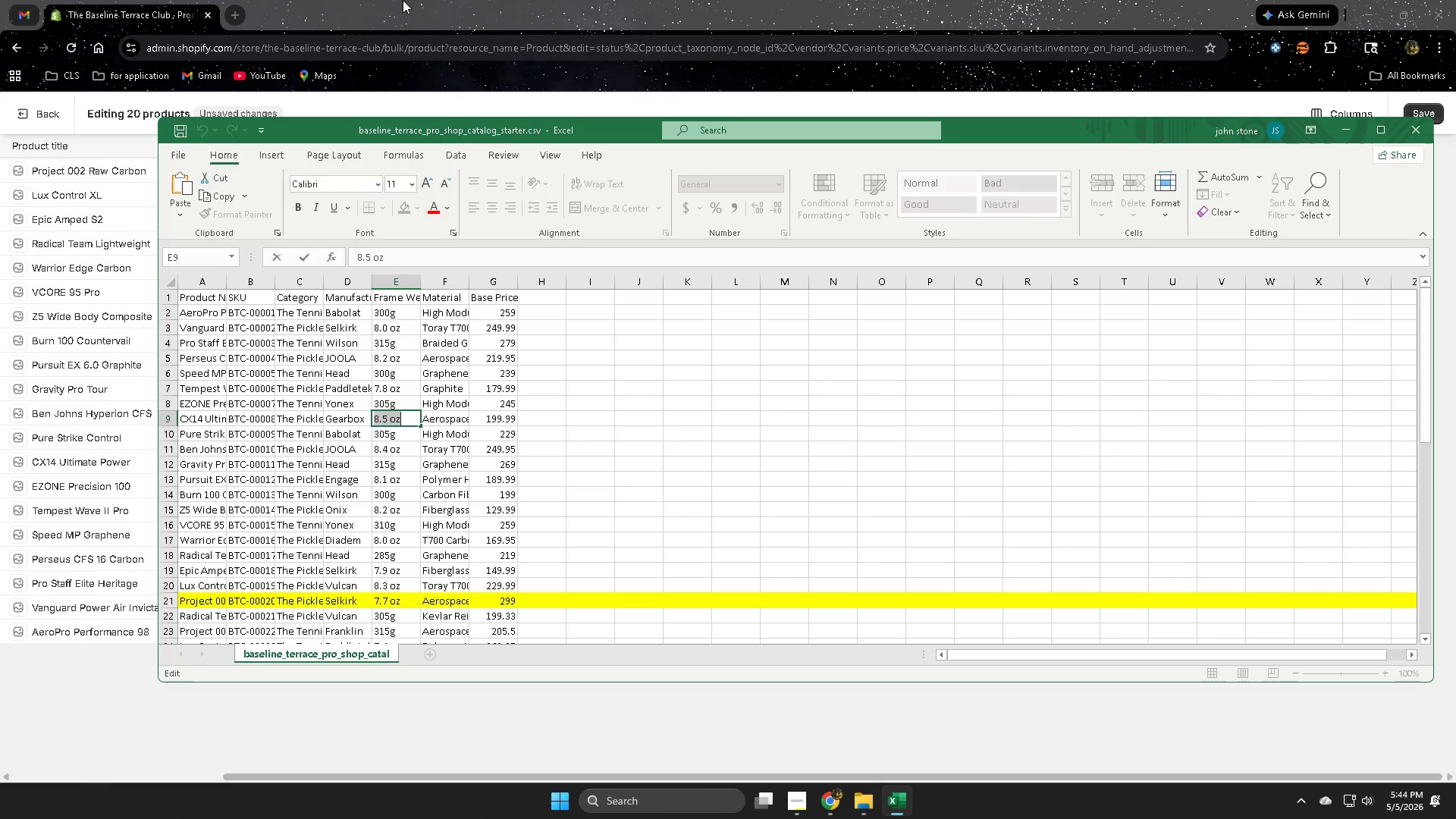 
left_click([403, 0])
 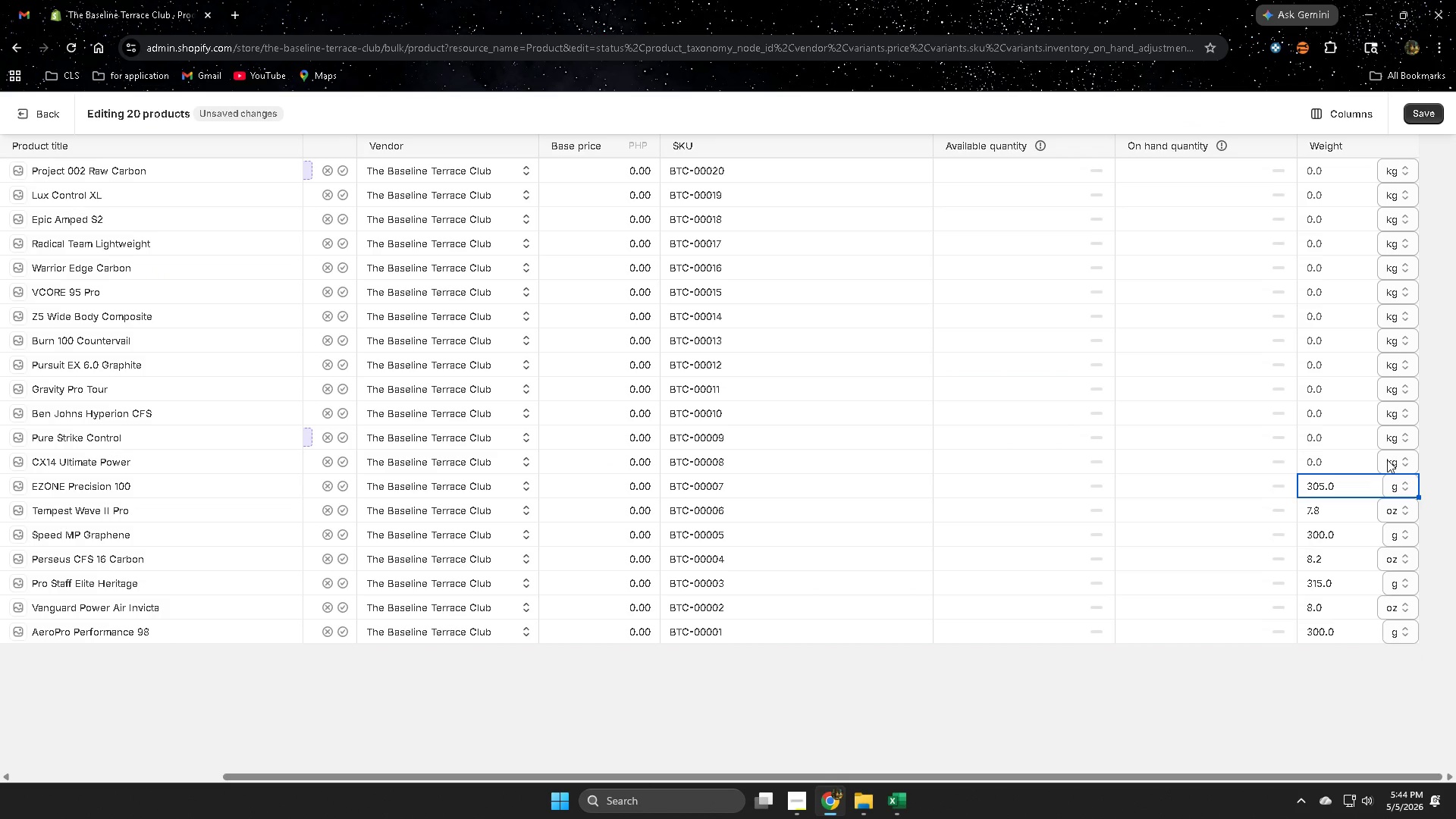 
left_click([1396, 468])
 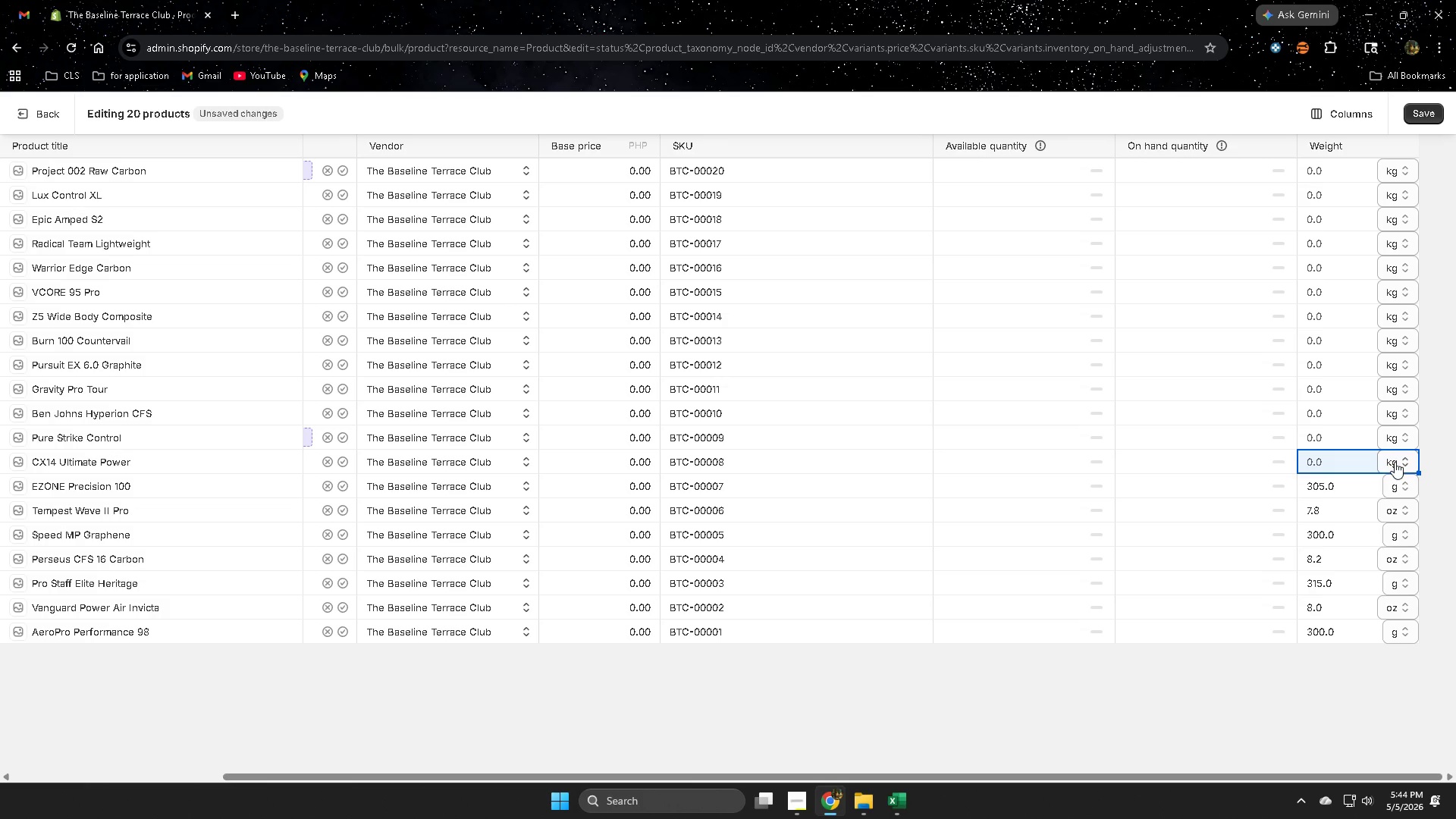 
left_click([1395, 462])
 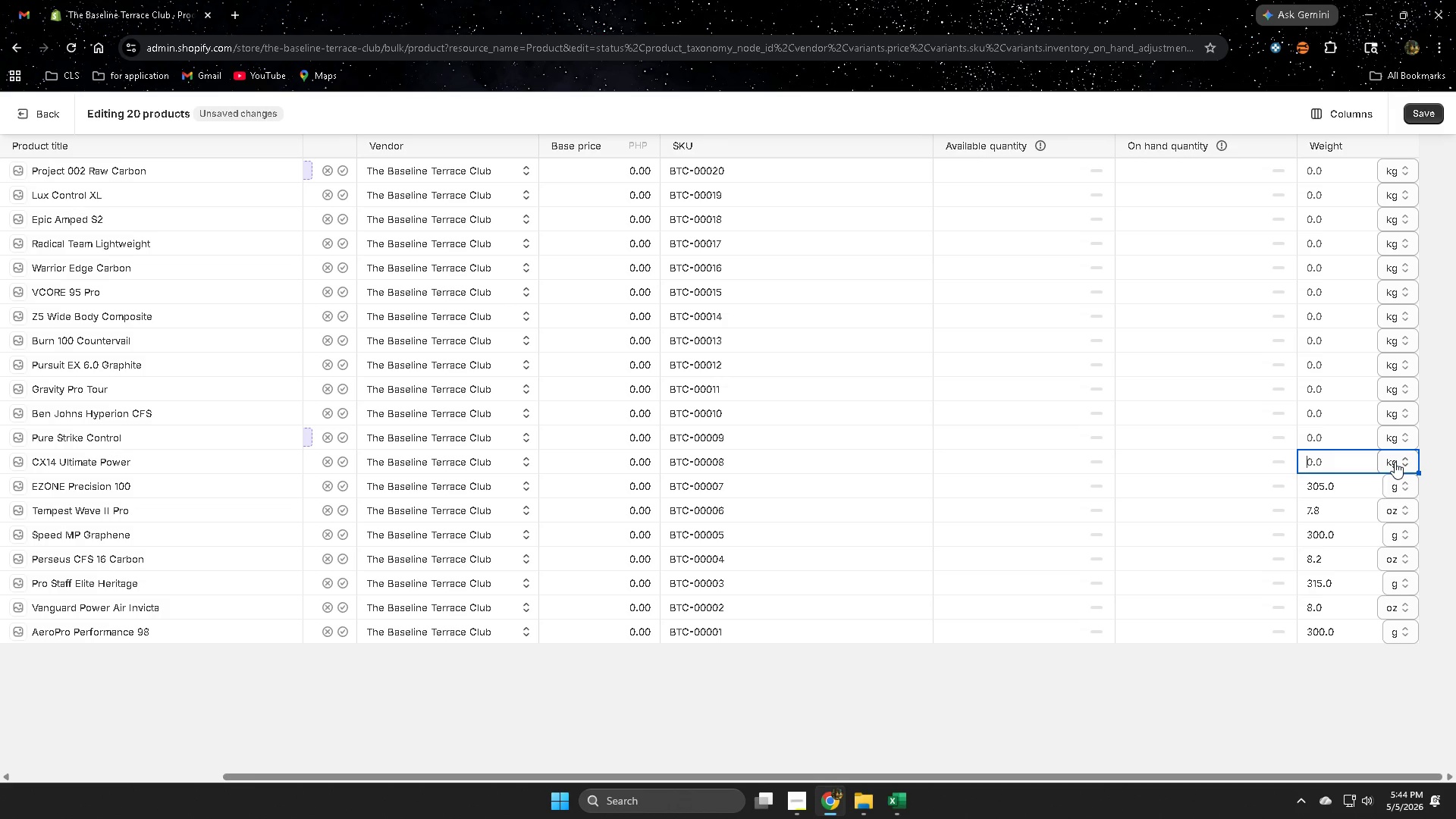 
left_click([1395, 462])
 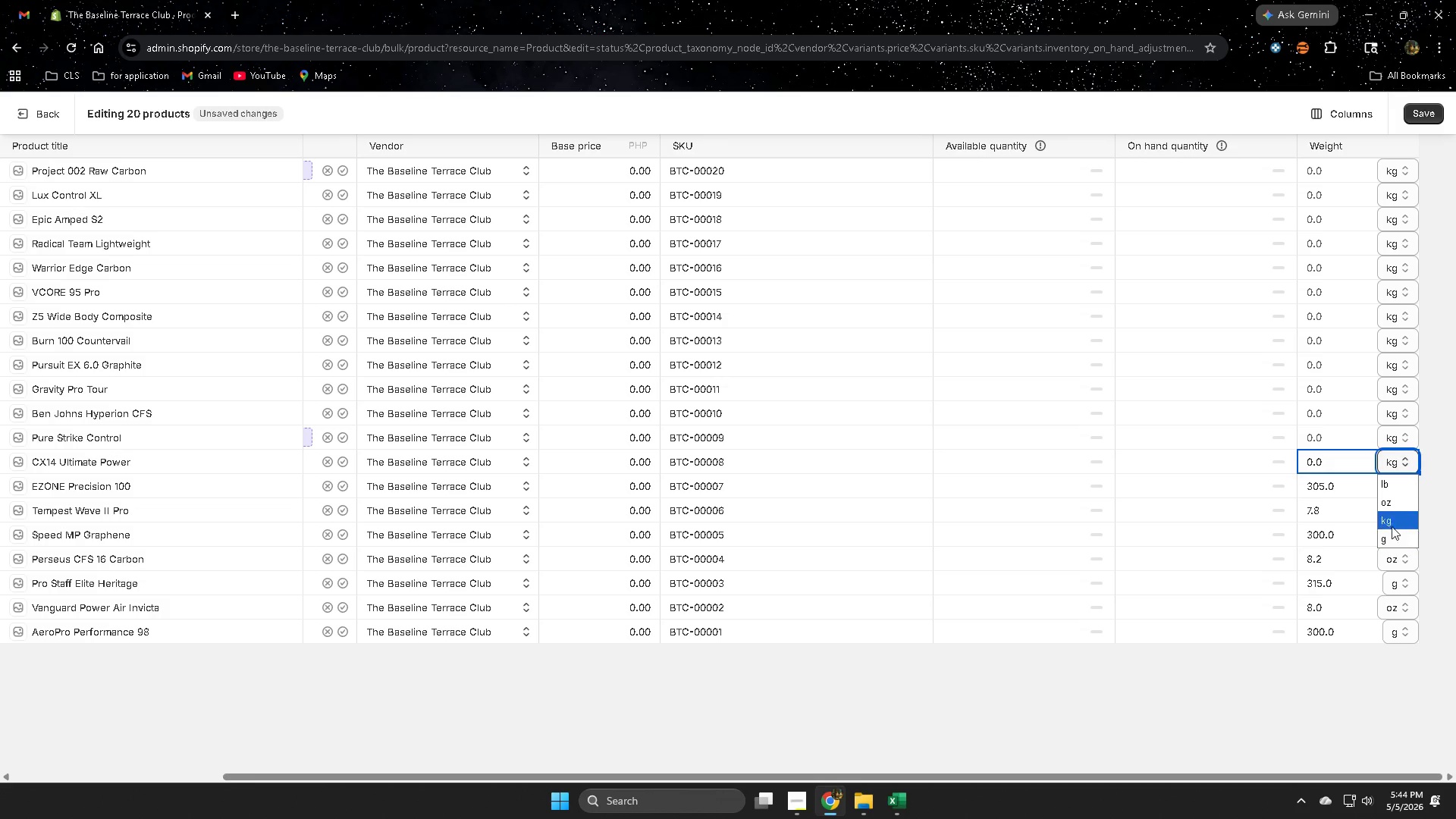 
left_click([1388, 500])
 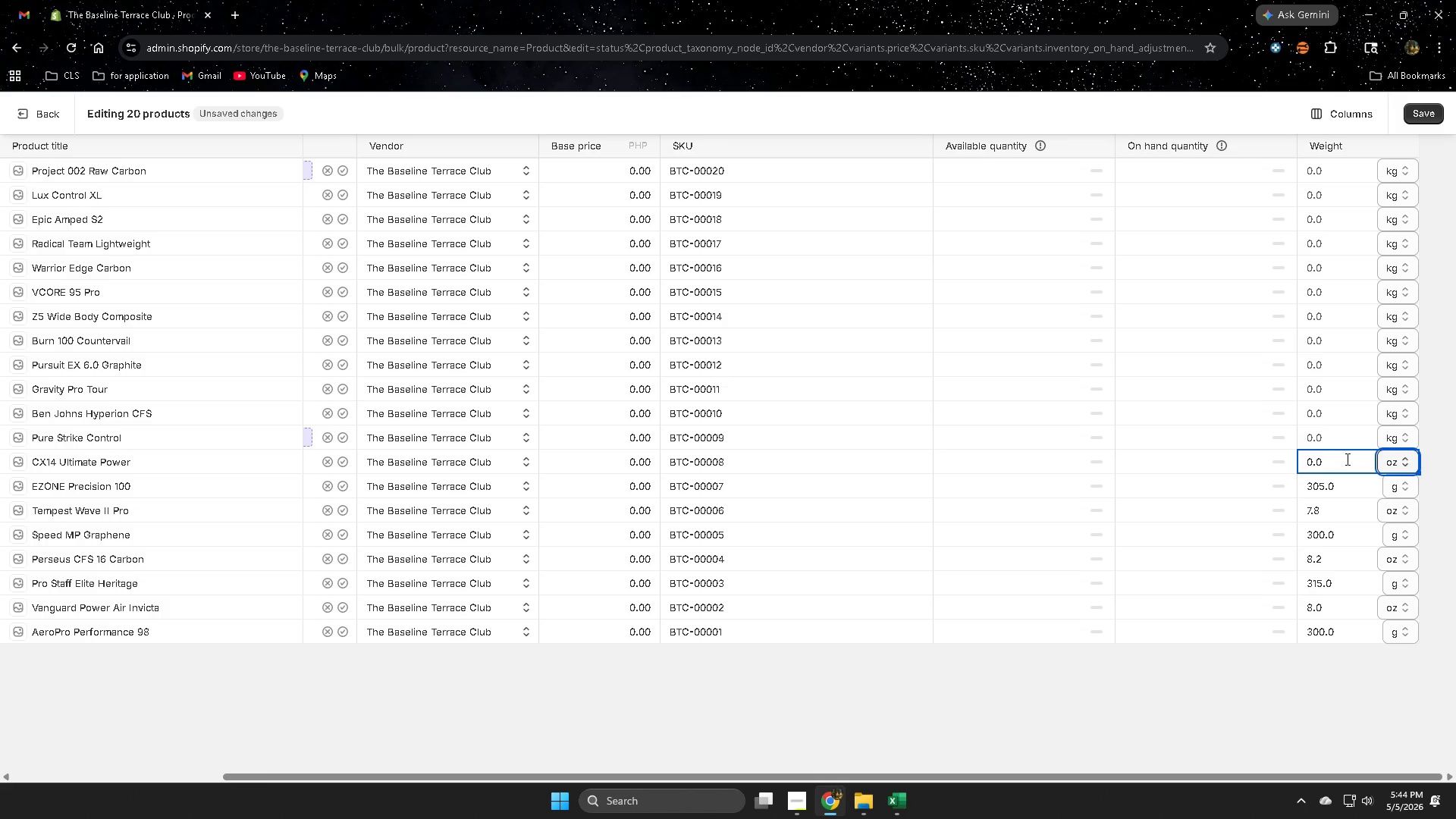 
double_click([1346, 459])
 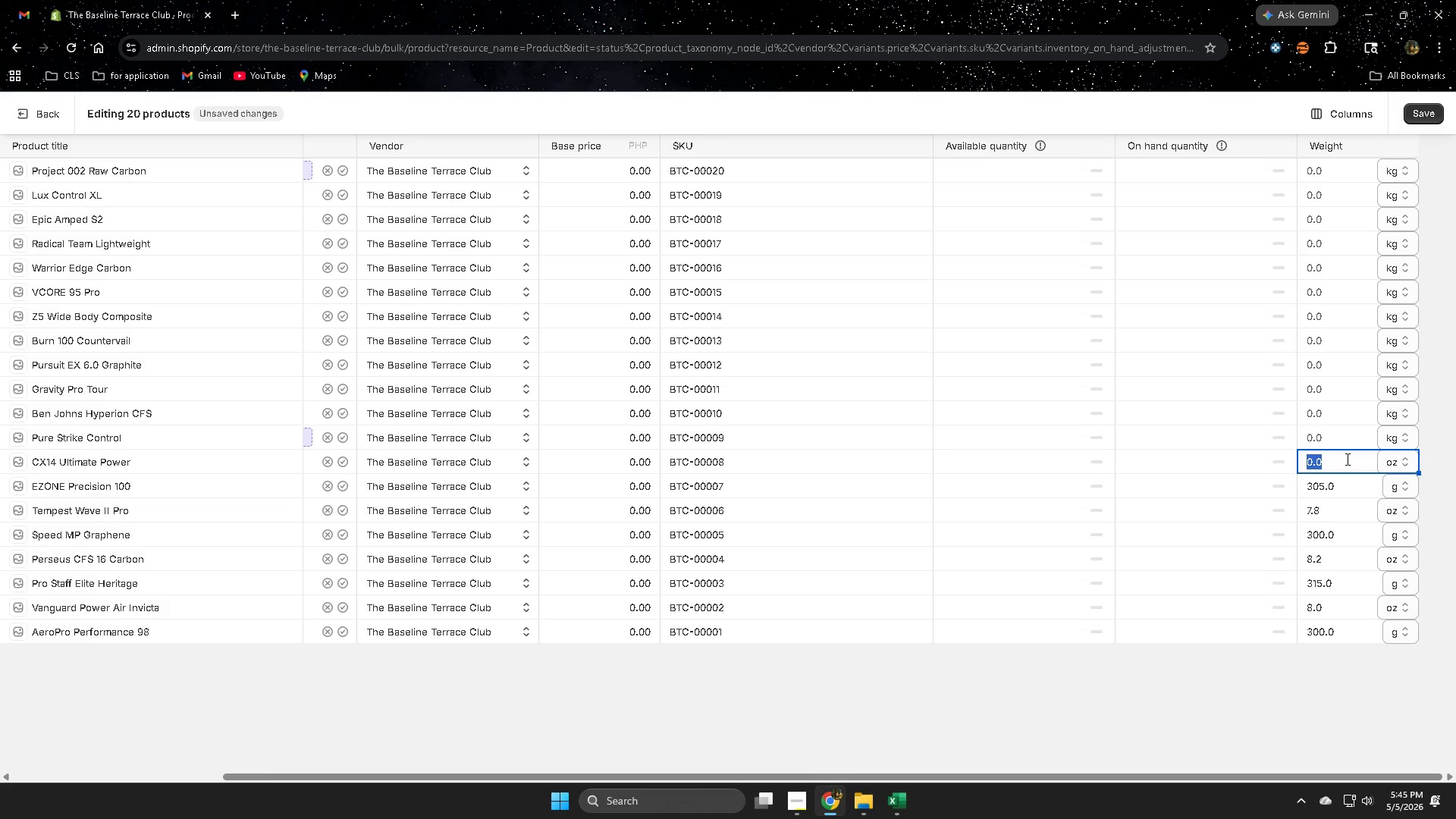 
triple_click([1346, 459])
 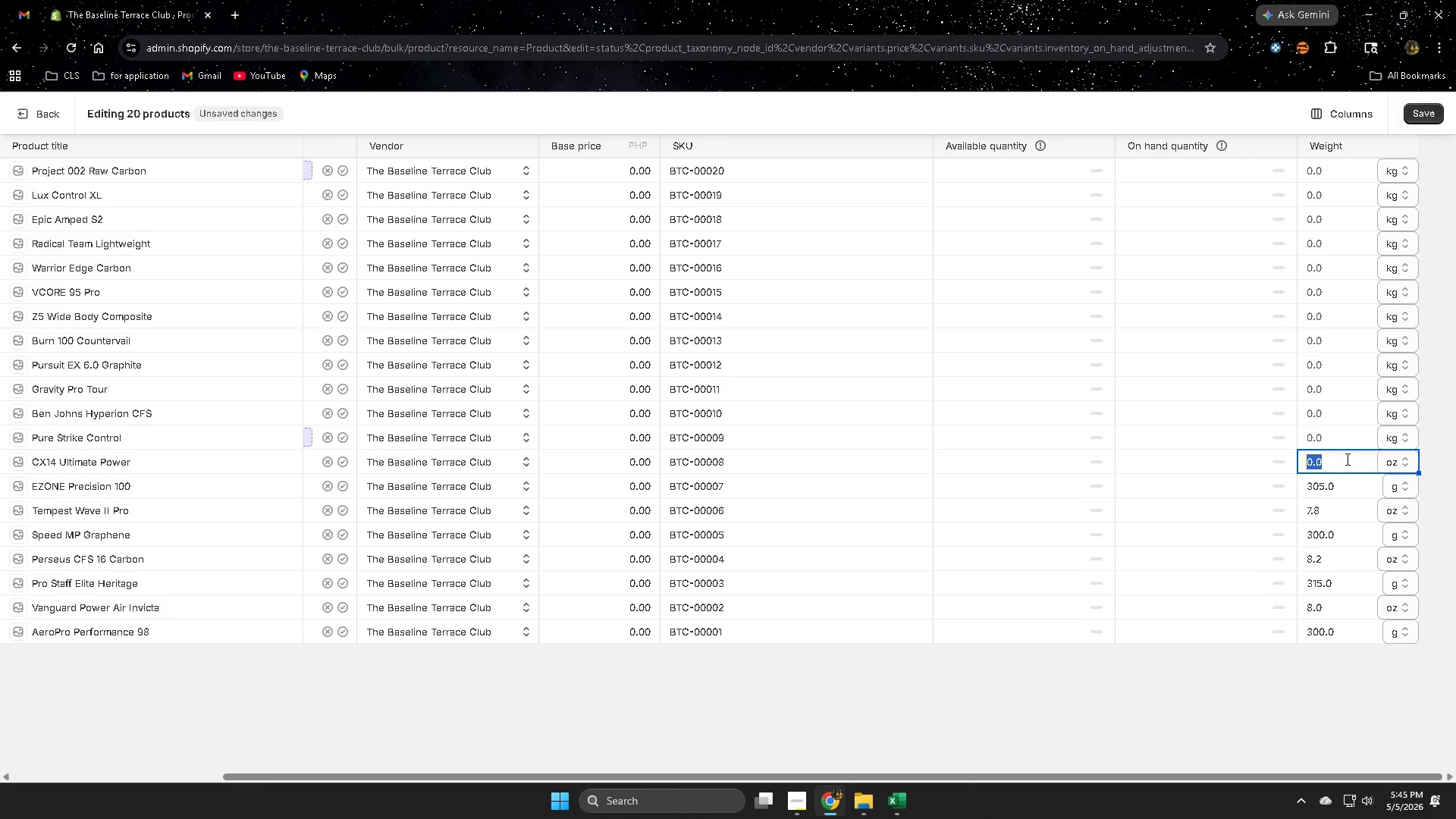 
key(Control+V)
 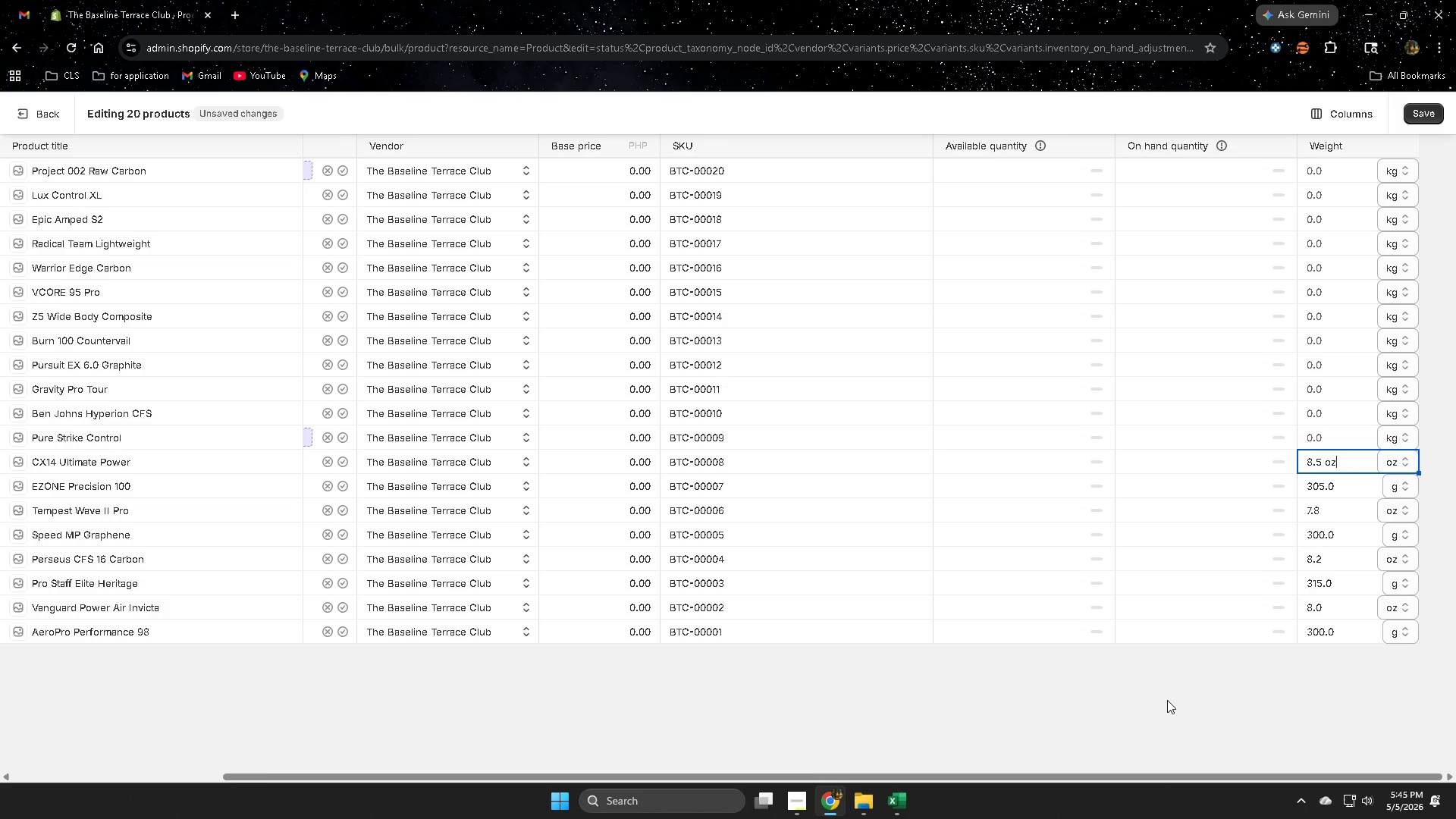 
left_click([1168, 698])
 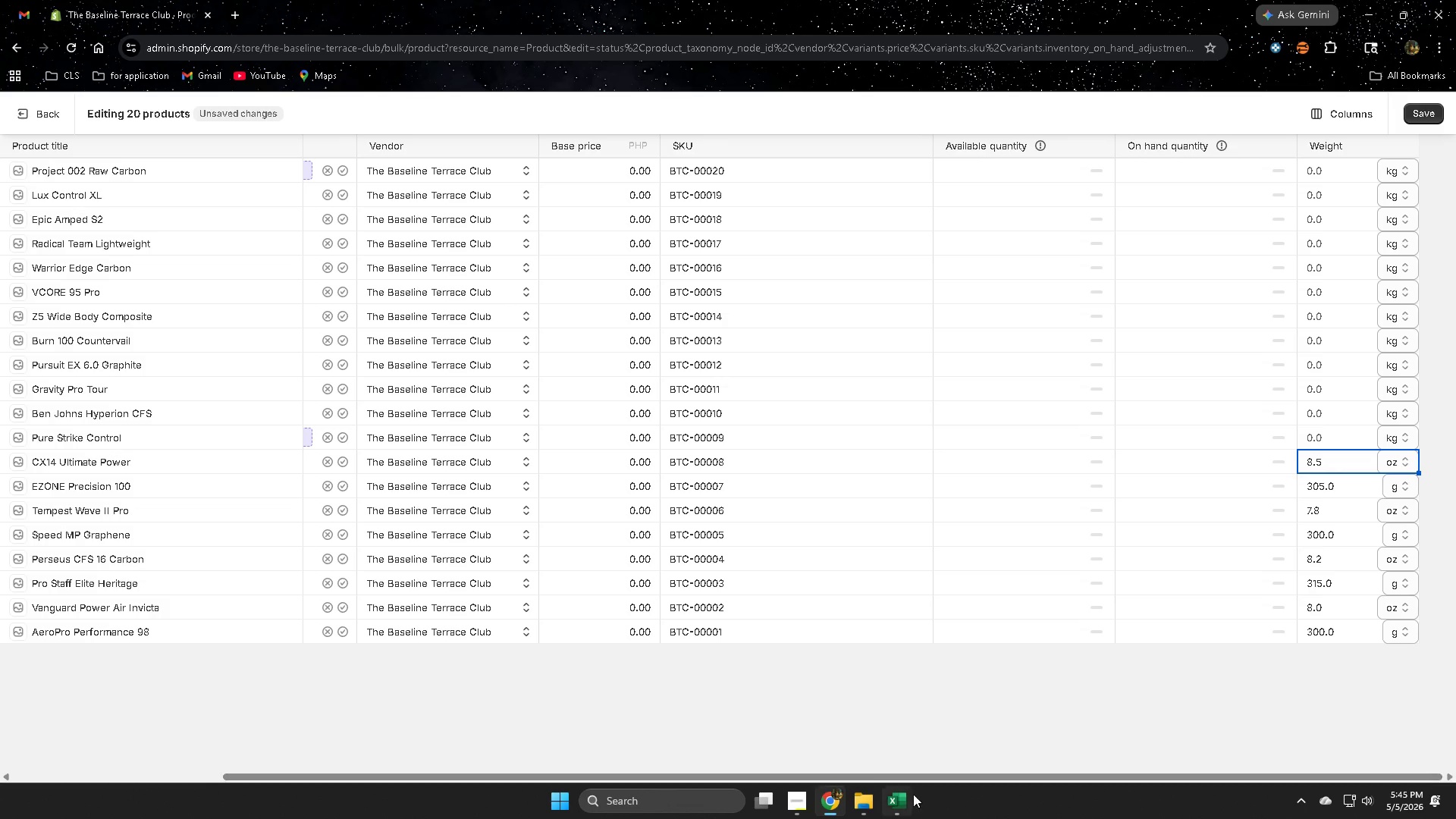 
left_click([910, 794])
 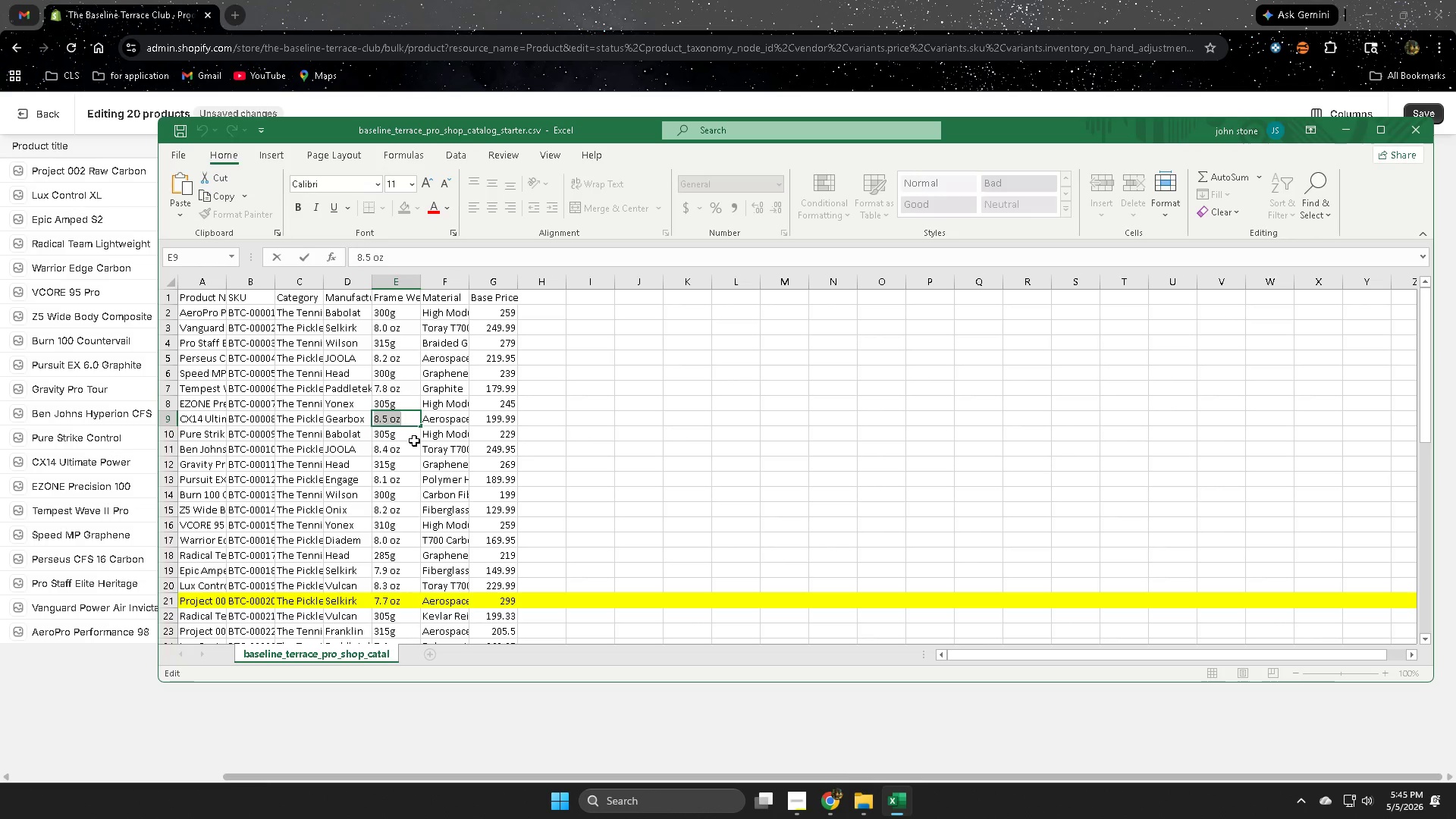 
double_click([410, 437])
 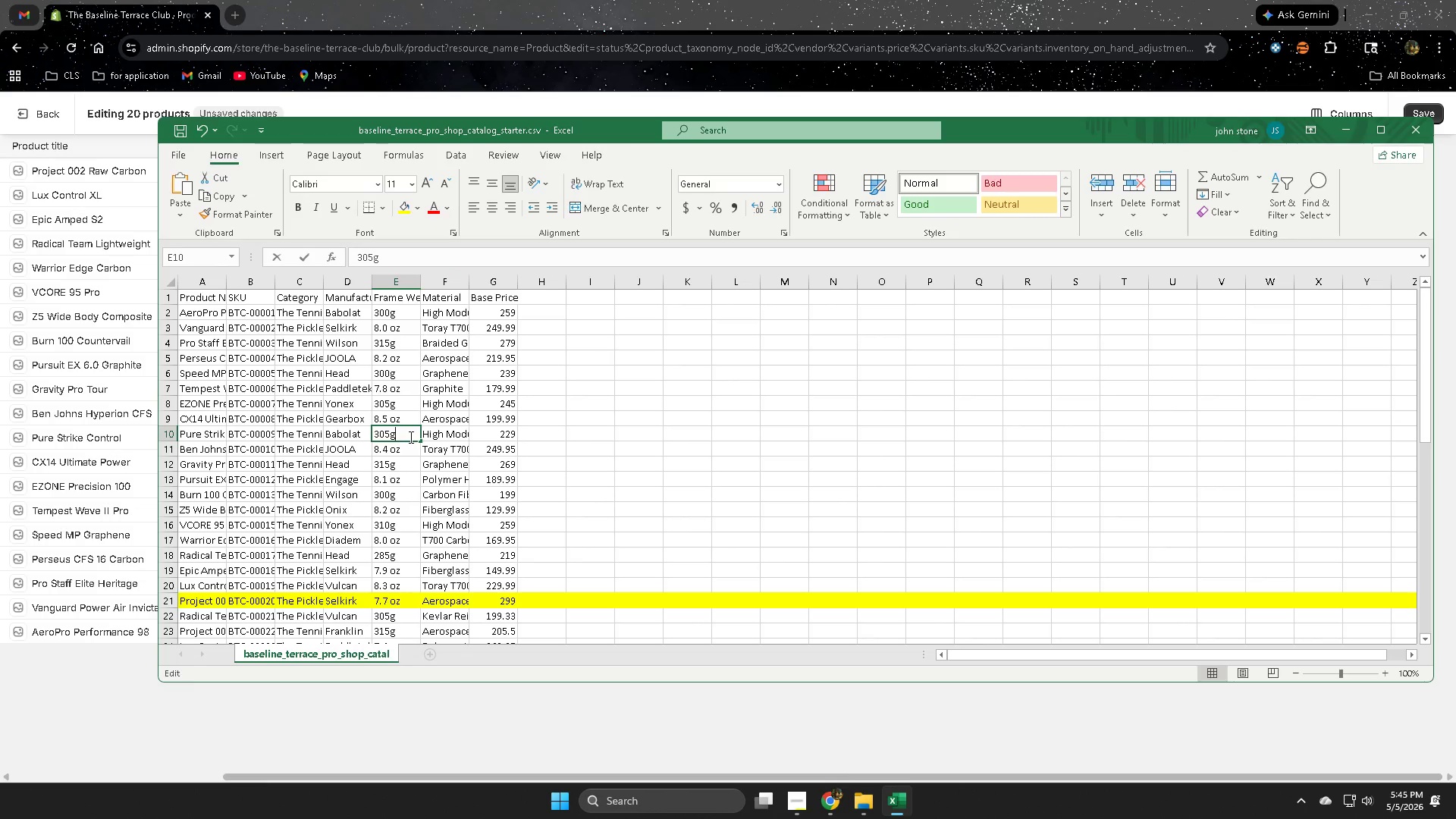 
triple_click([410, 437])
 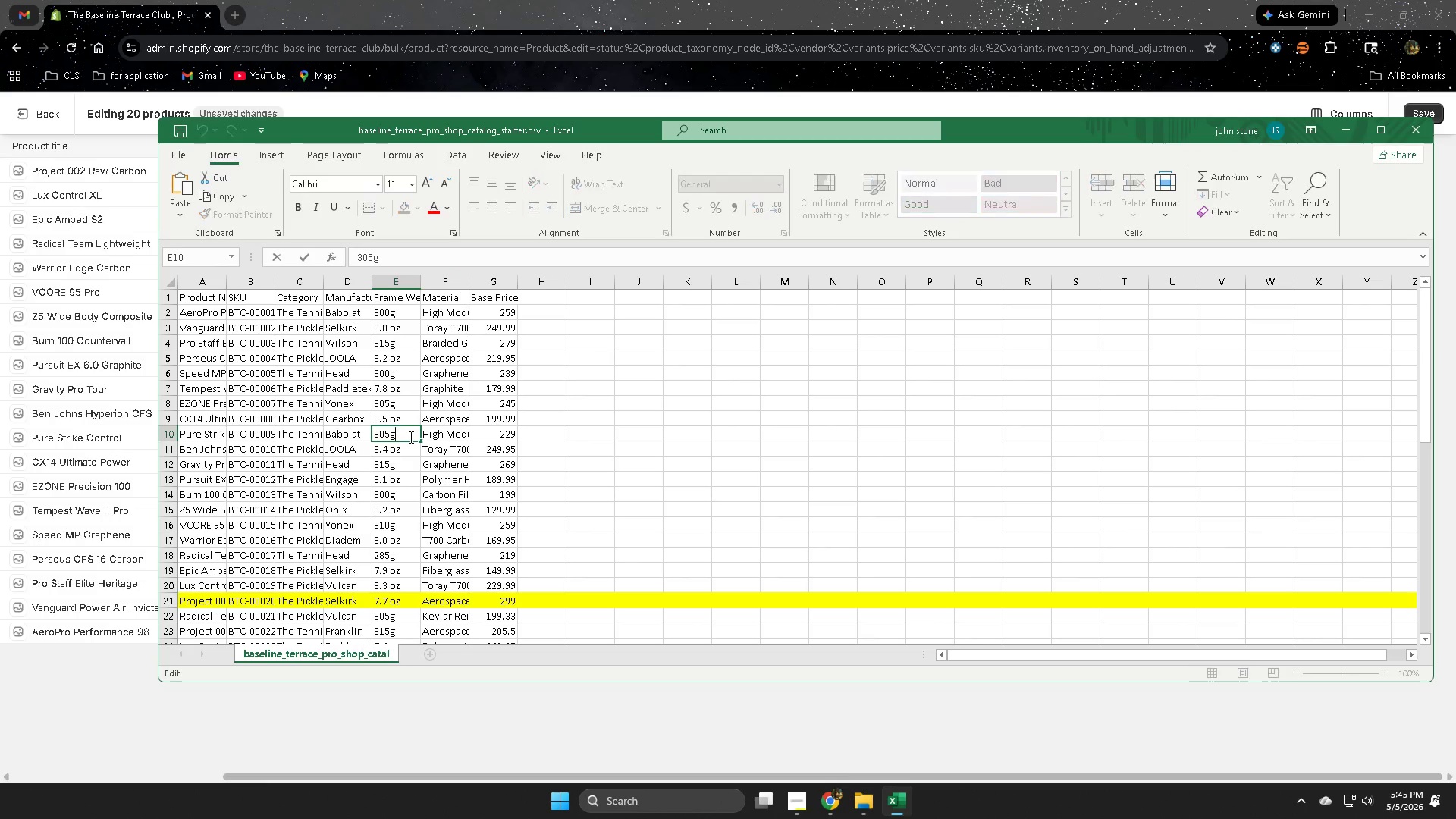 
triple_click([410, 437])
 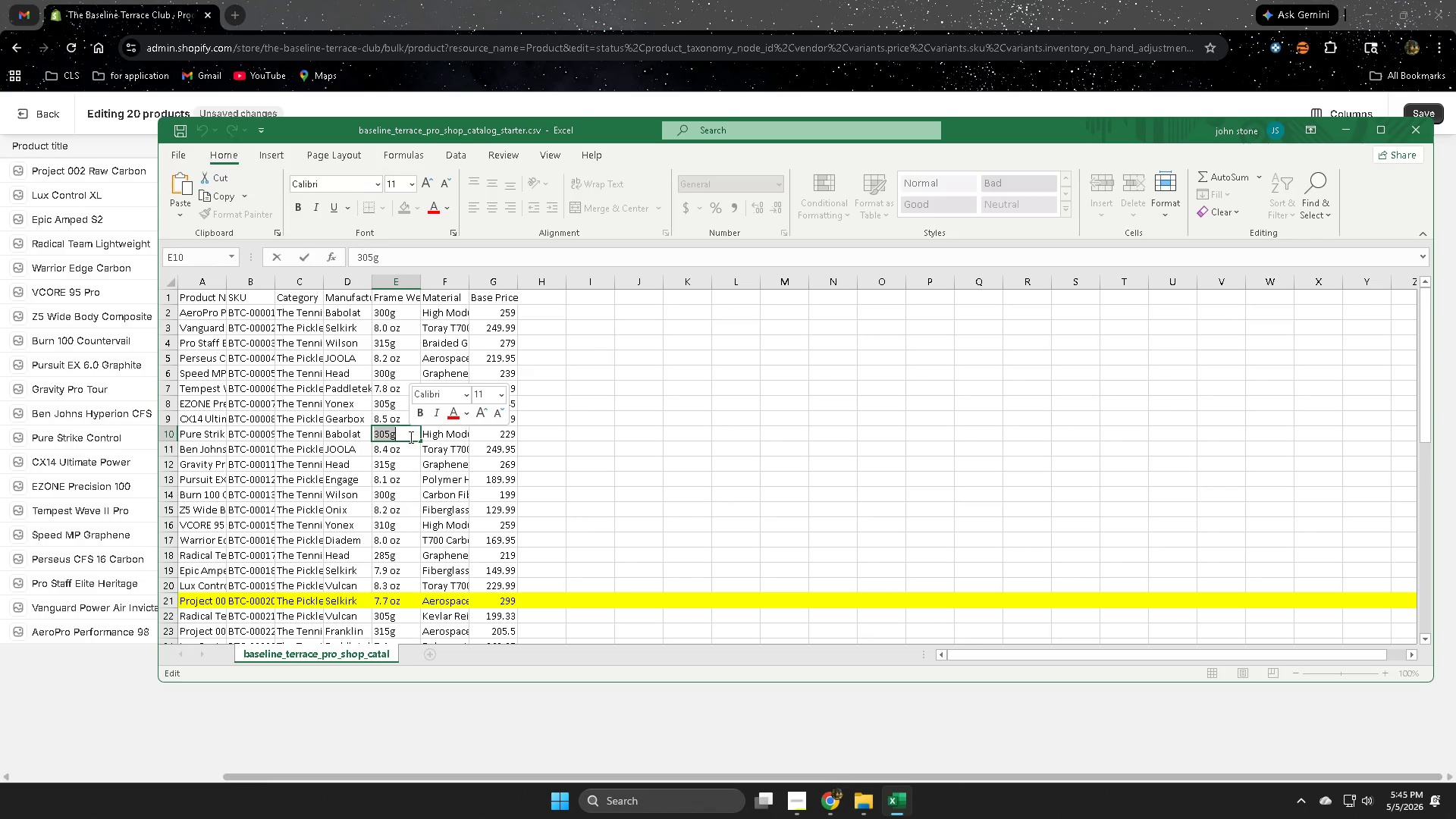 
key(Control+ControlLeft)
 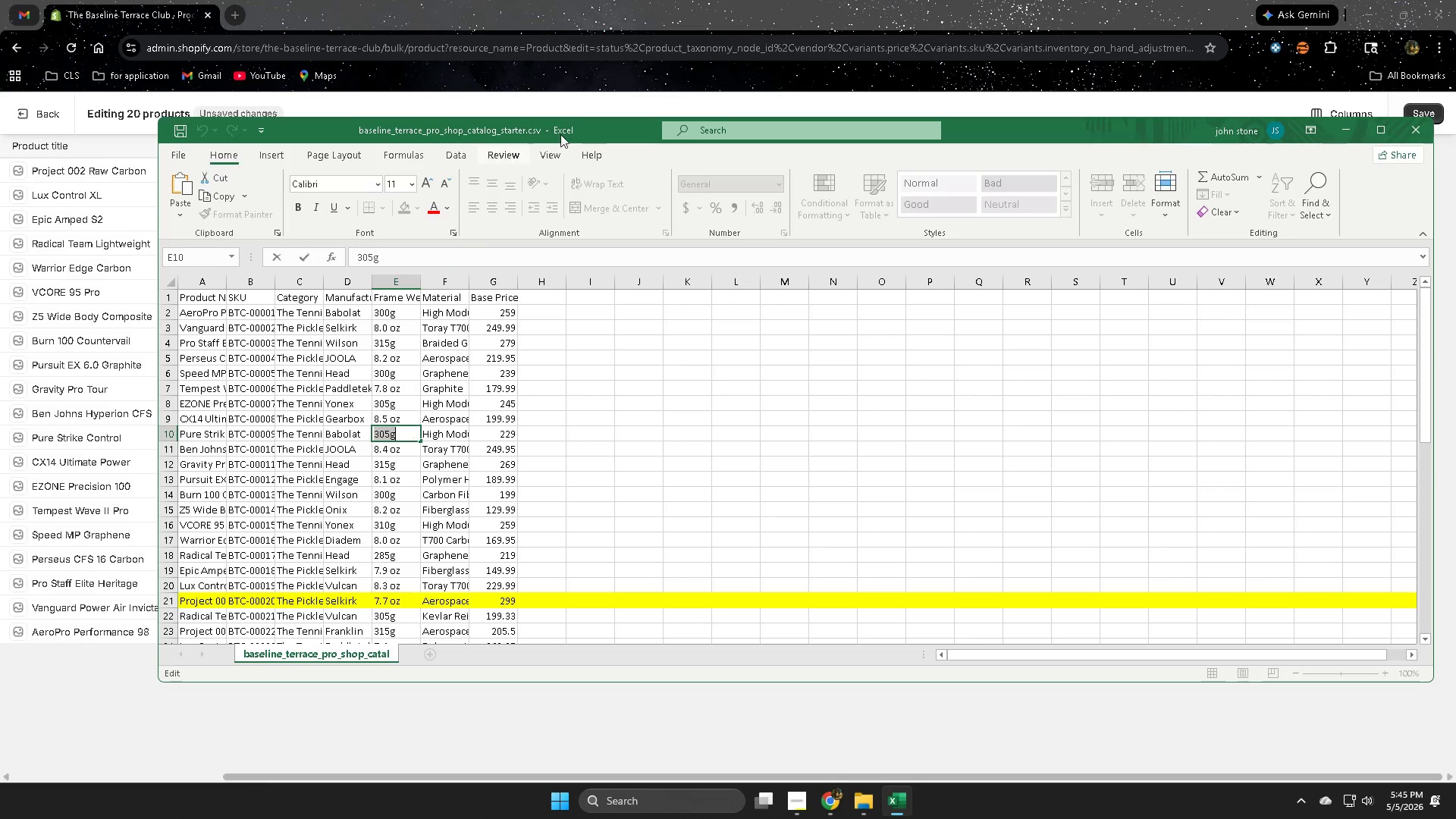 
key(Control+C)
 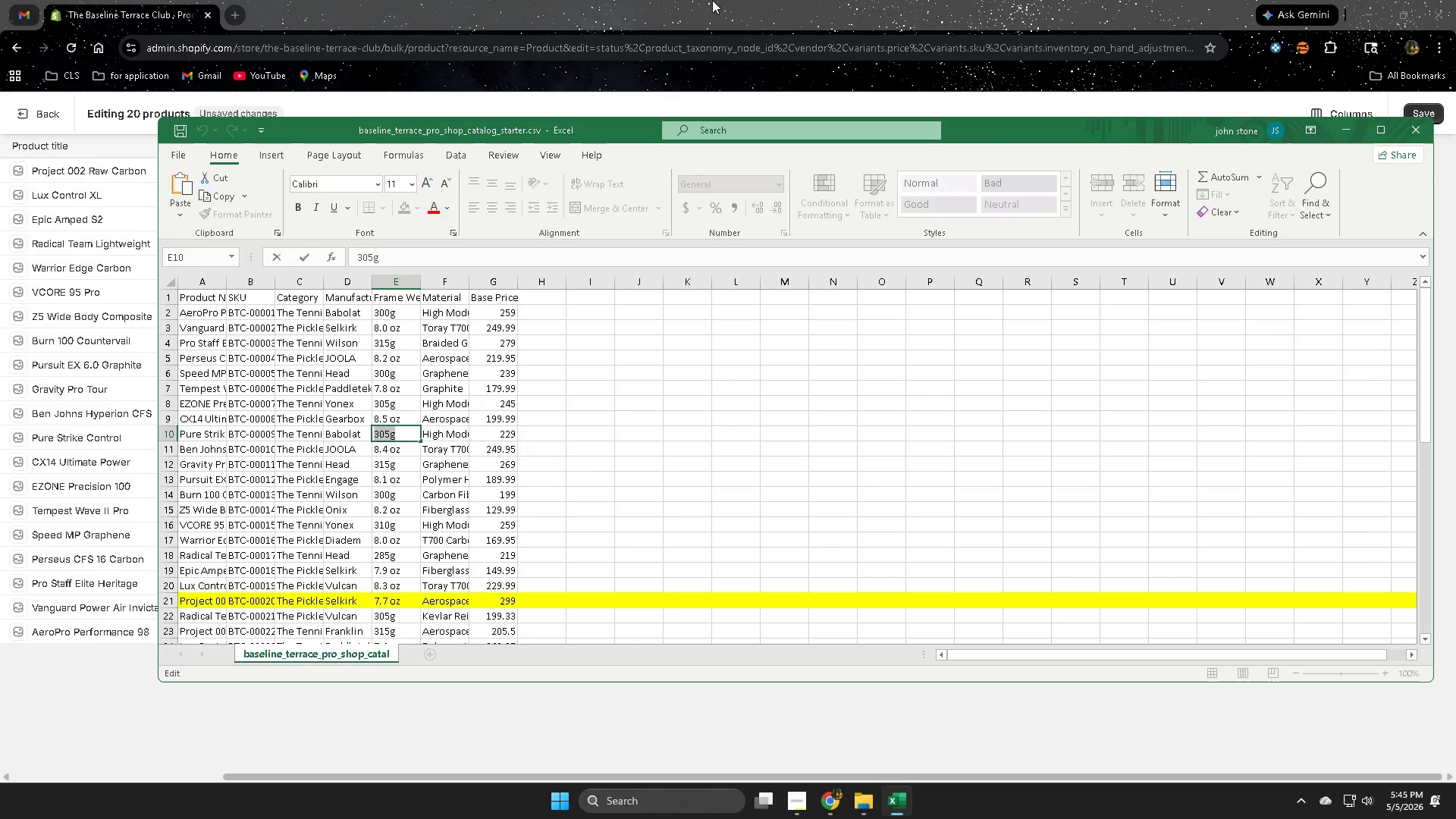 
left_click([712, 0])
 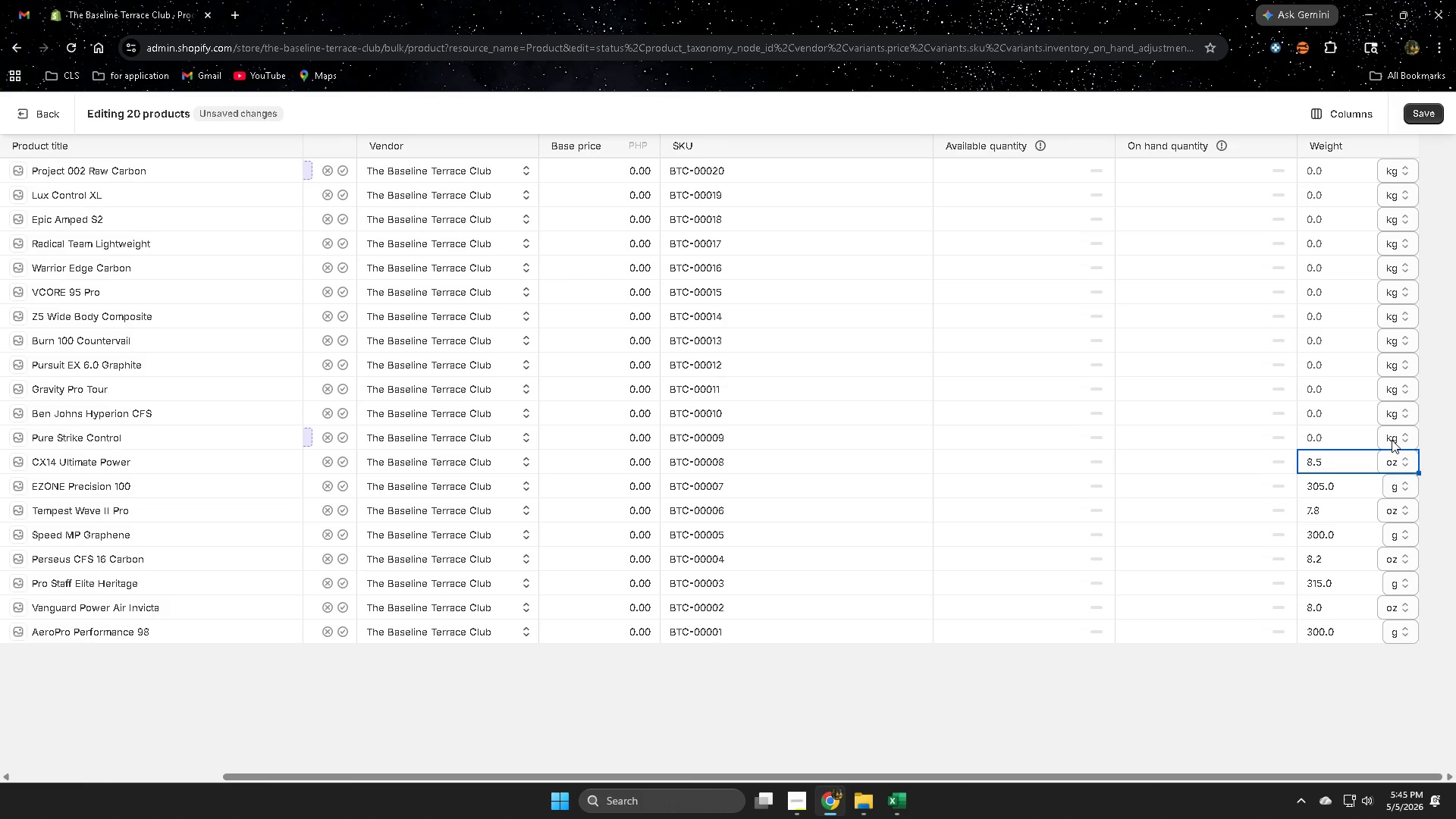 
left_click([1392, 440])
 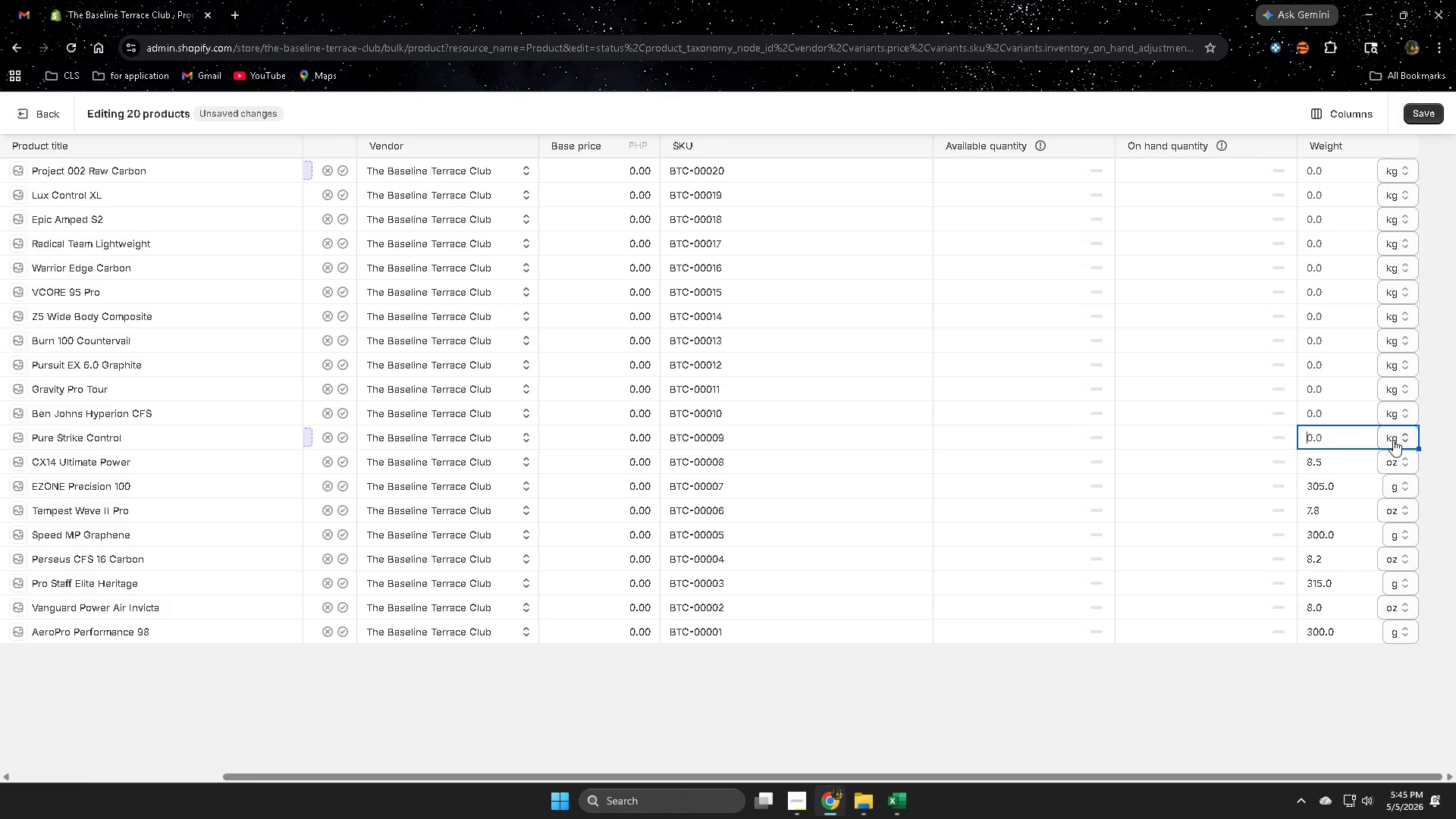 
left_click([1393, 440])
 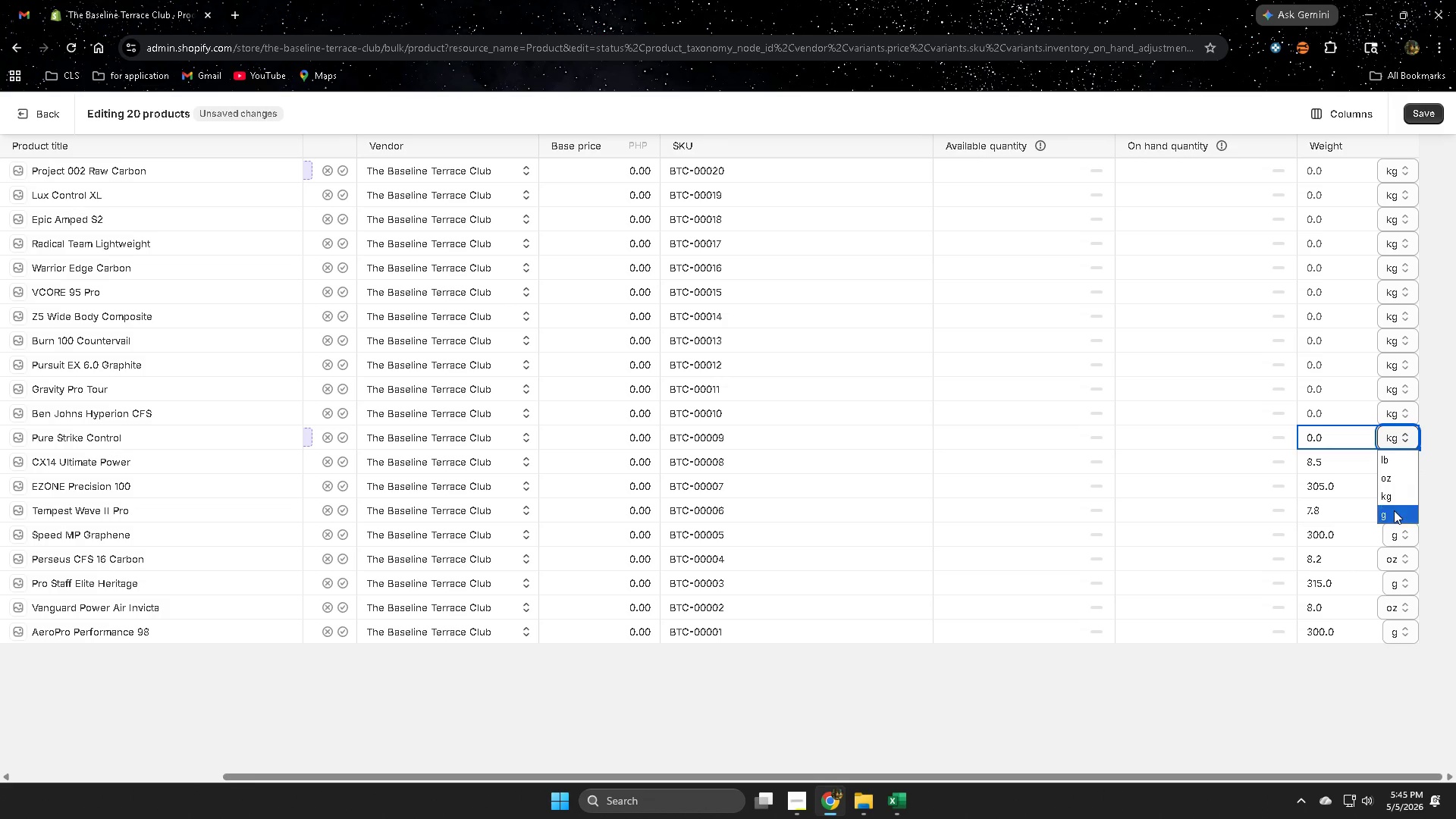 
left_click([1392, 515])
 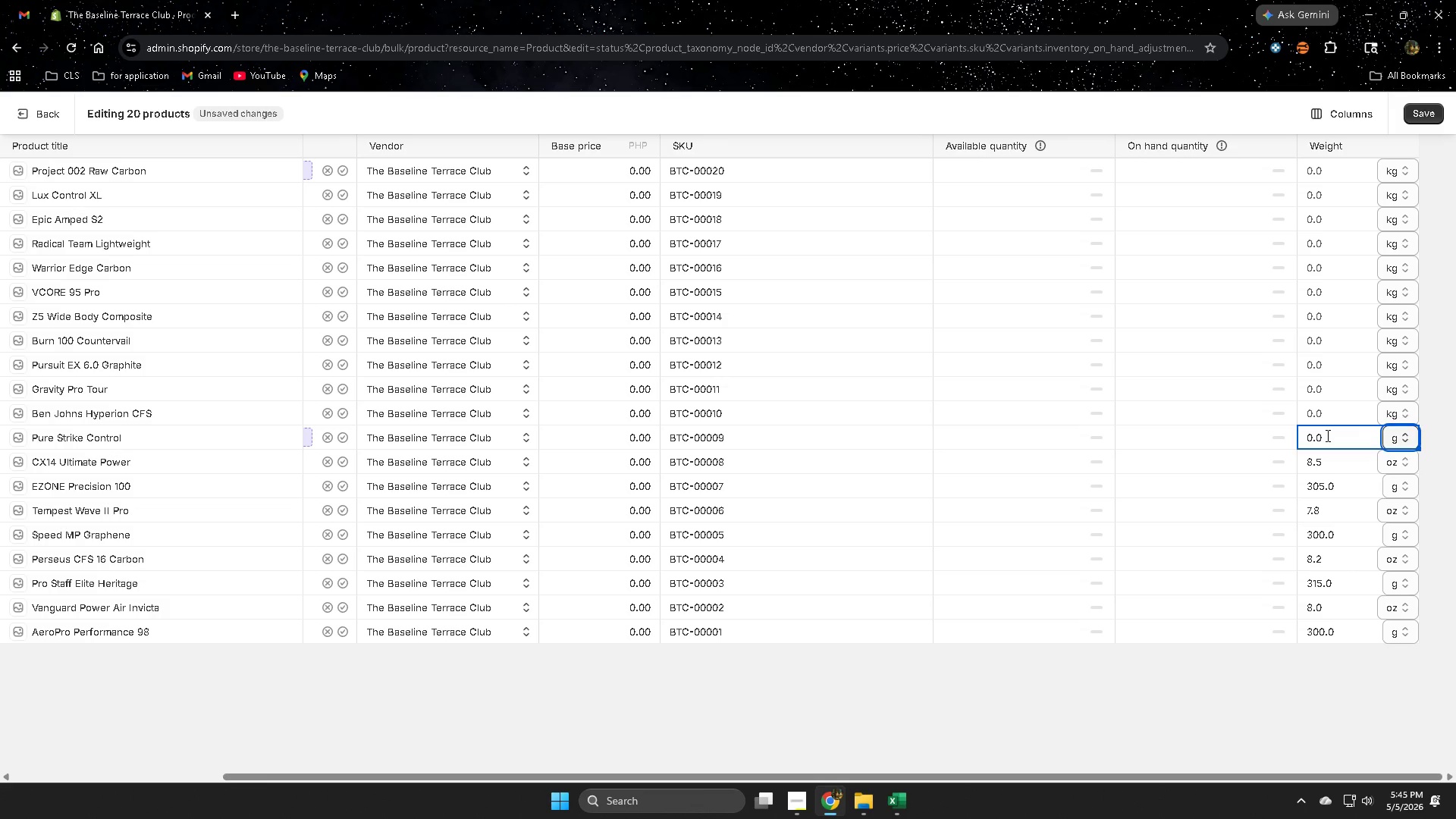 
double_click([1326, 435])
 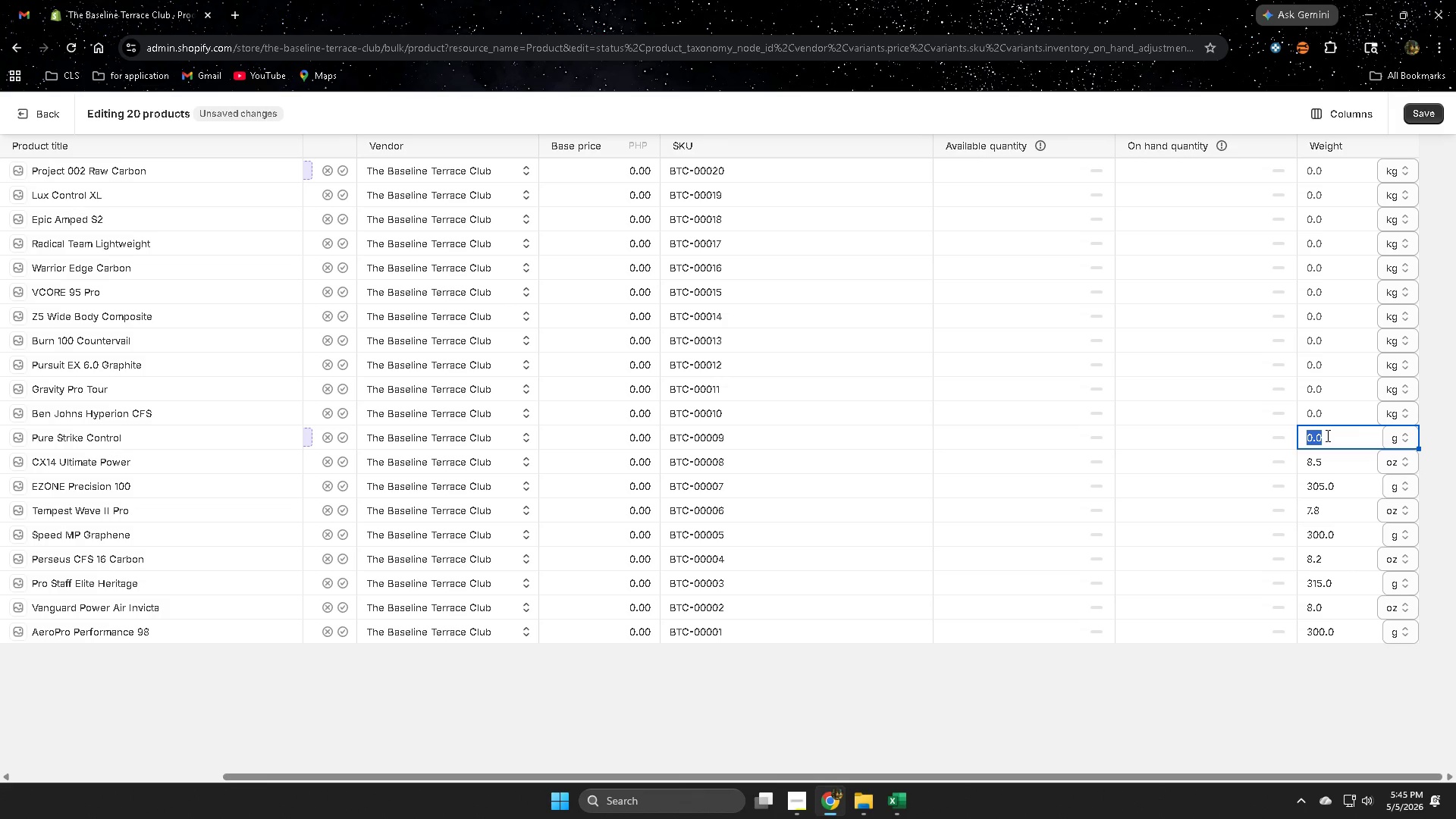 
triple_click([1326, 435])
 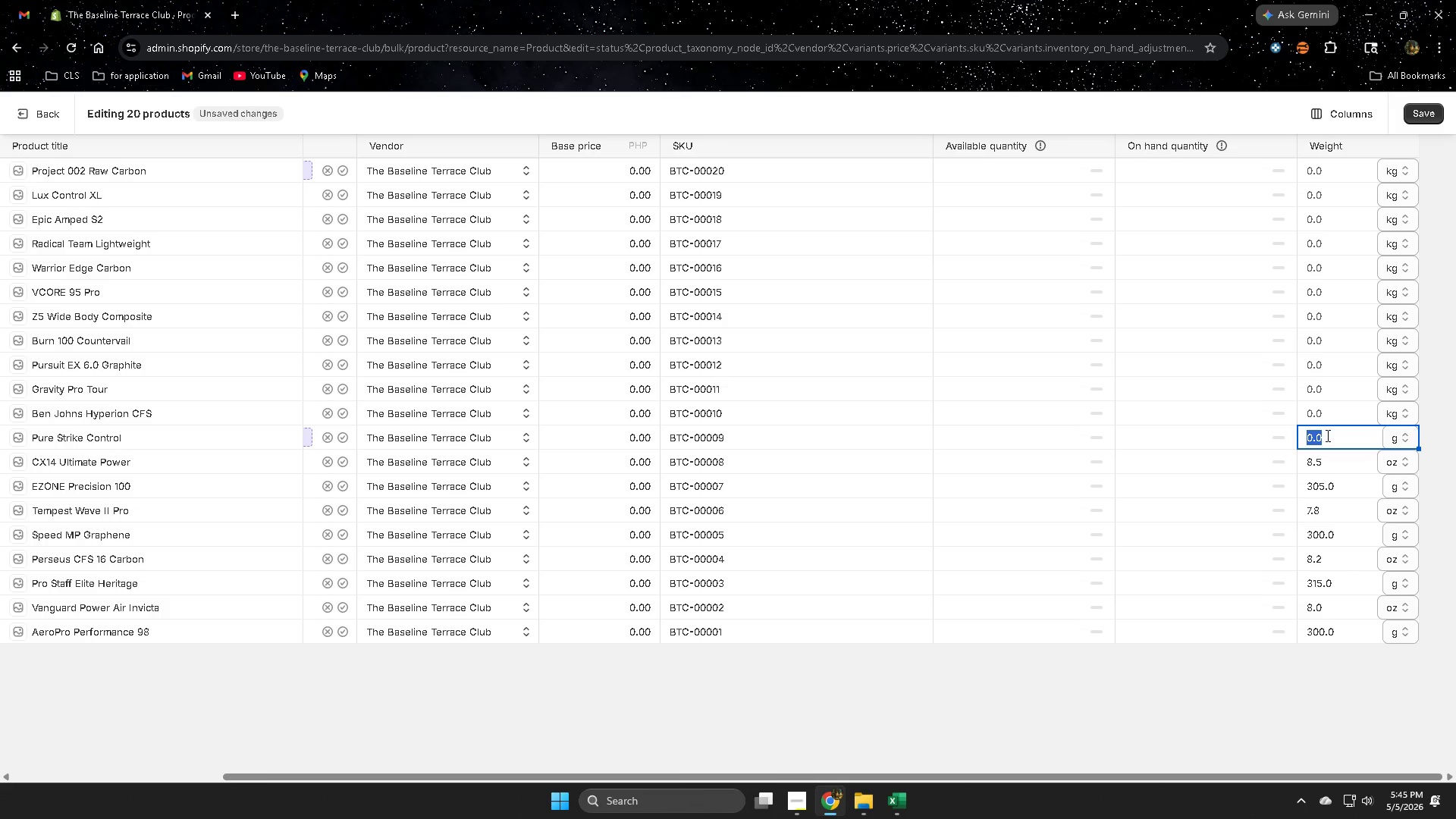 
key(Control+ControlLeft)
 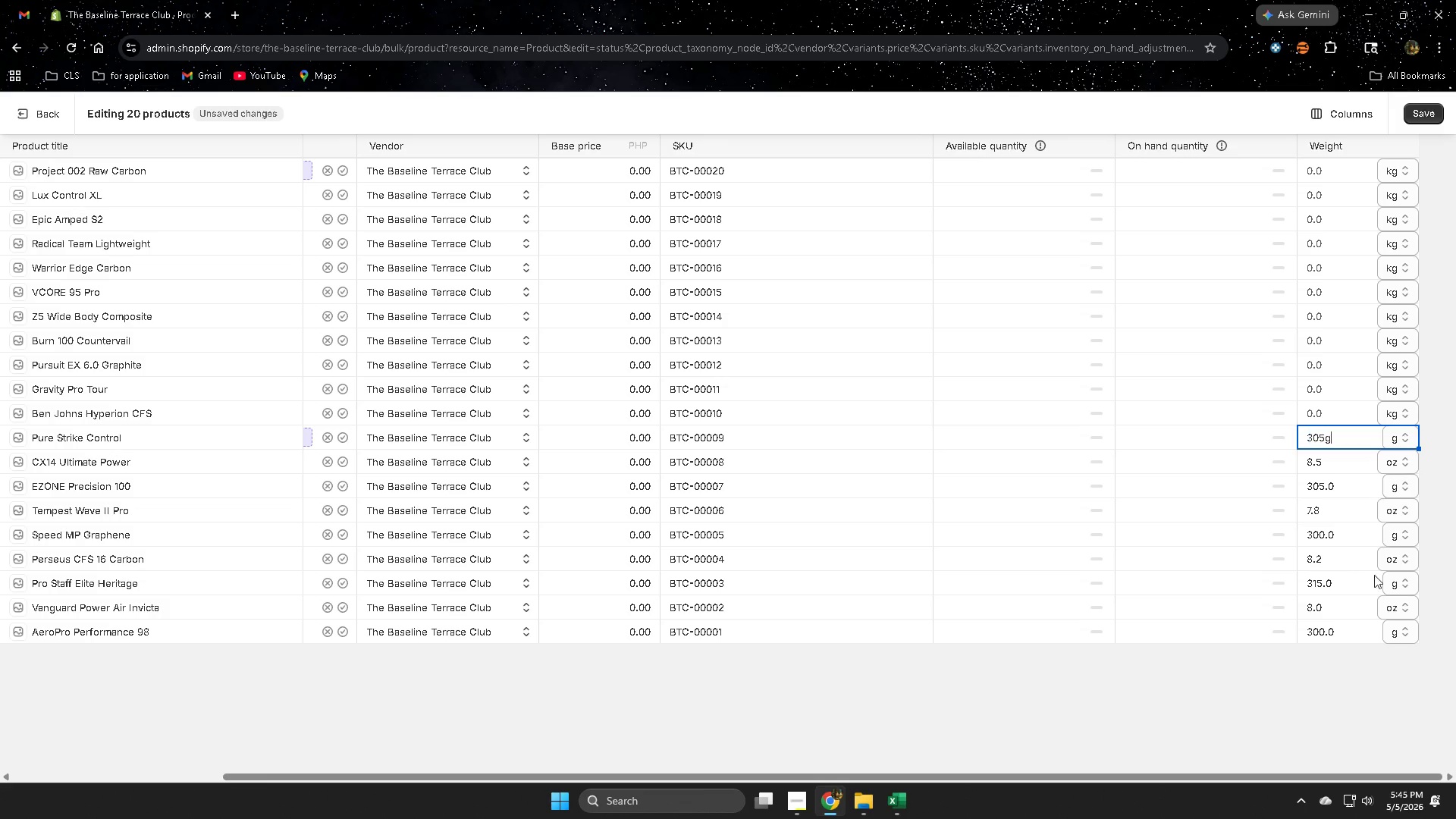 
key(Control+V)
 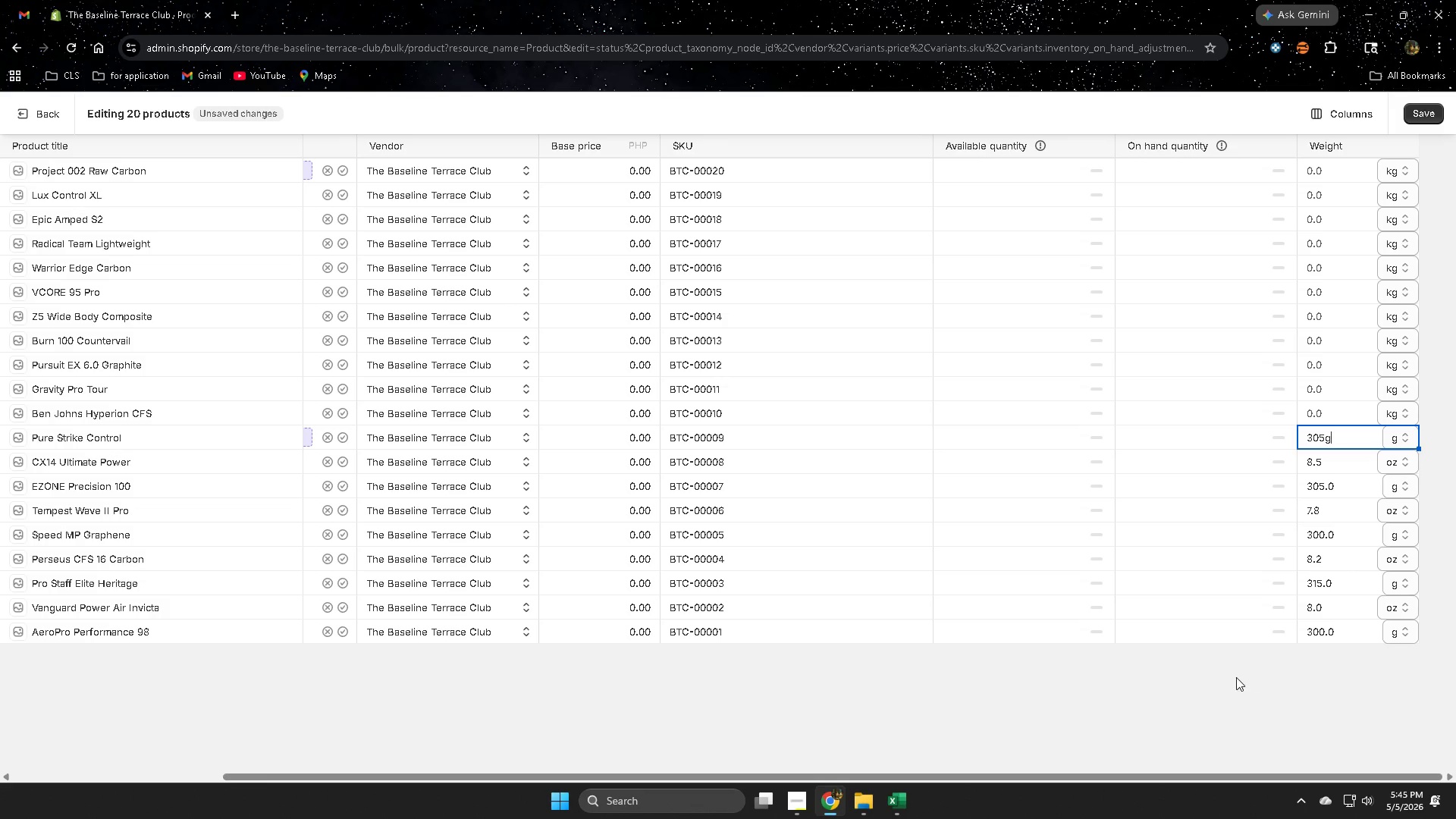 
left_click([1236, 677])
 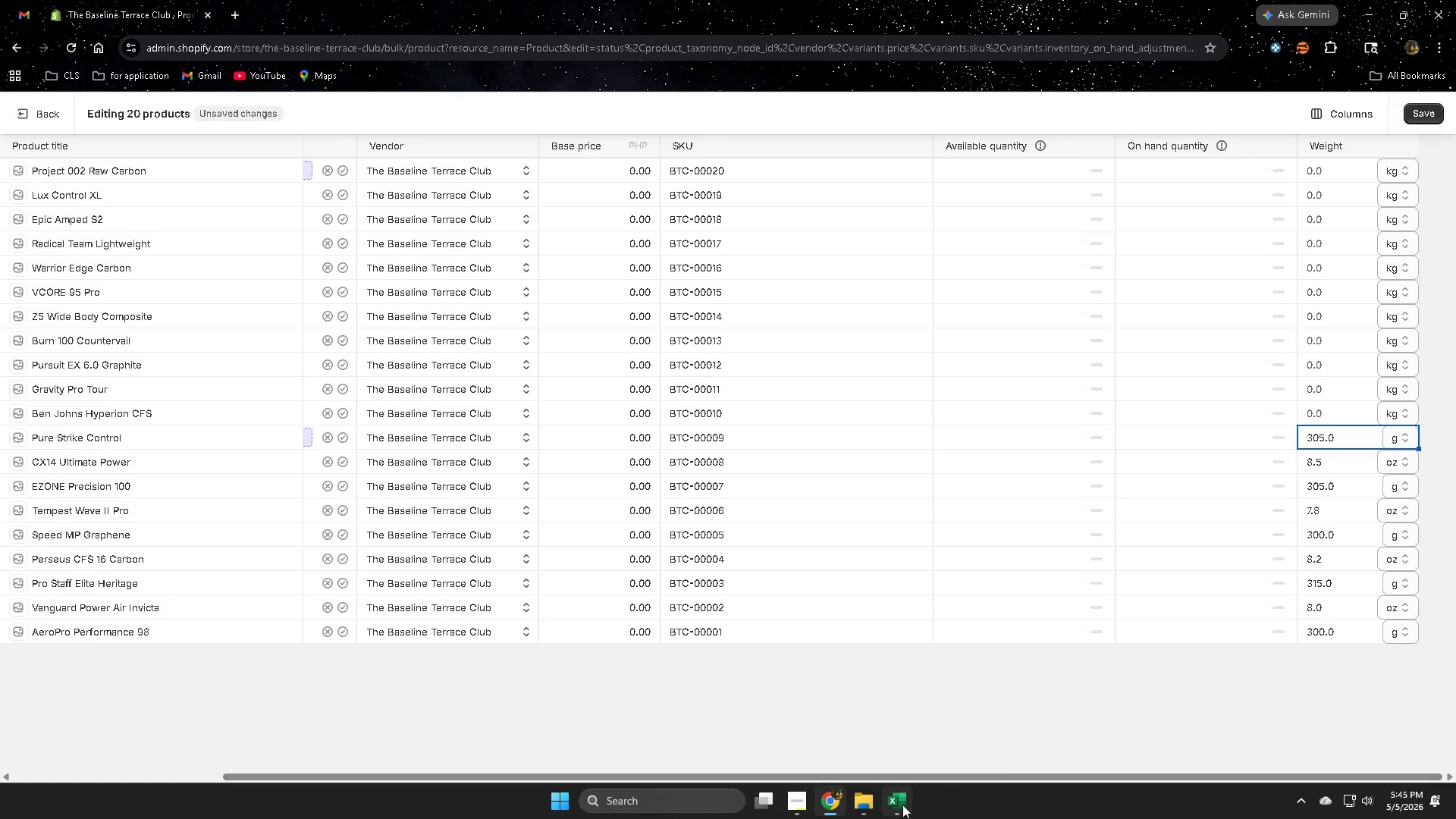 
left_click([902, 805])
 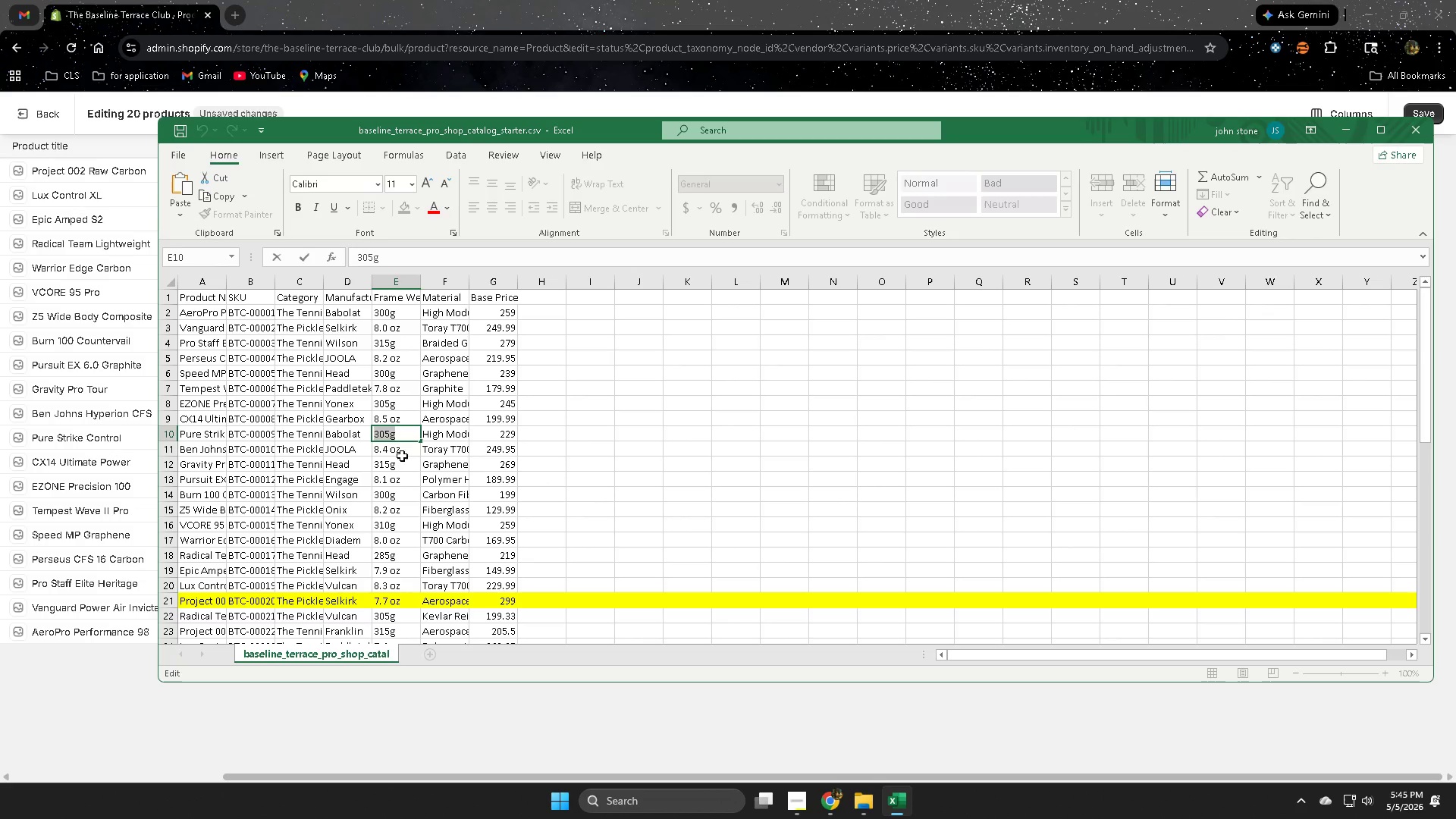 
double_click([404, 452])
 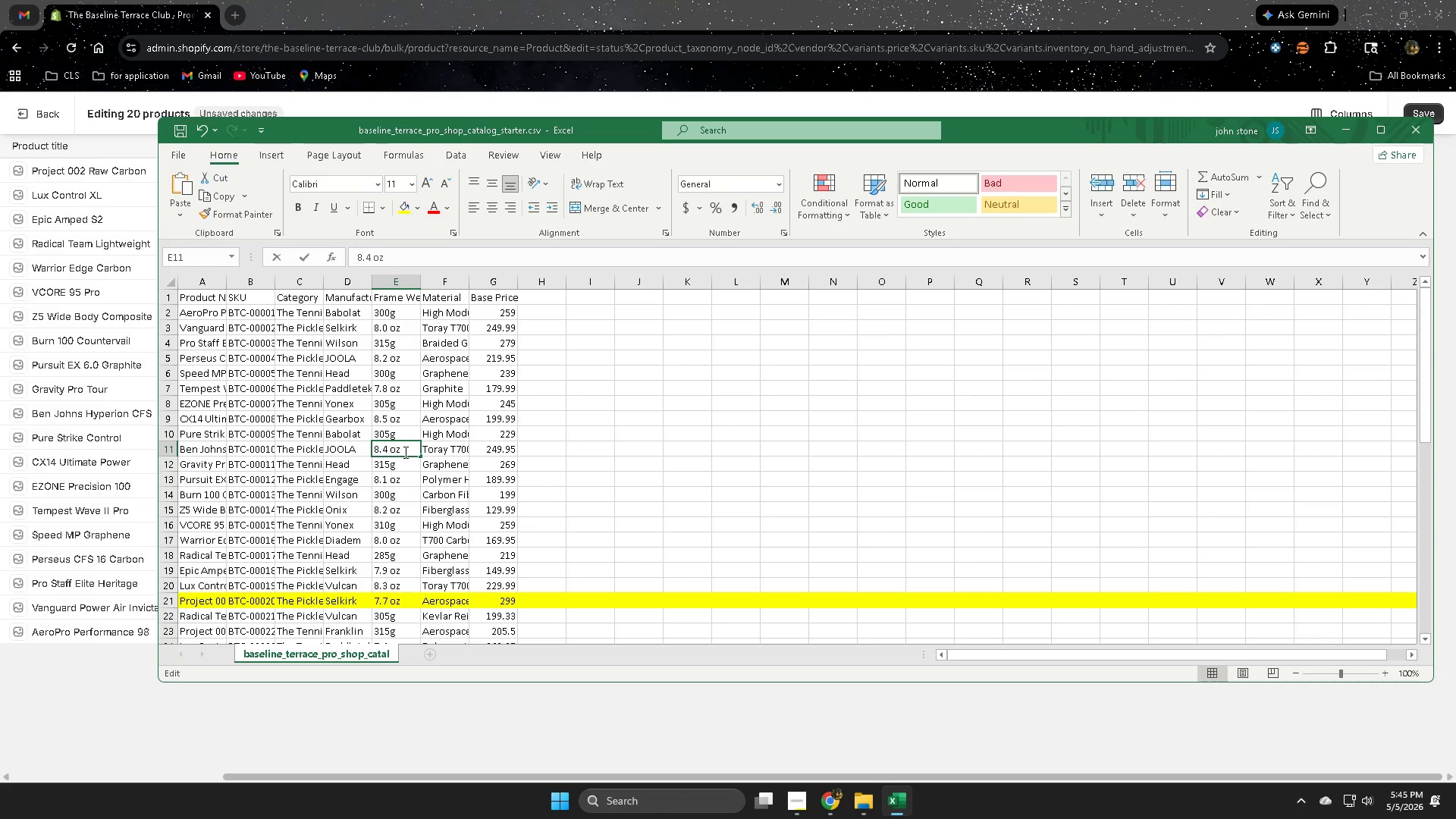 
triple_click([404, 452])
 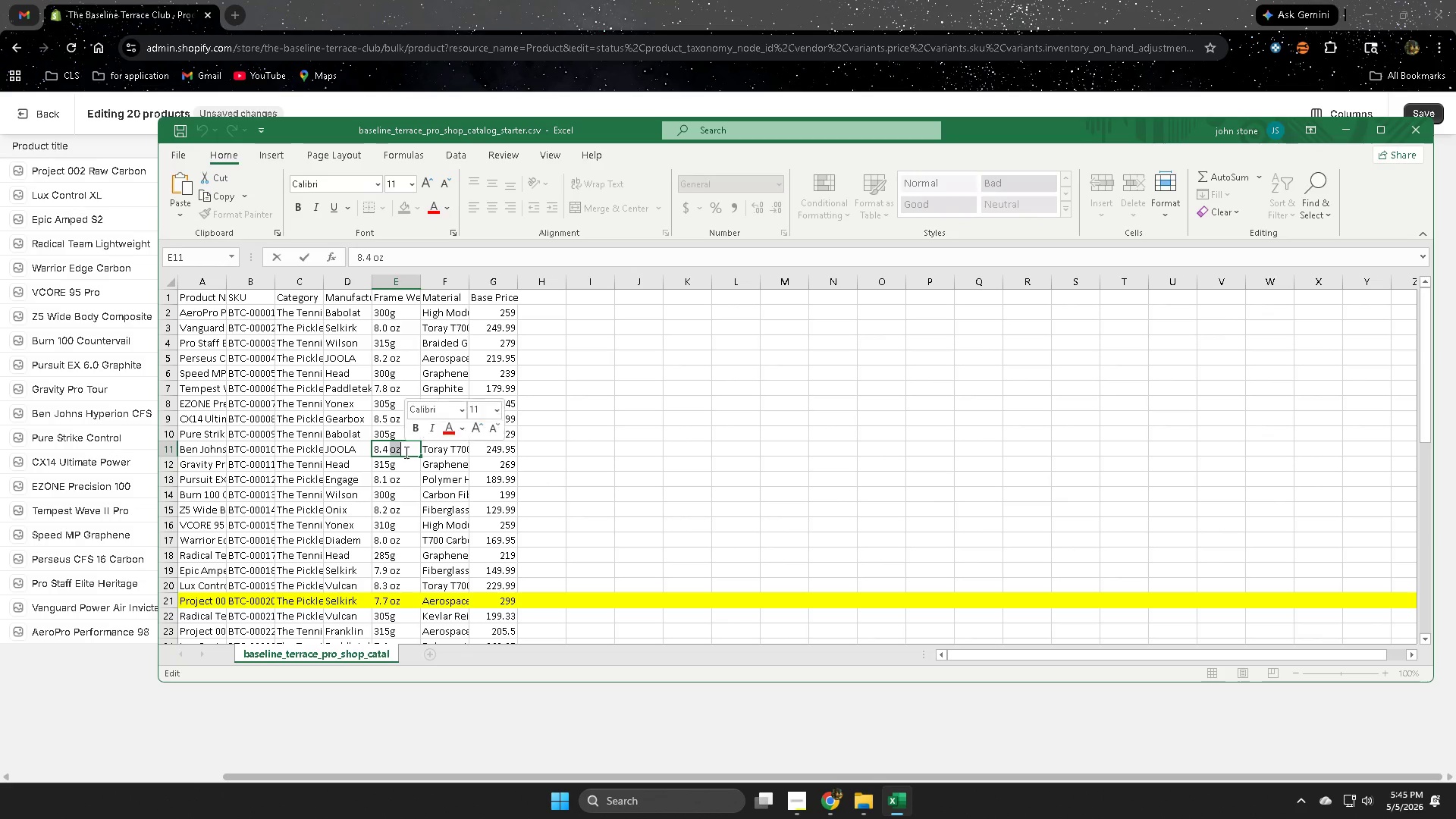 
triple_click([405, 452])
 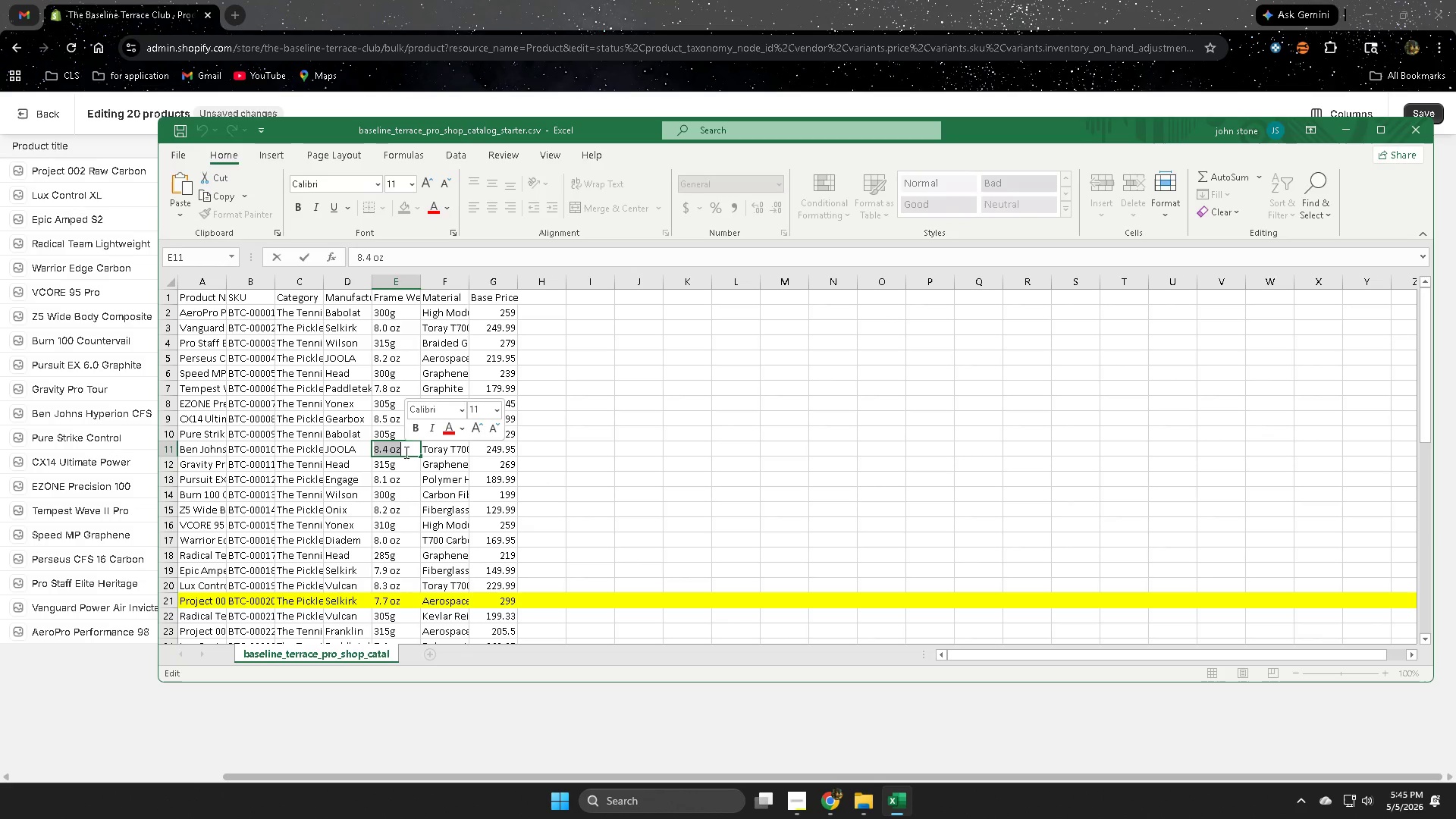 
key(Control+ControlLeft)
 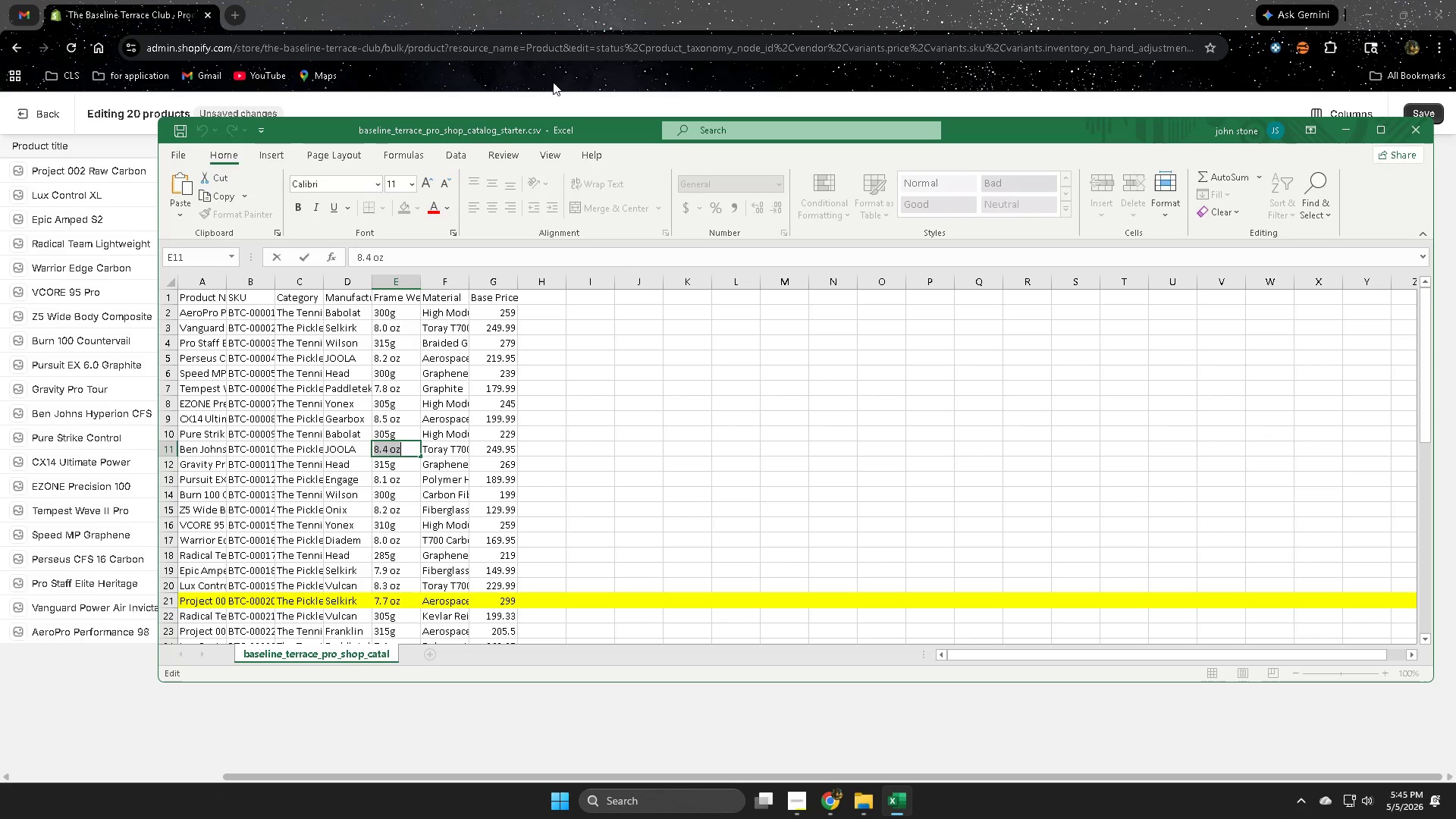 
key(Control+C)
 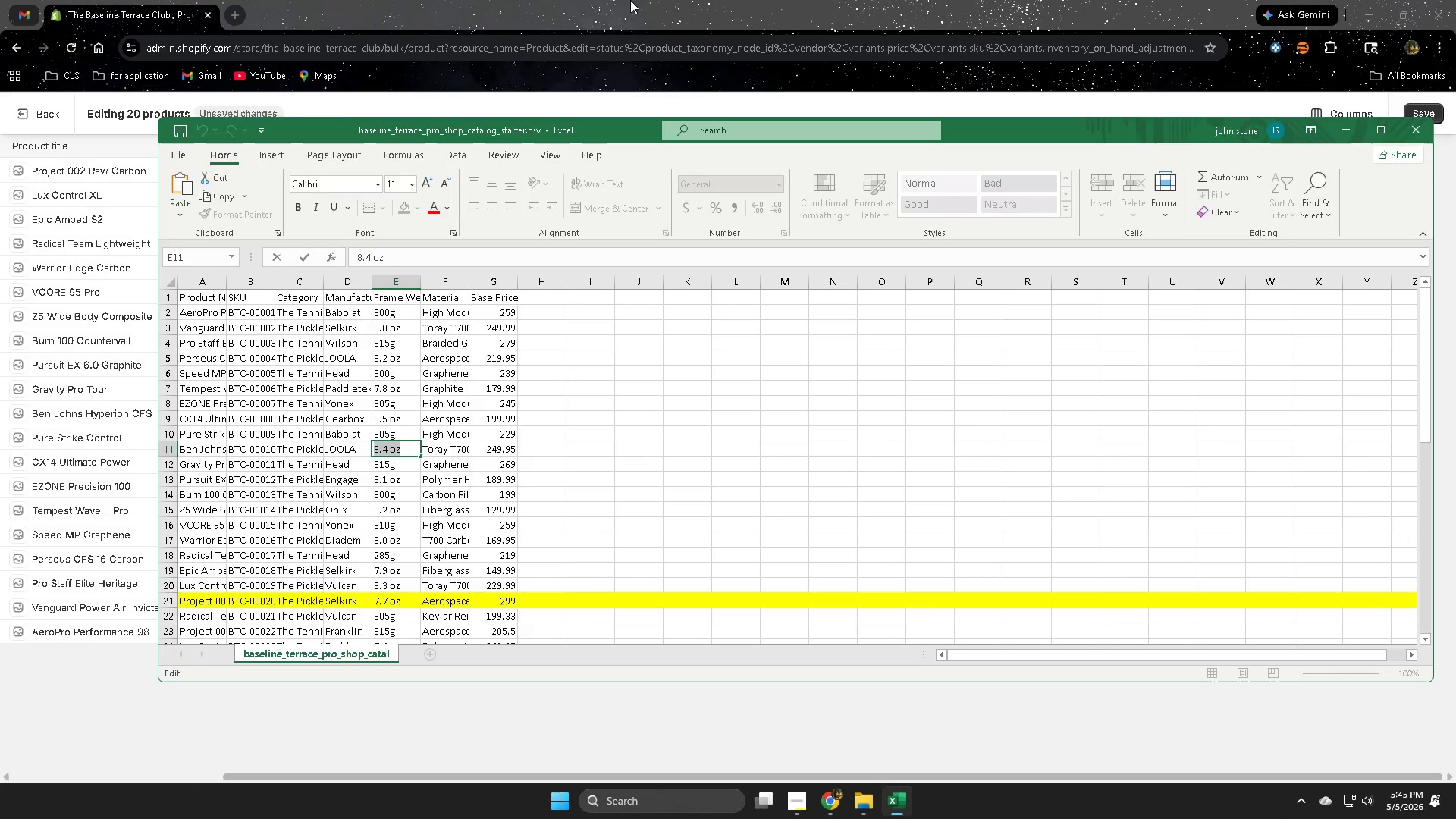 
left_click([631, 0])
 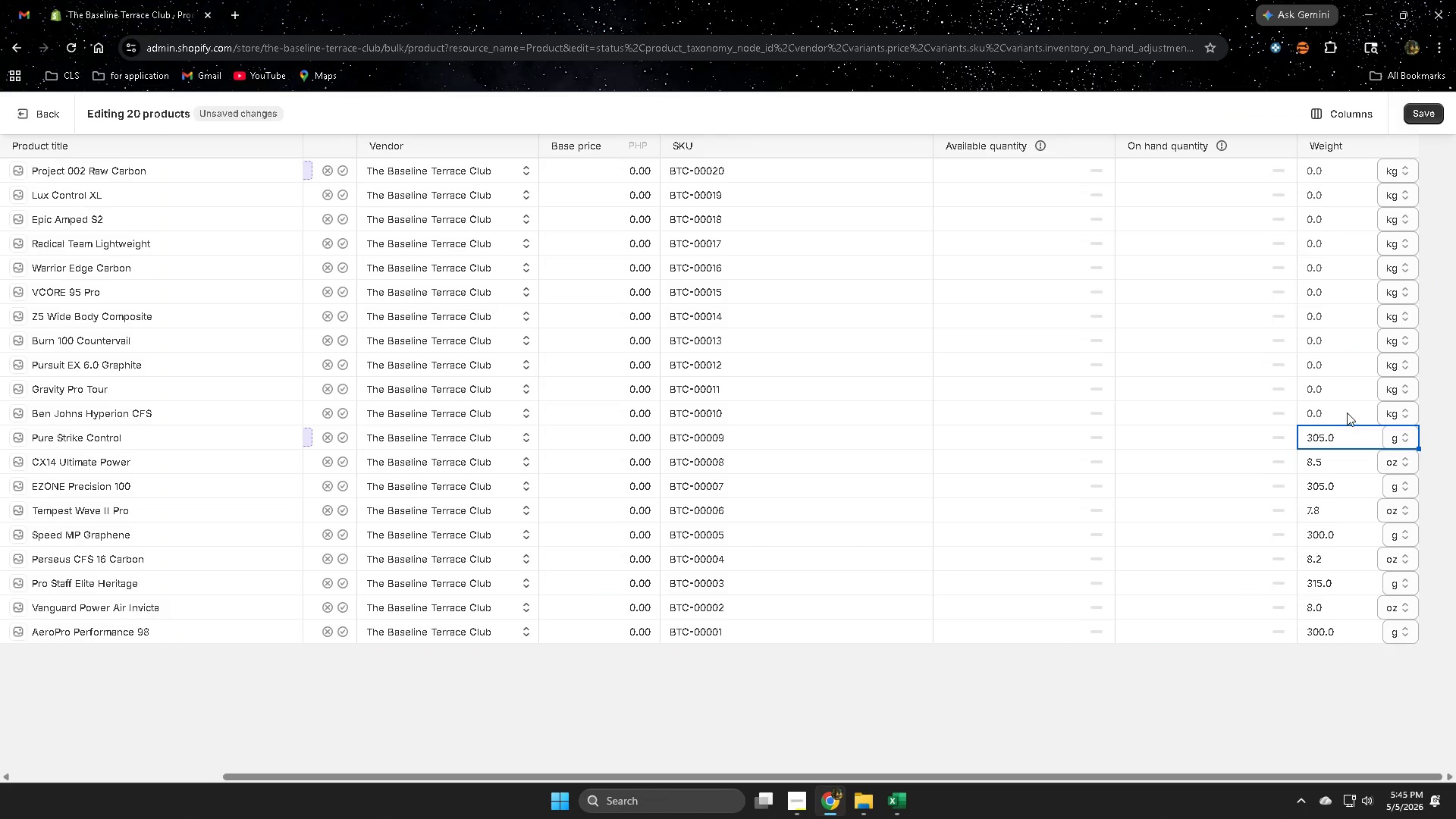 
double_click([1347, 412])
 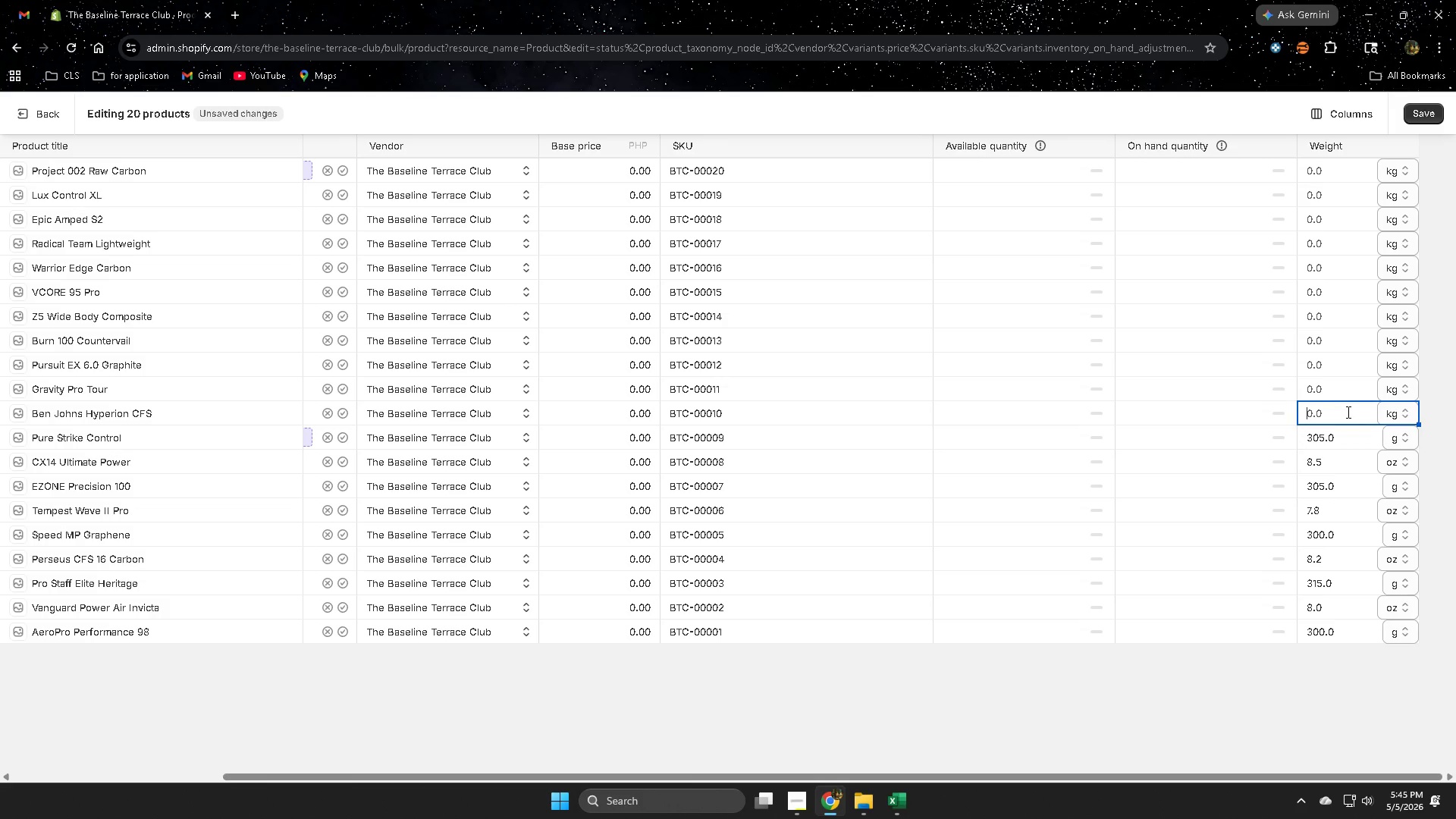 
triple_click([1347, 412])
 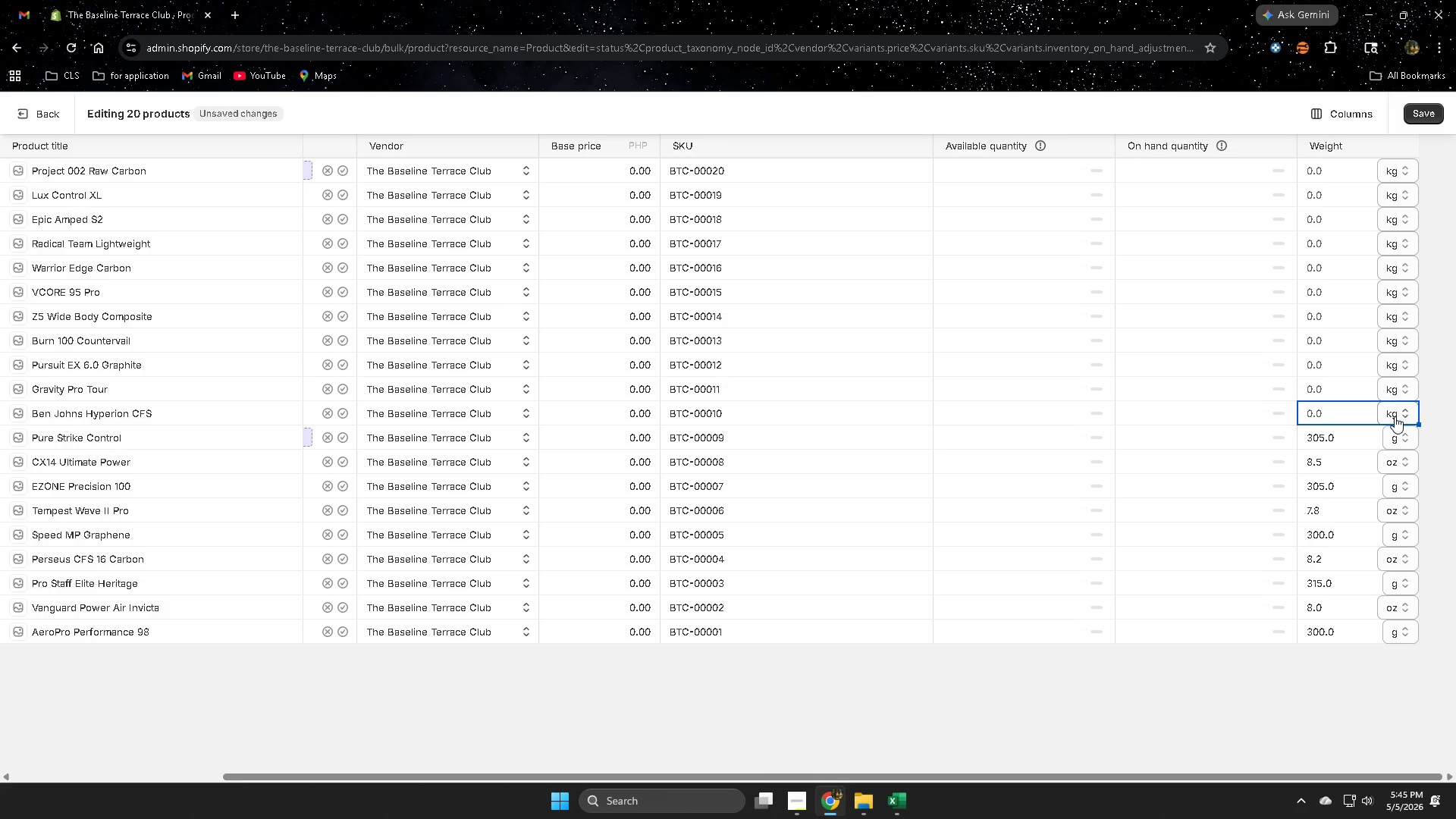 
left_click([1395, 416])
 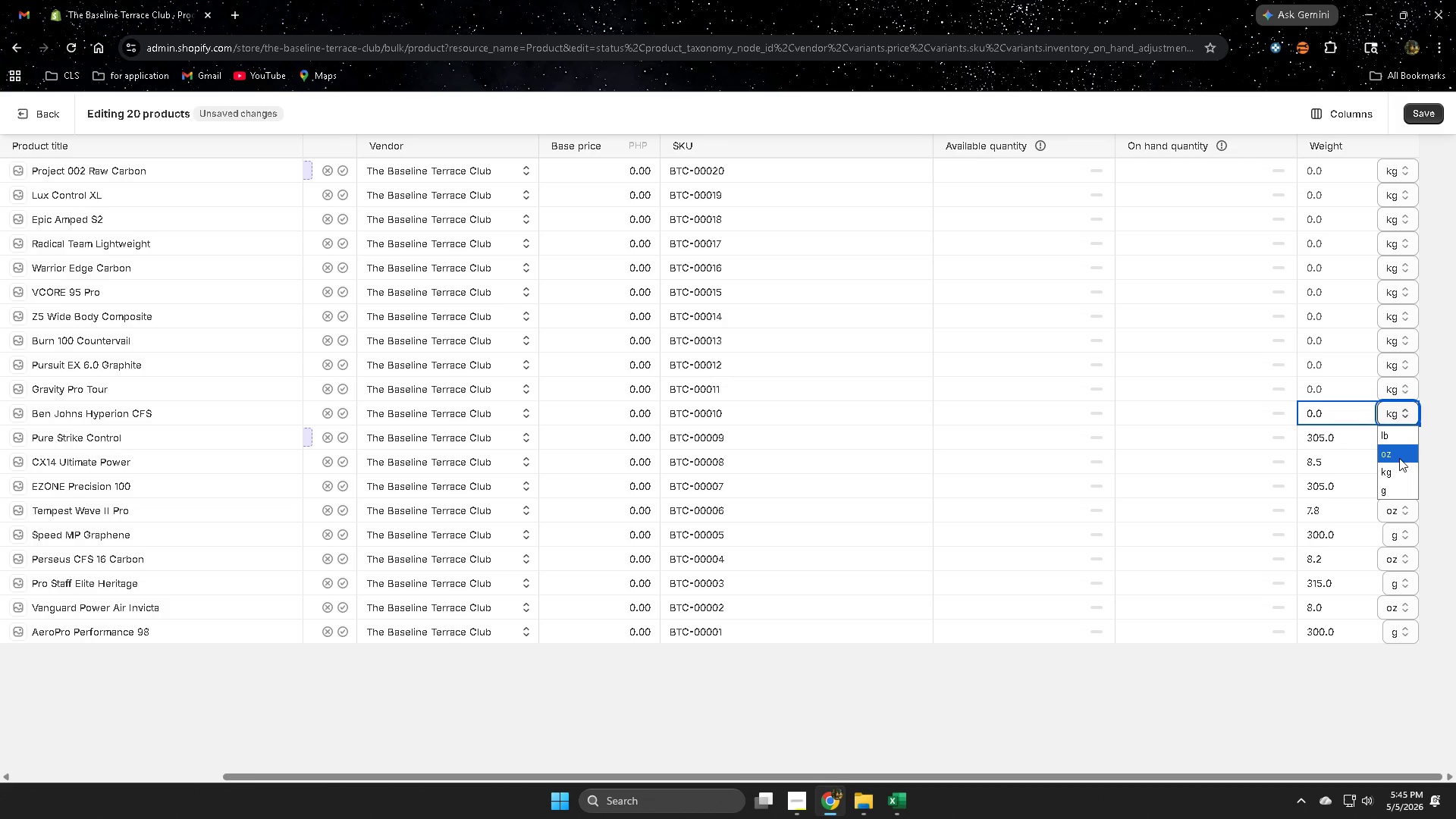 
left_click([1399, 456])
 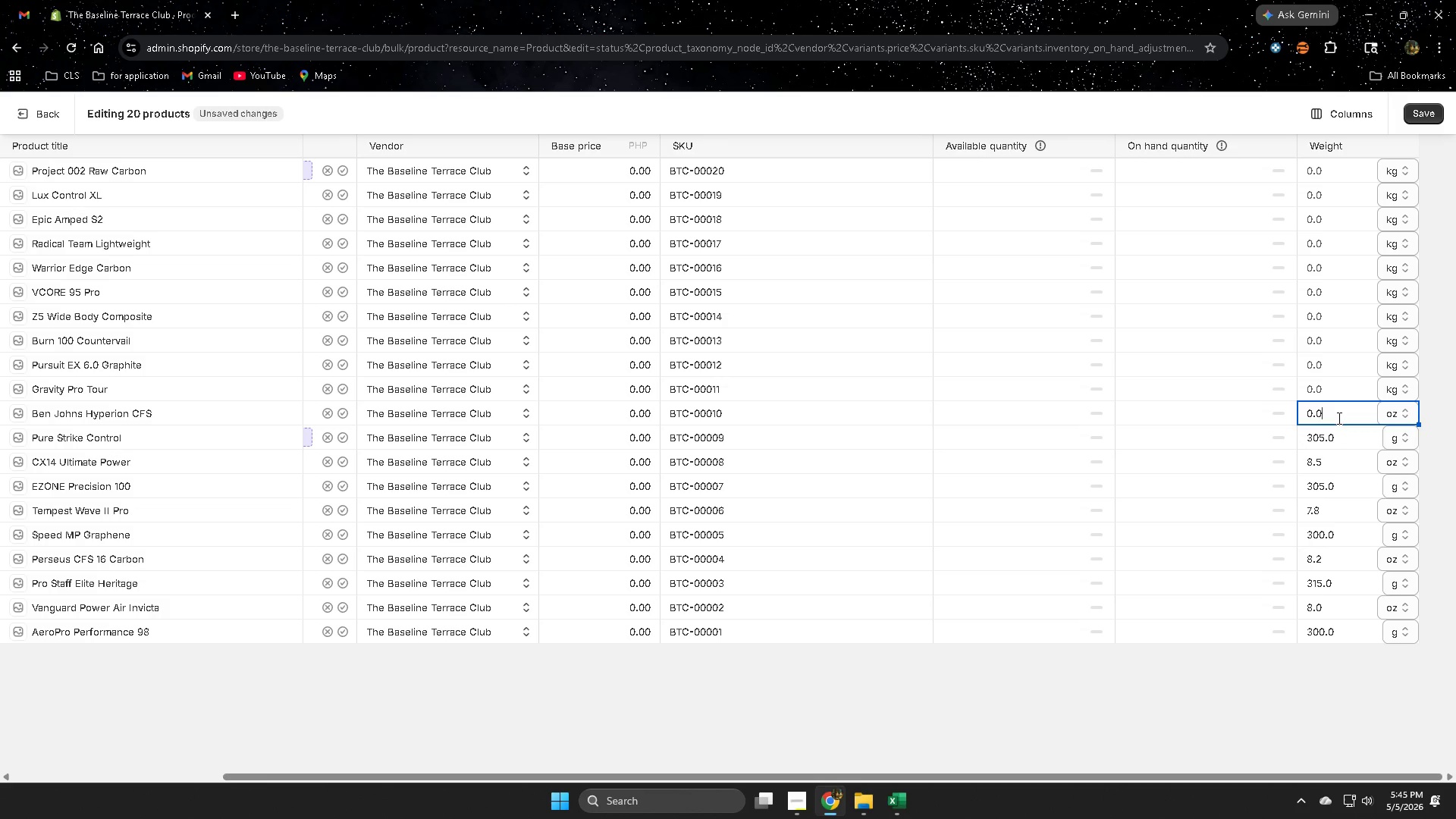 
double_click([1338, 418])
 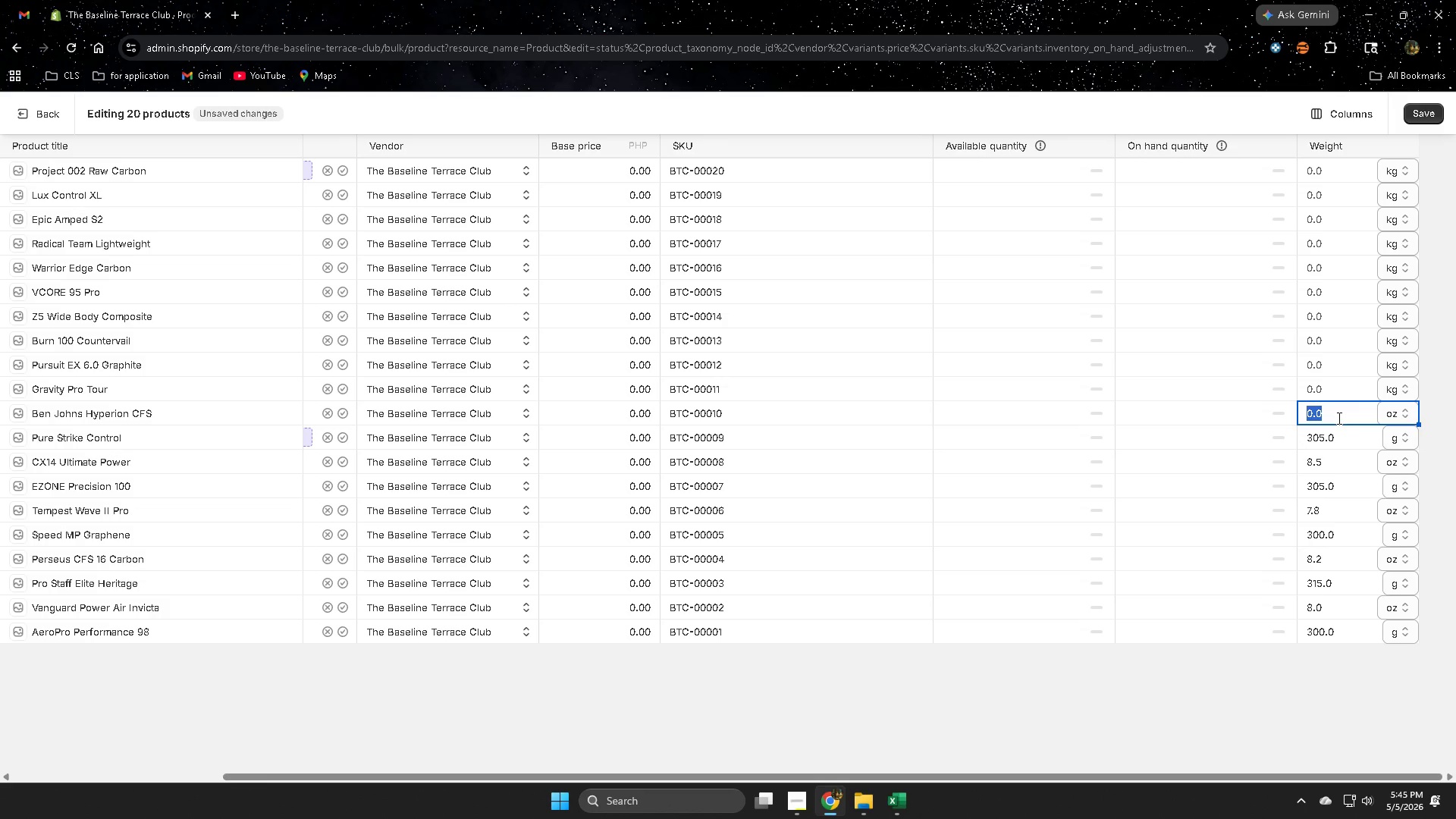 
key(Control+ControlLeft)
 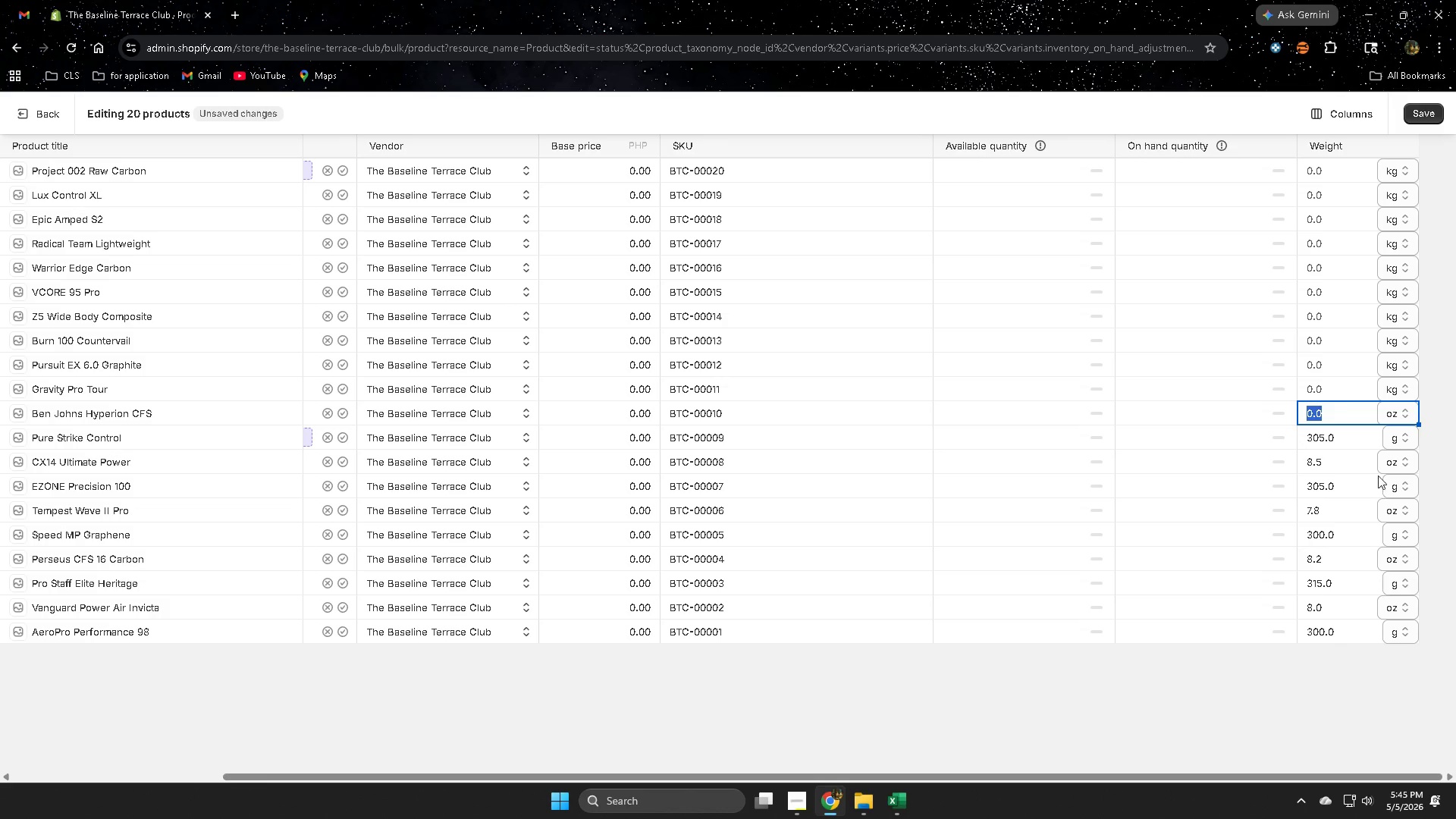 
key(Control+V)
 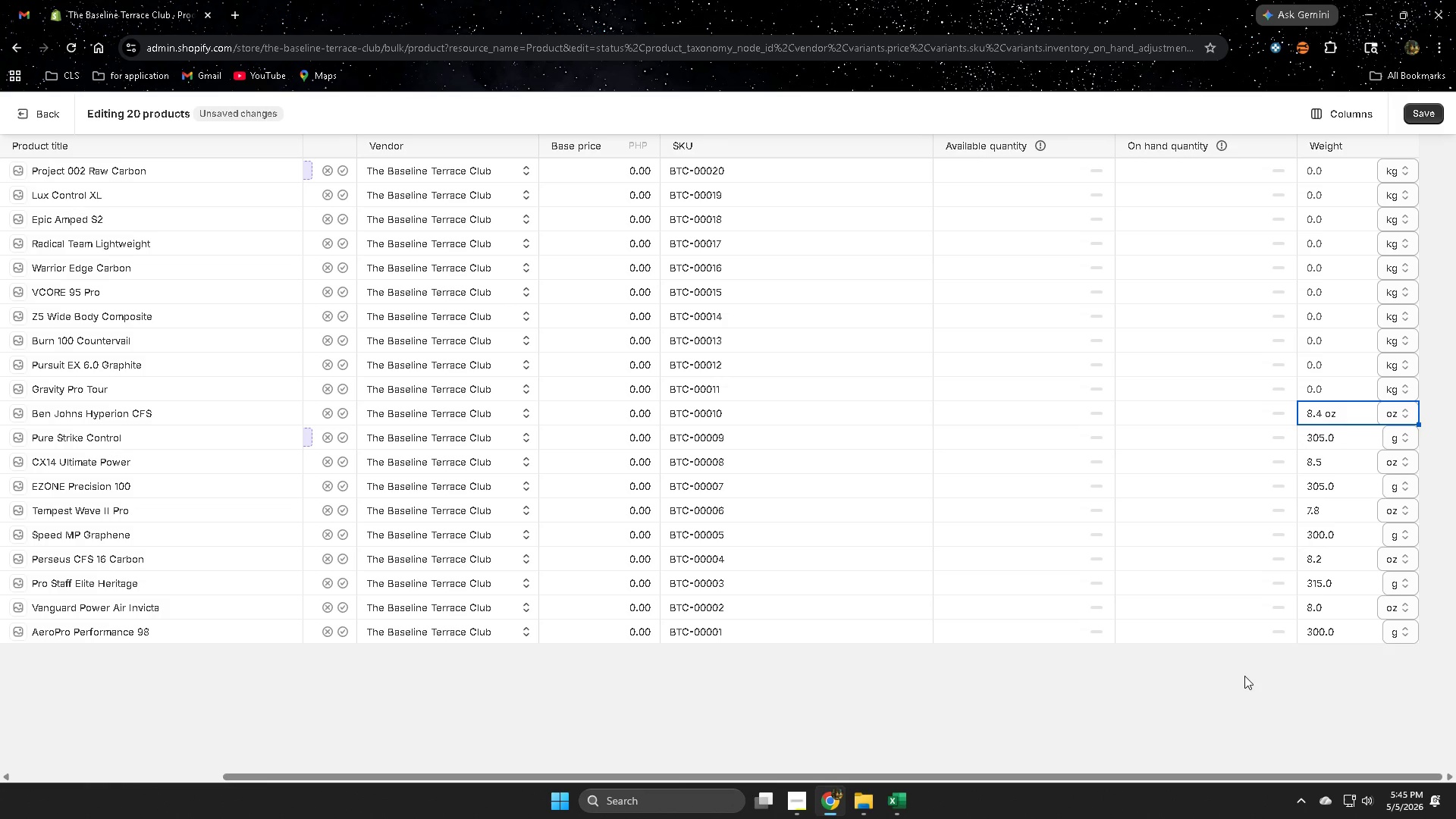 
left_click([1244, 676])
 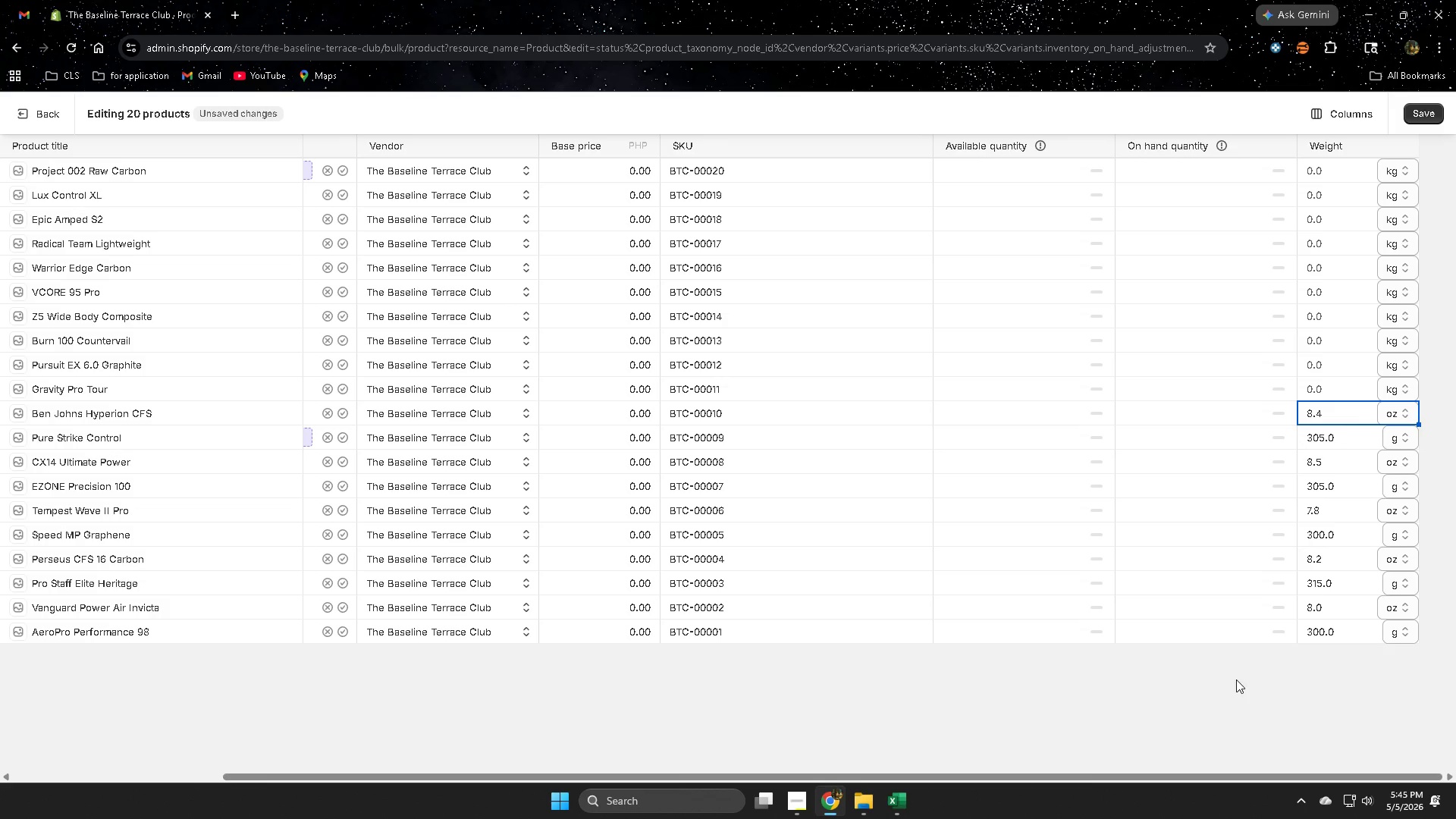 
left_click([1193, 703])
 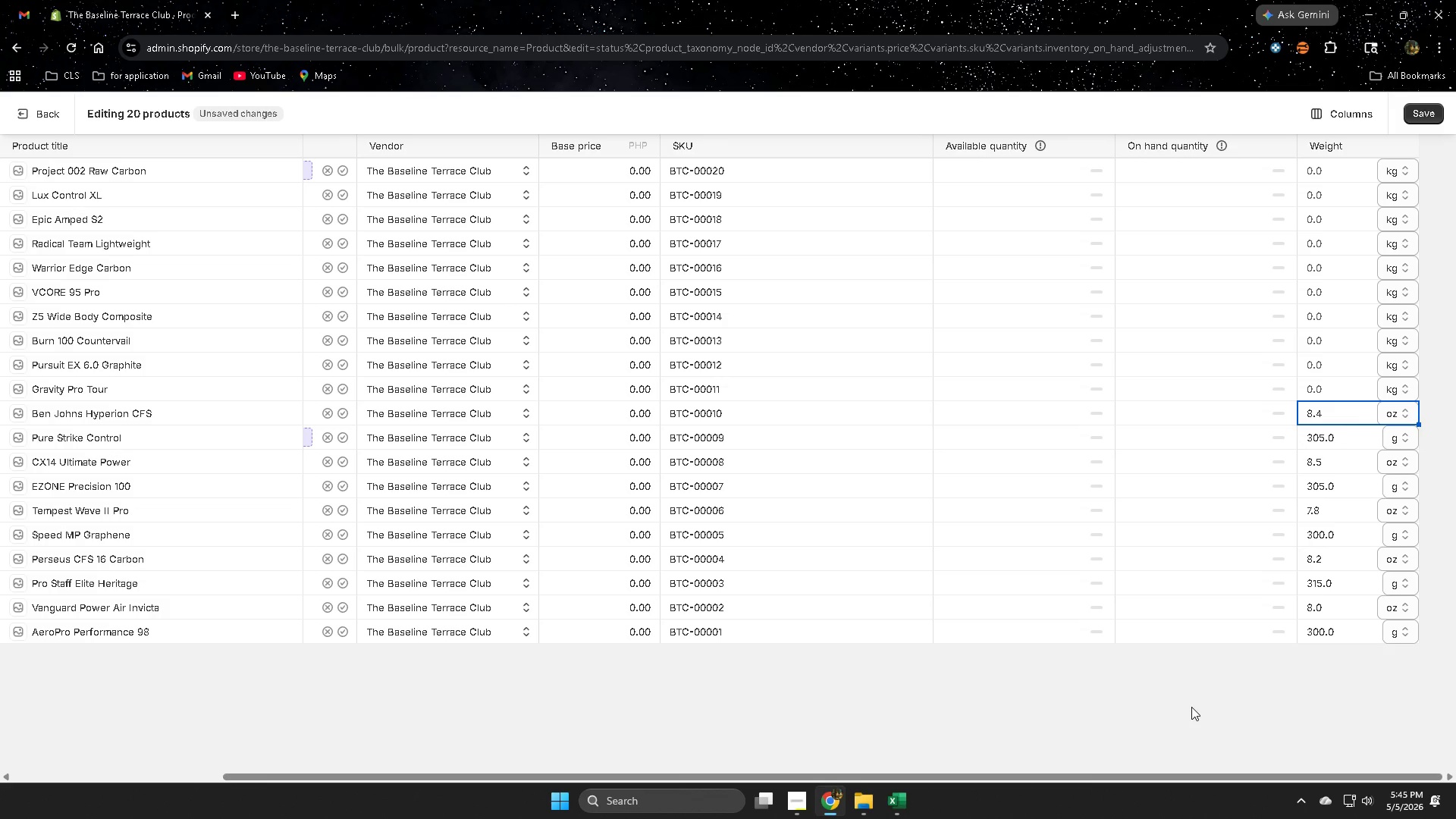 
scroll: coordinate [1320, 374], scroll_direction: up, amount: 1.0
 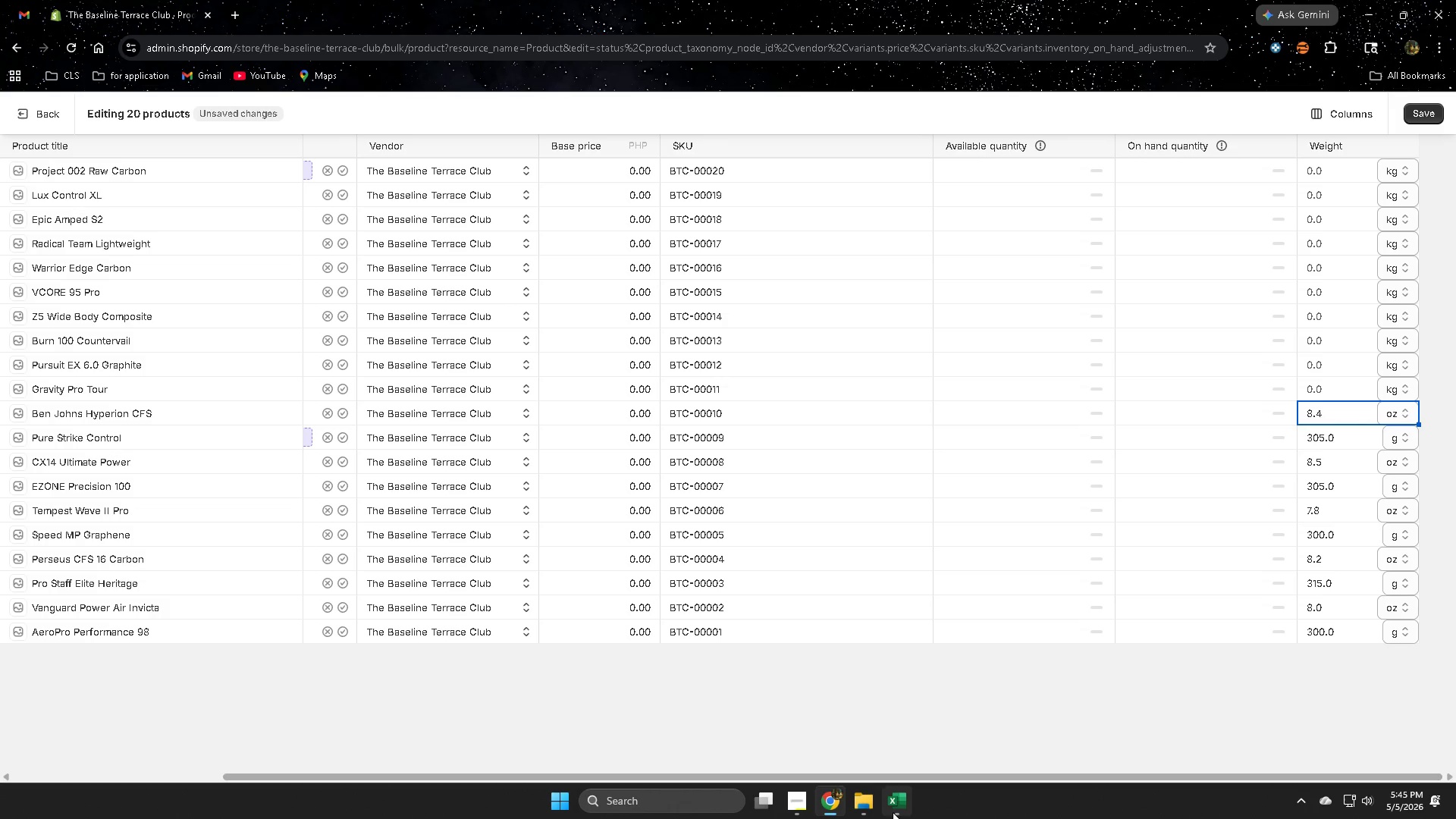 
left_click([894, 810])
 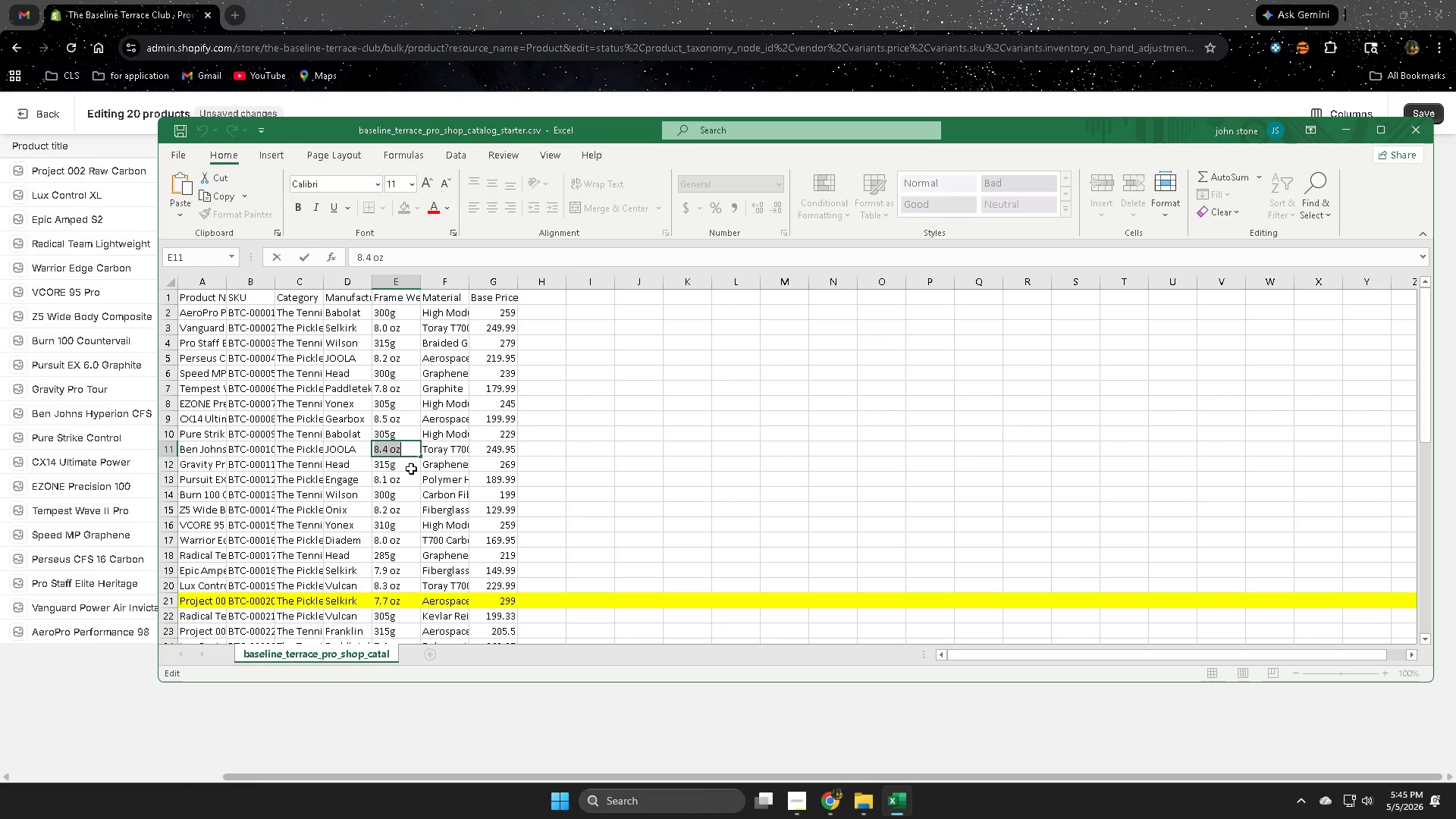 
left_click([730, 0])
 